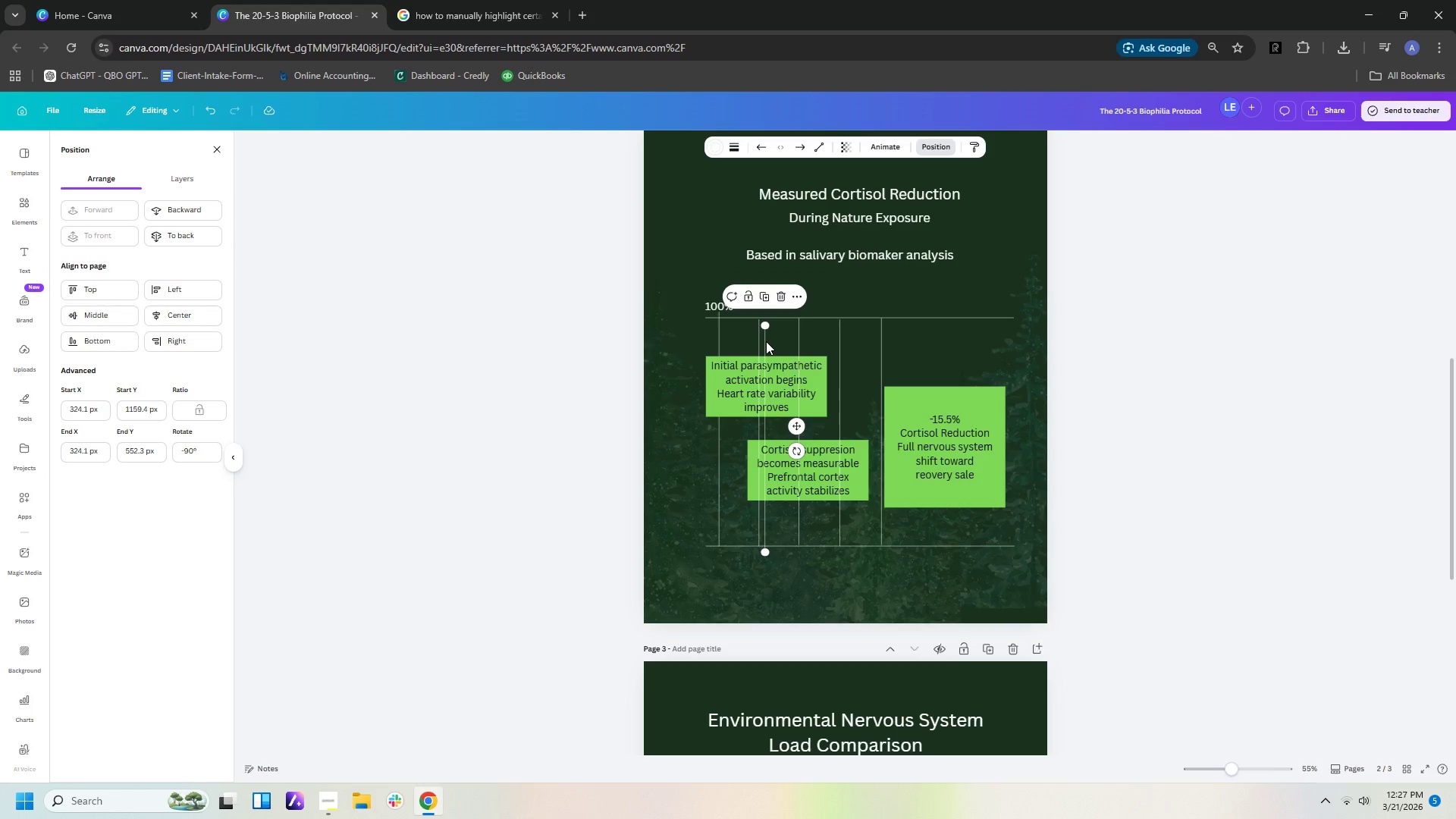 
left_click_drag(start_coordinate=[764, 341], to_coordinate=[921, 335])
 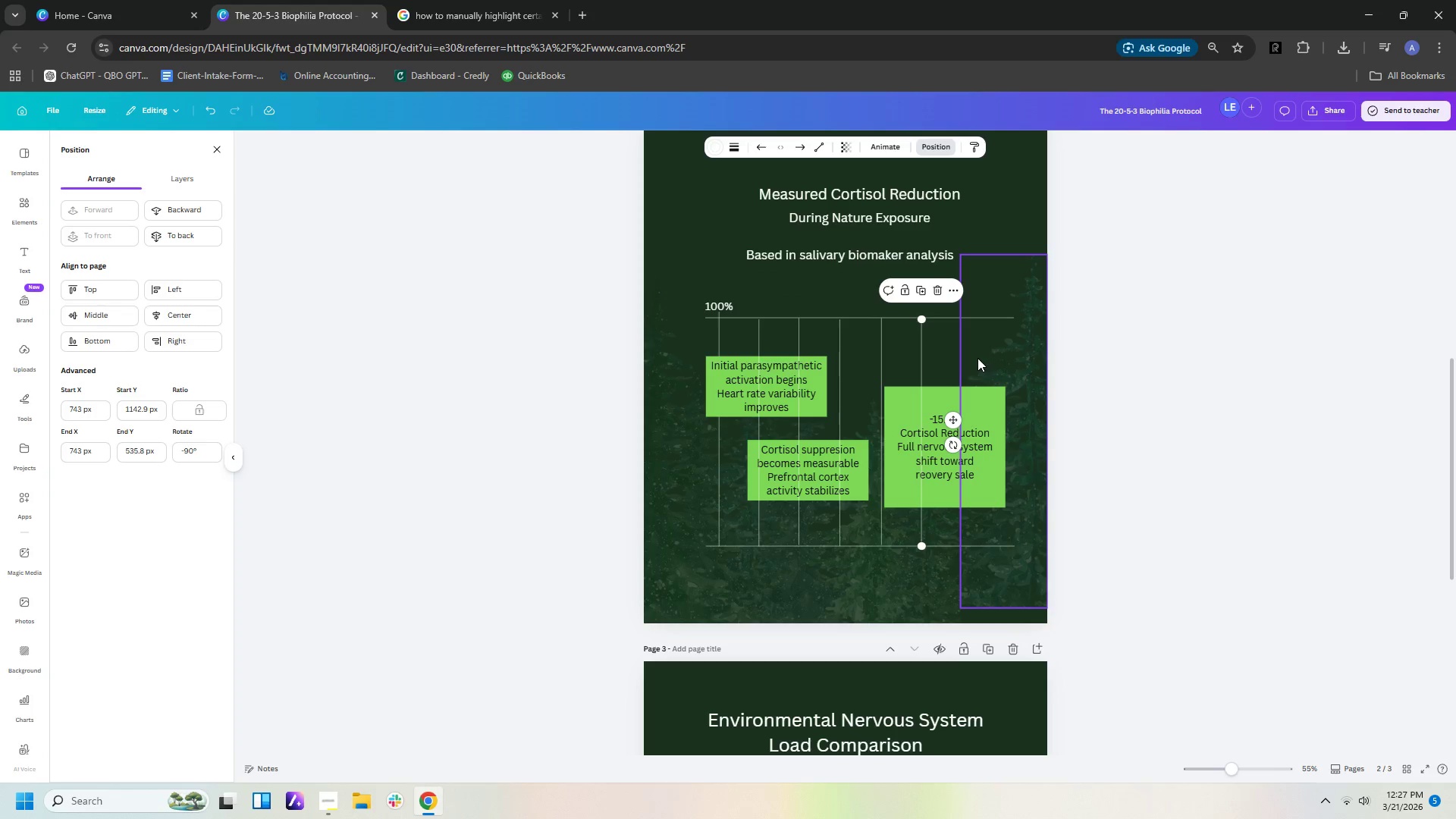 
key(Control+V)
 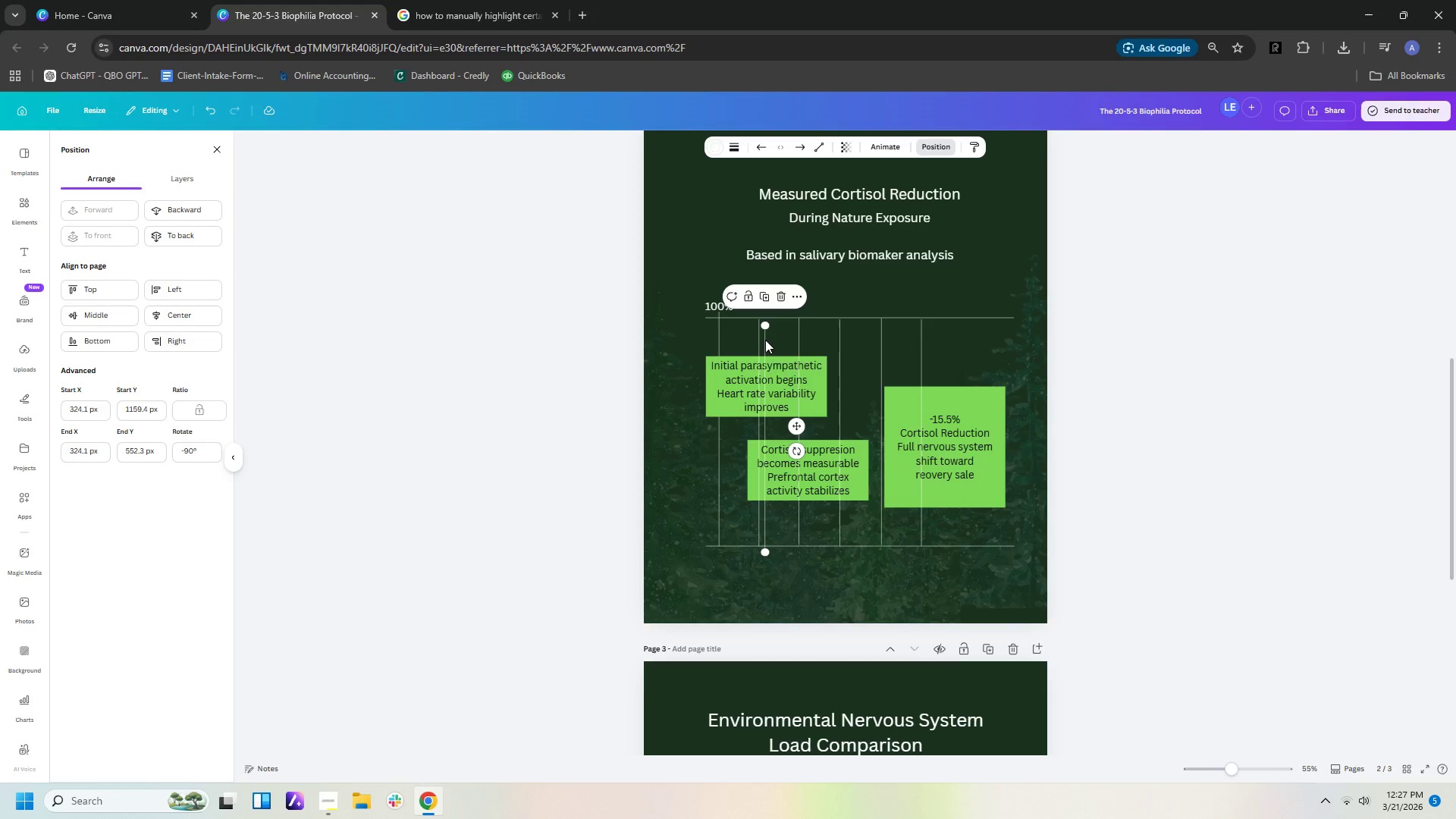 
left_click_drag(start_coordinate=[764, 340], to_coordinate=[956, 330])
 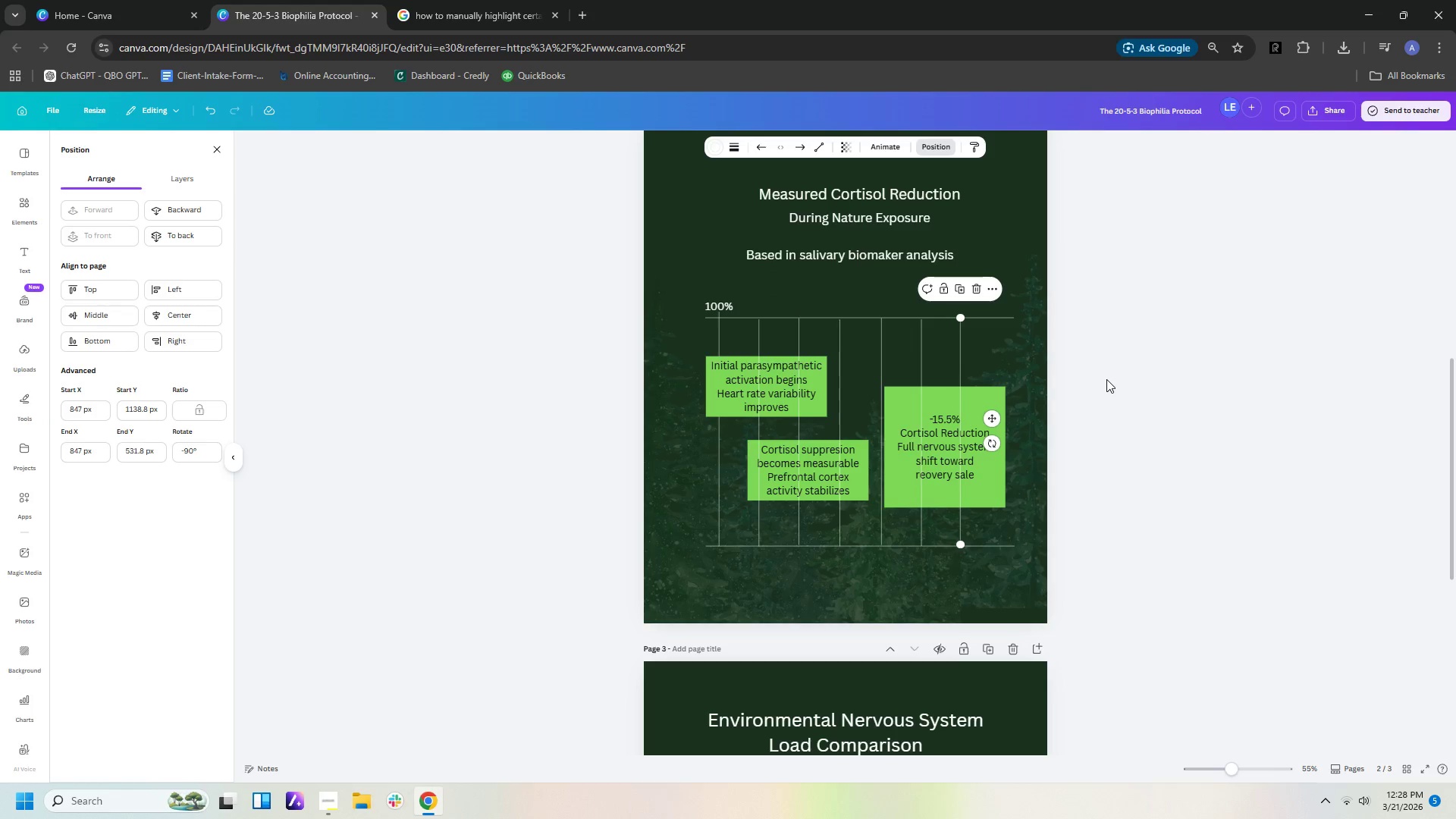 
key(Control+V)
 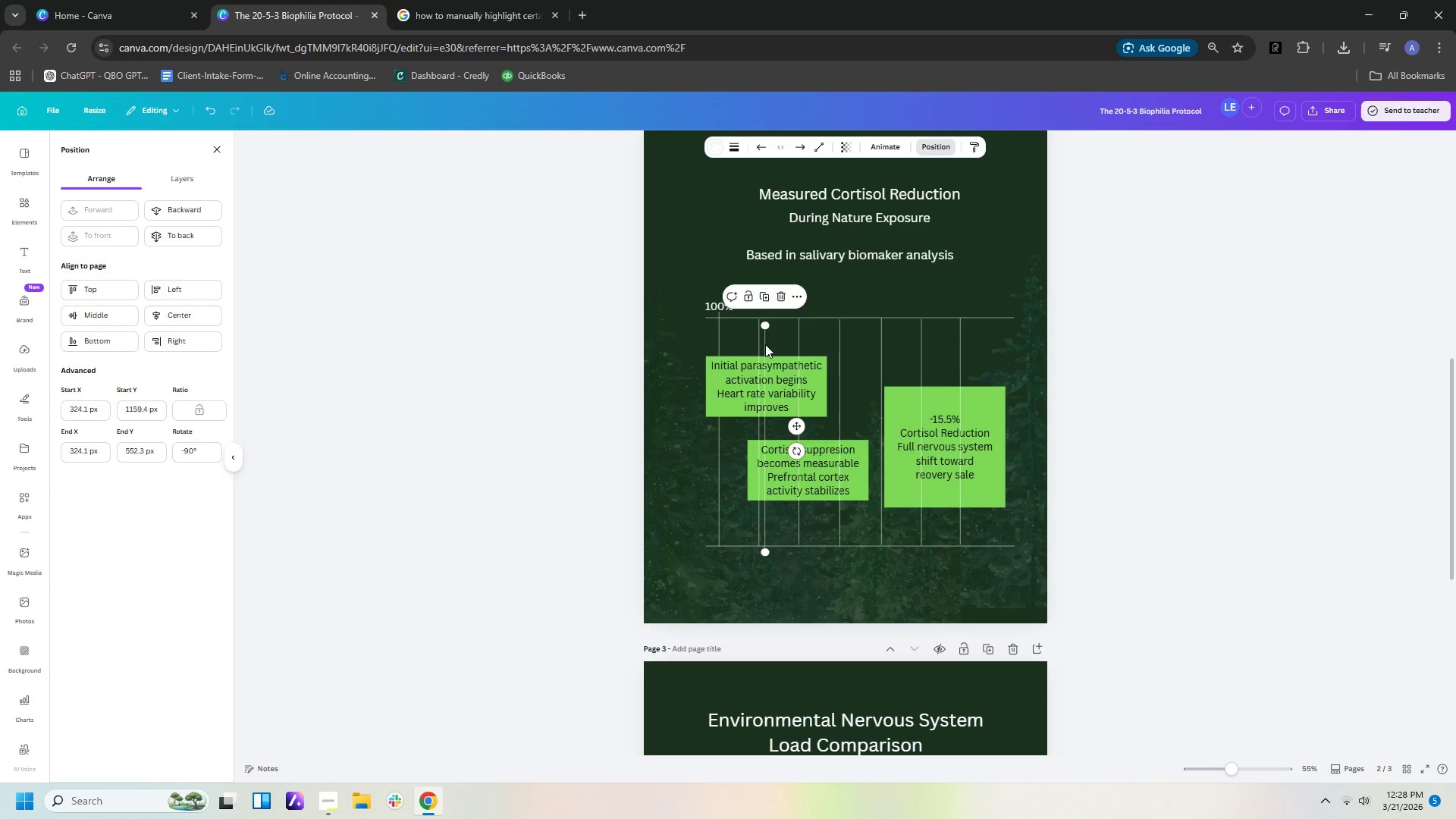 
left_click_drag(start_coordinate=[765, 344], to_coordinate=[996, 340])
 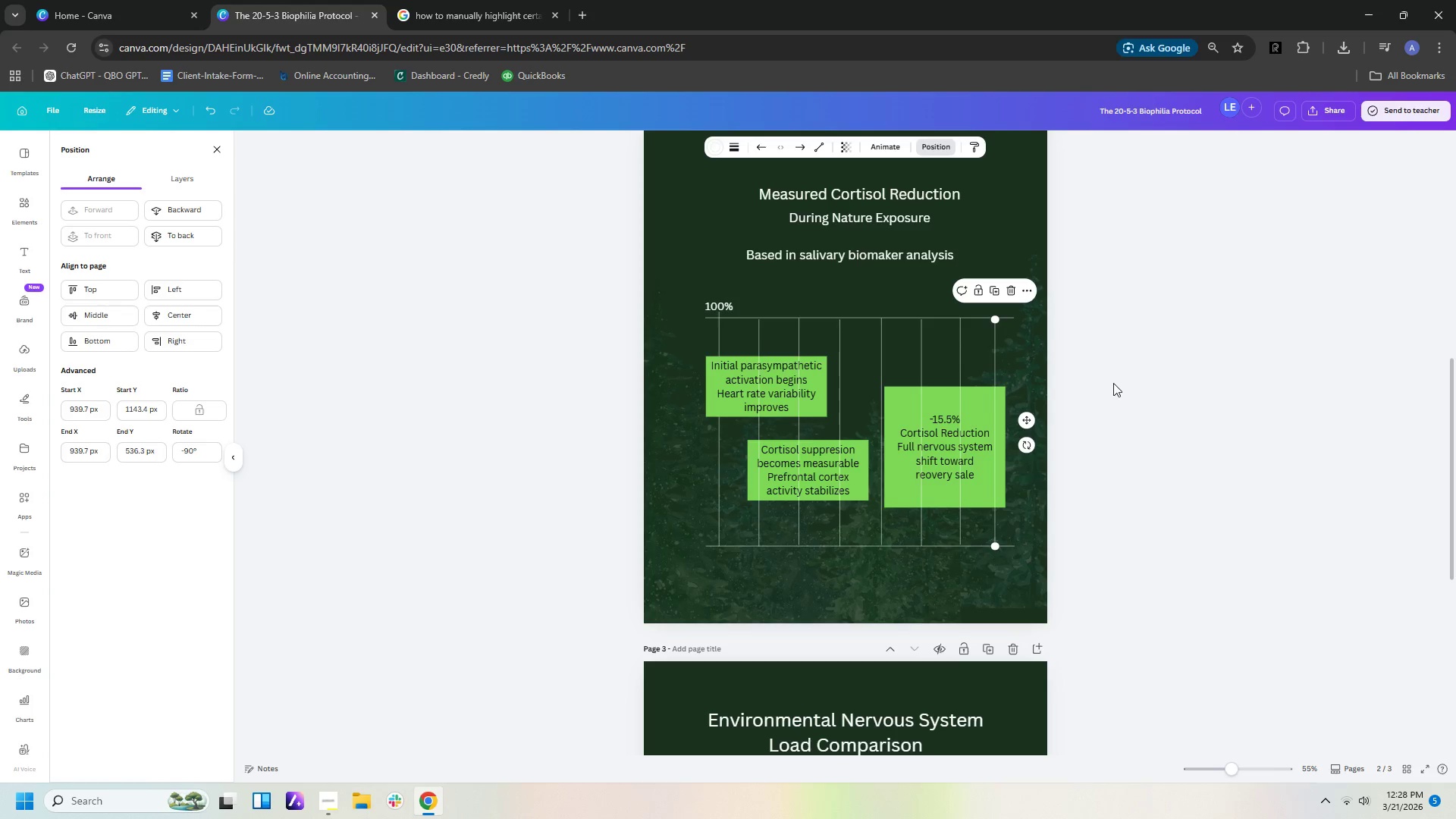 
left_click([1113, 383])
 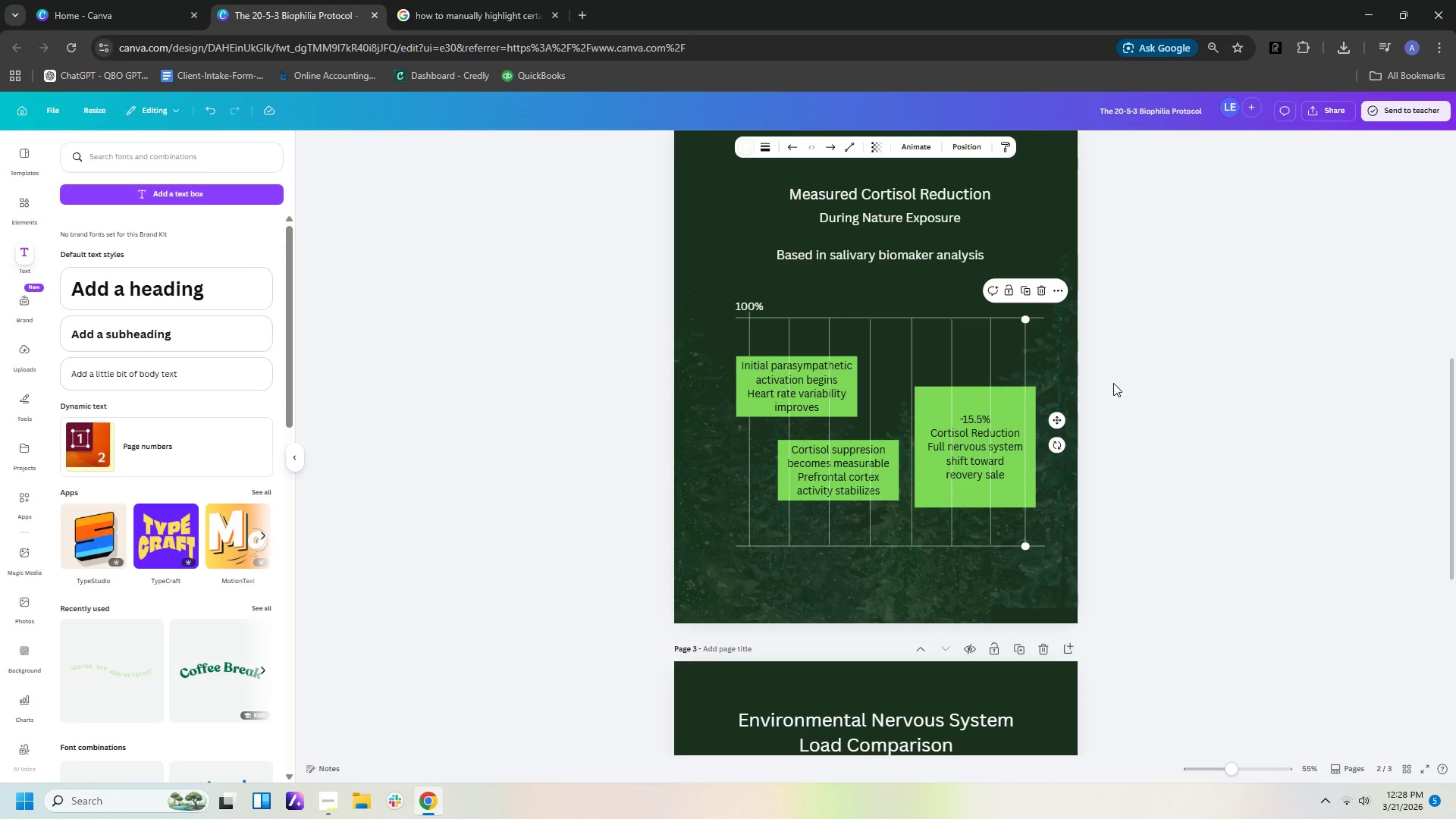 
wait(10.06)
 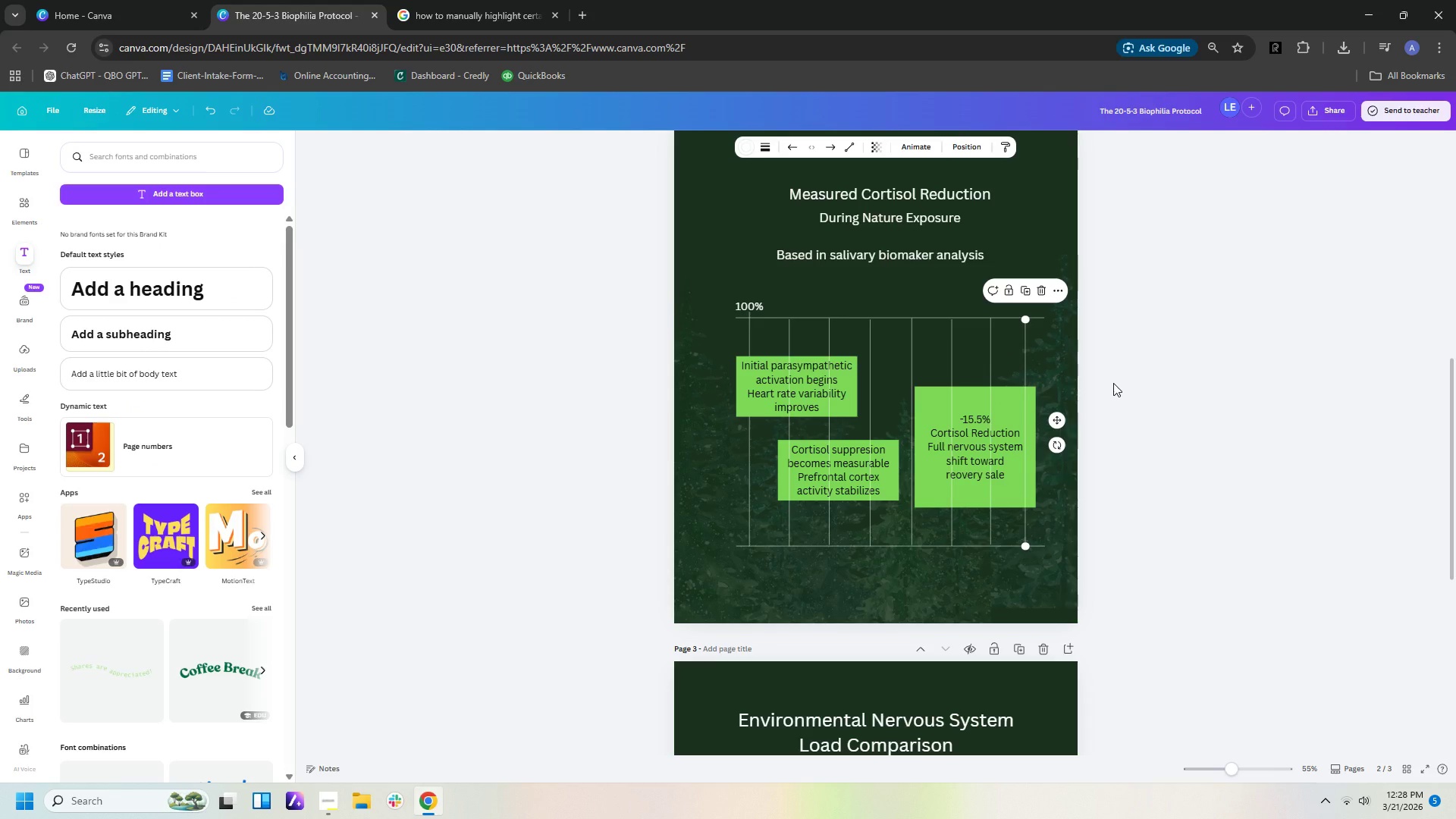 
left_click([786, 343])
 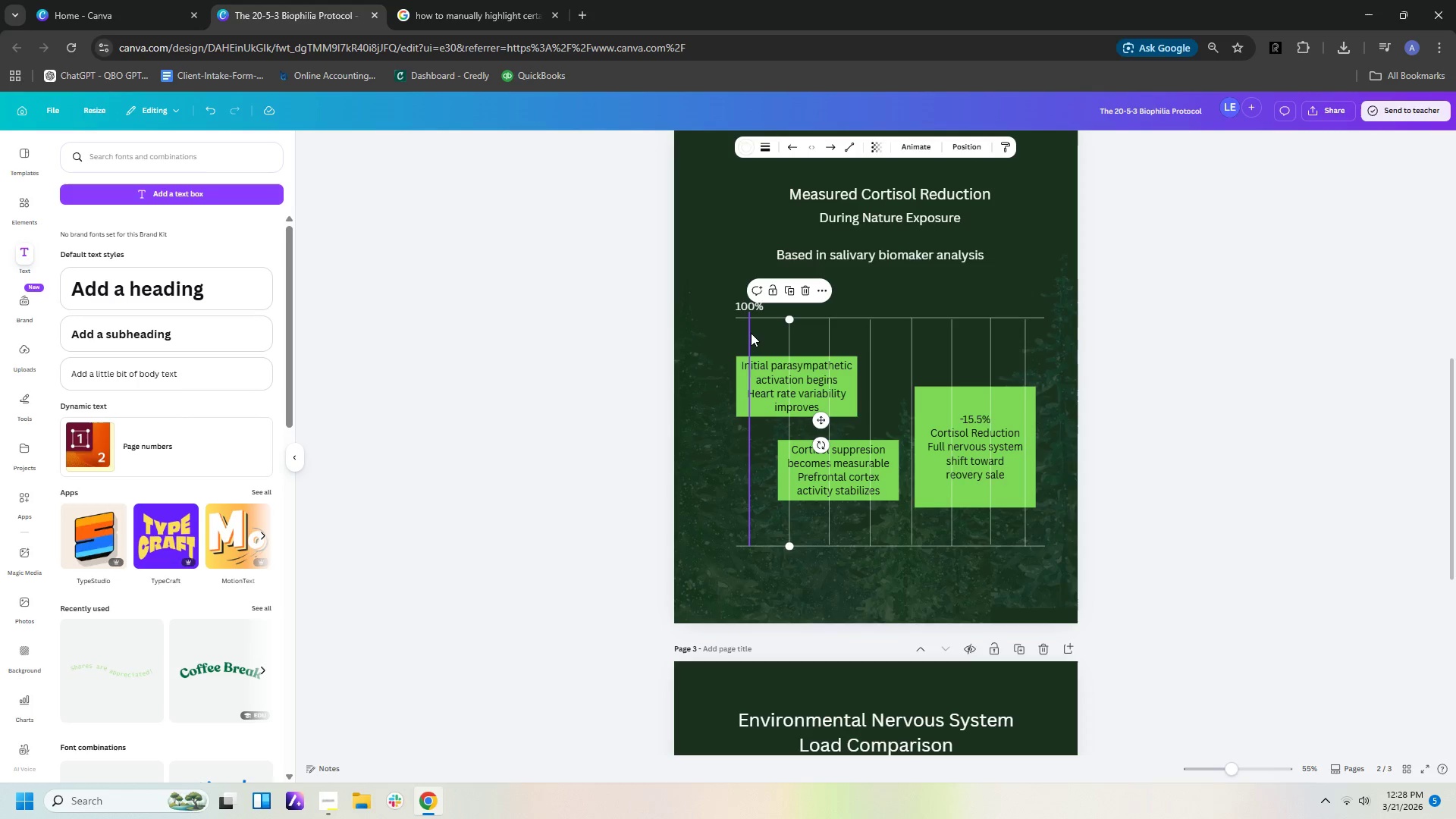 
wait(5.47)
 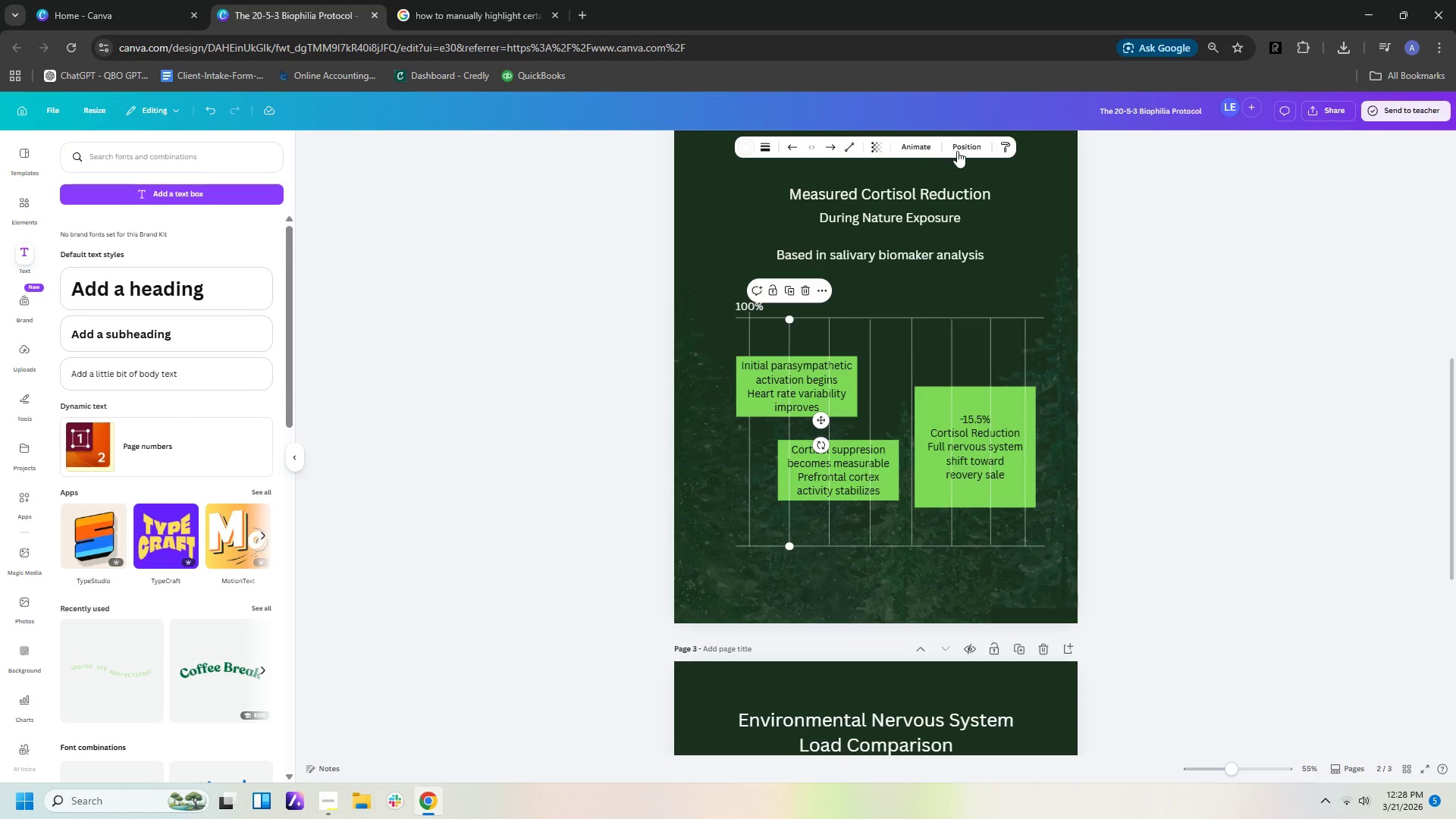 
left_click_drag(start_coordinate=[1085, 340], to_coordinate=[779, 337])
 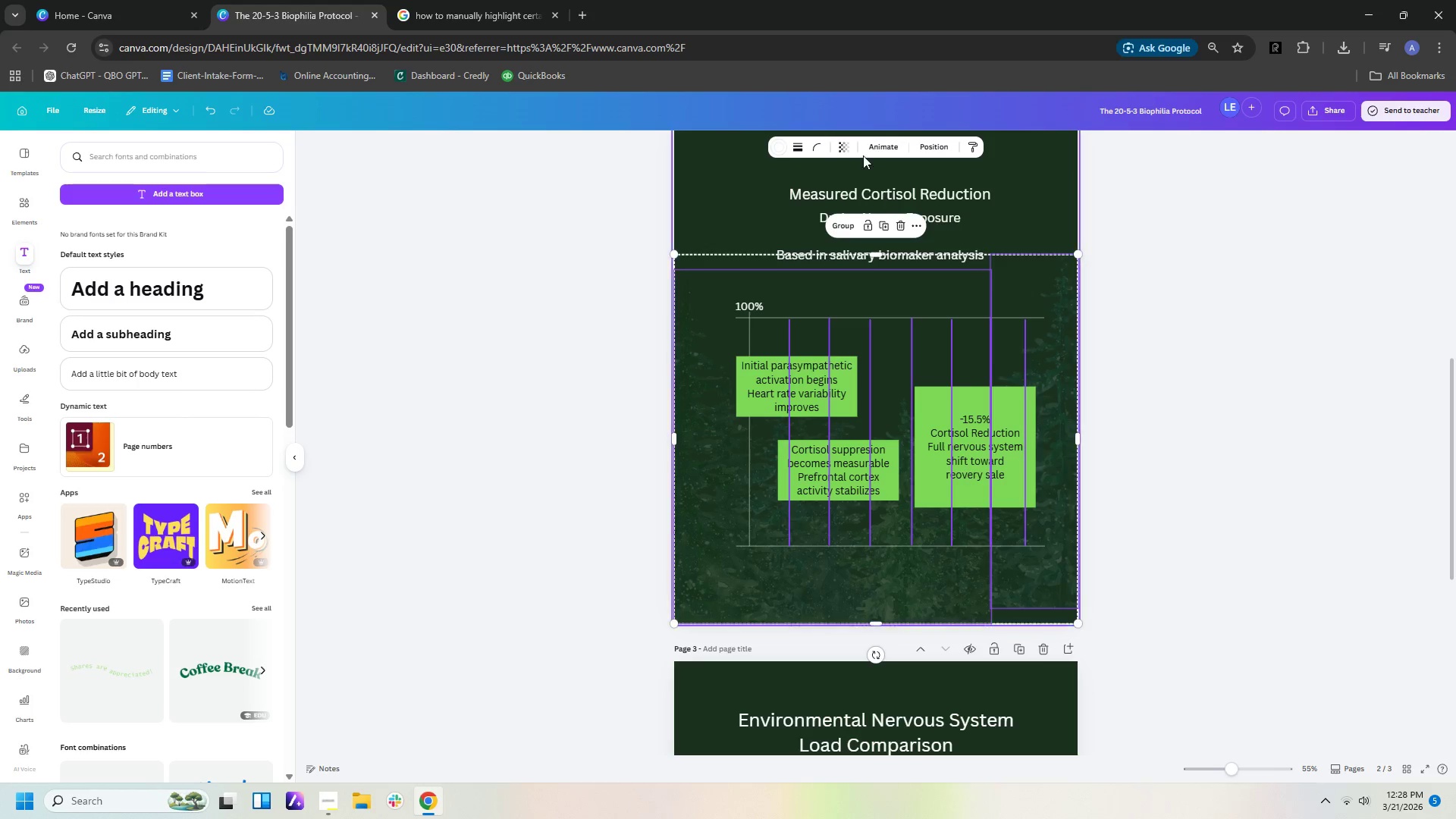 
left_click([937, 150])
 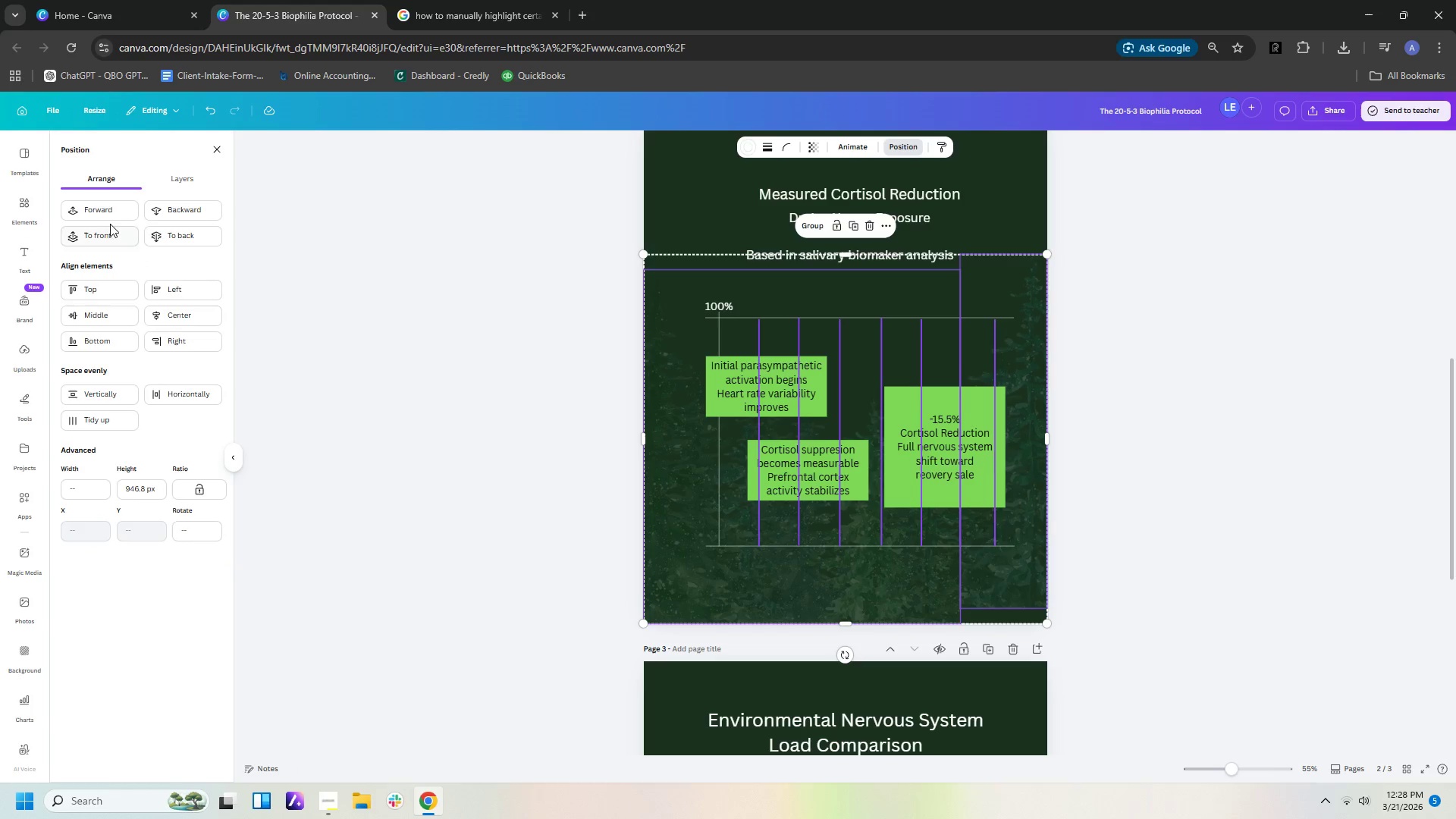 
left_click([155, 212])
 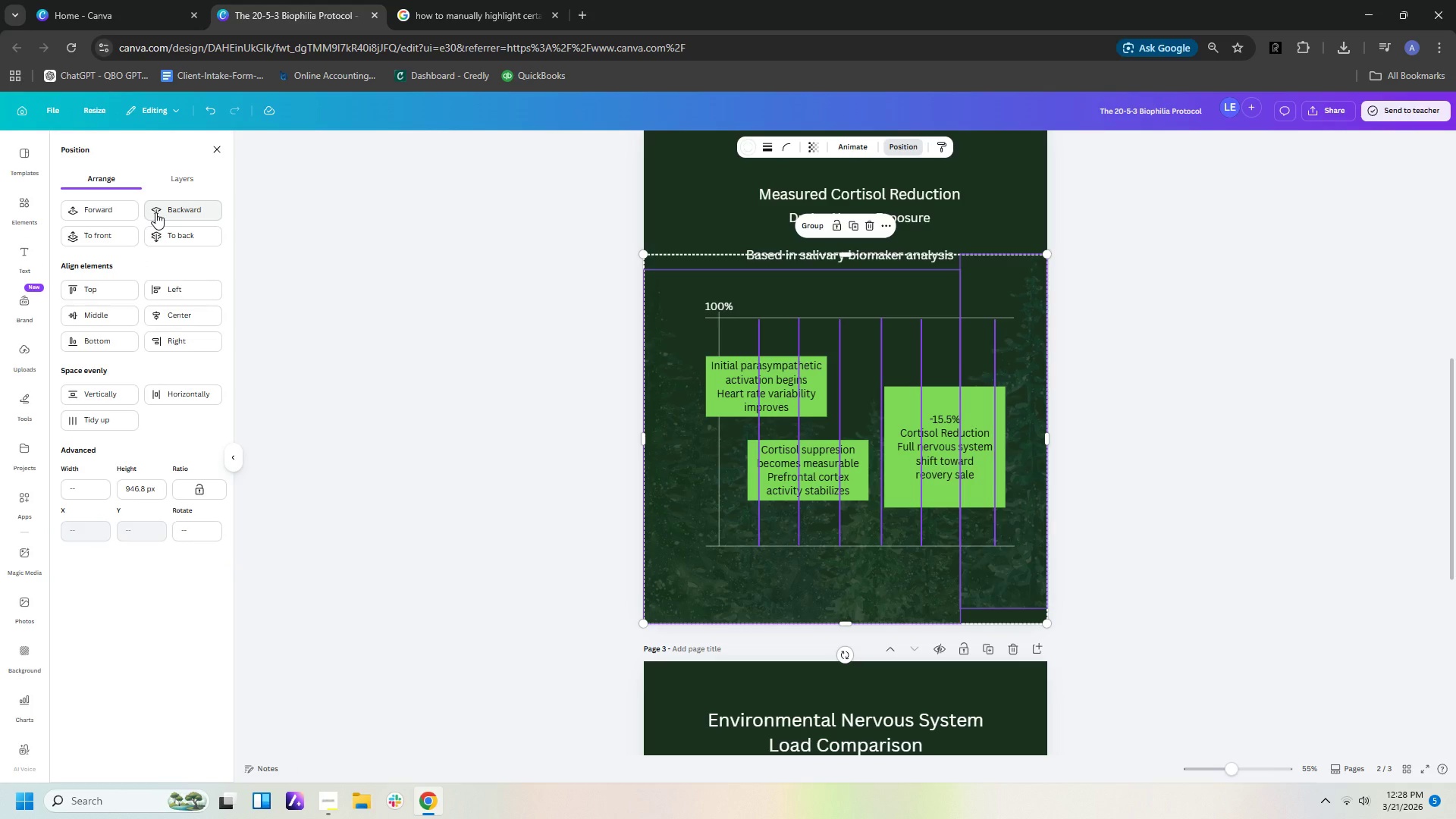 
left_click([155, 212])
 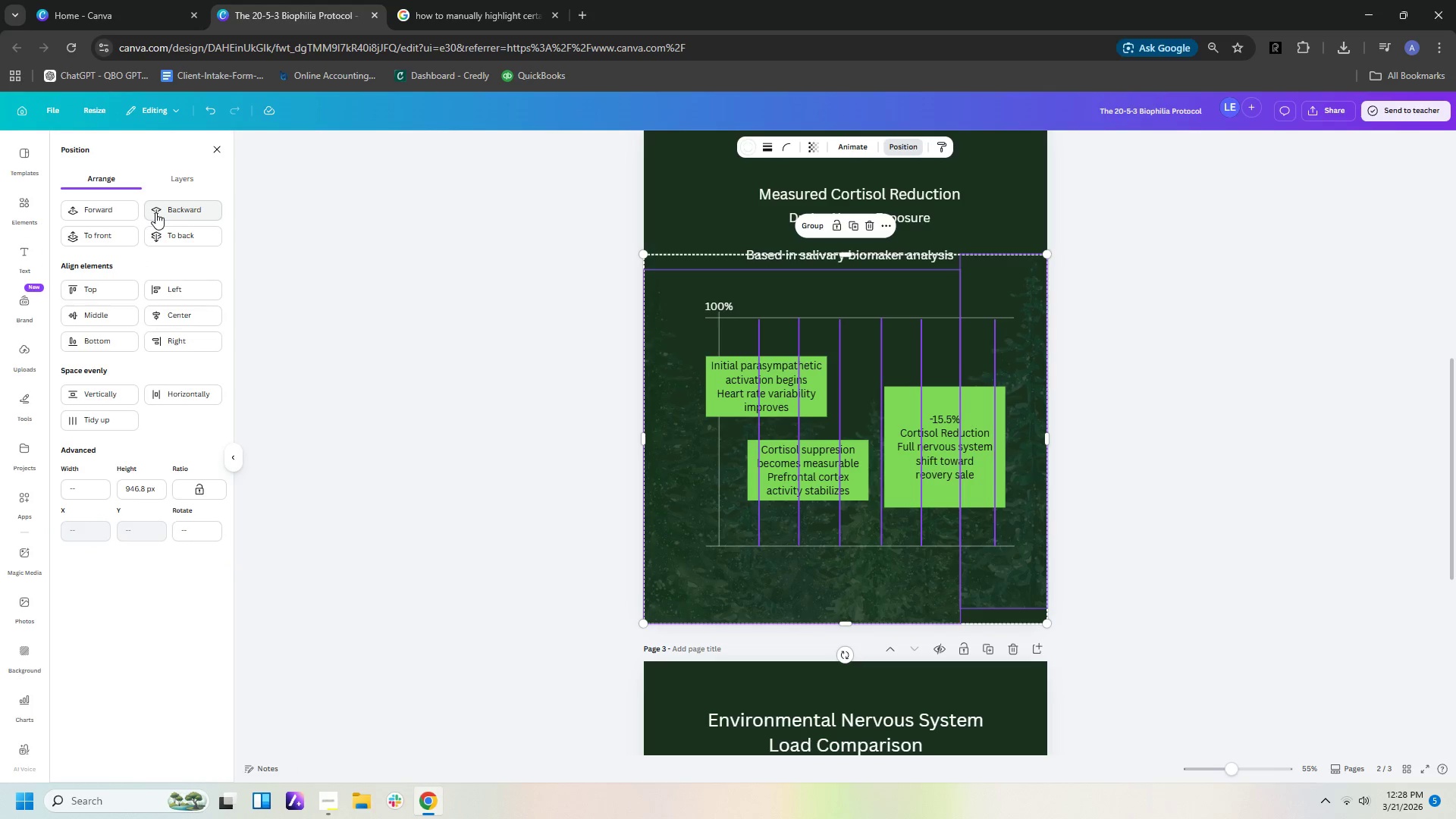 
left_click([155, 212])
 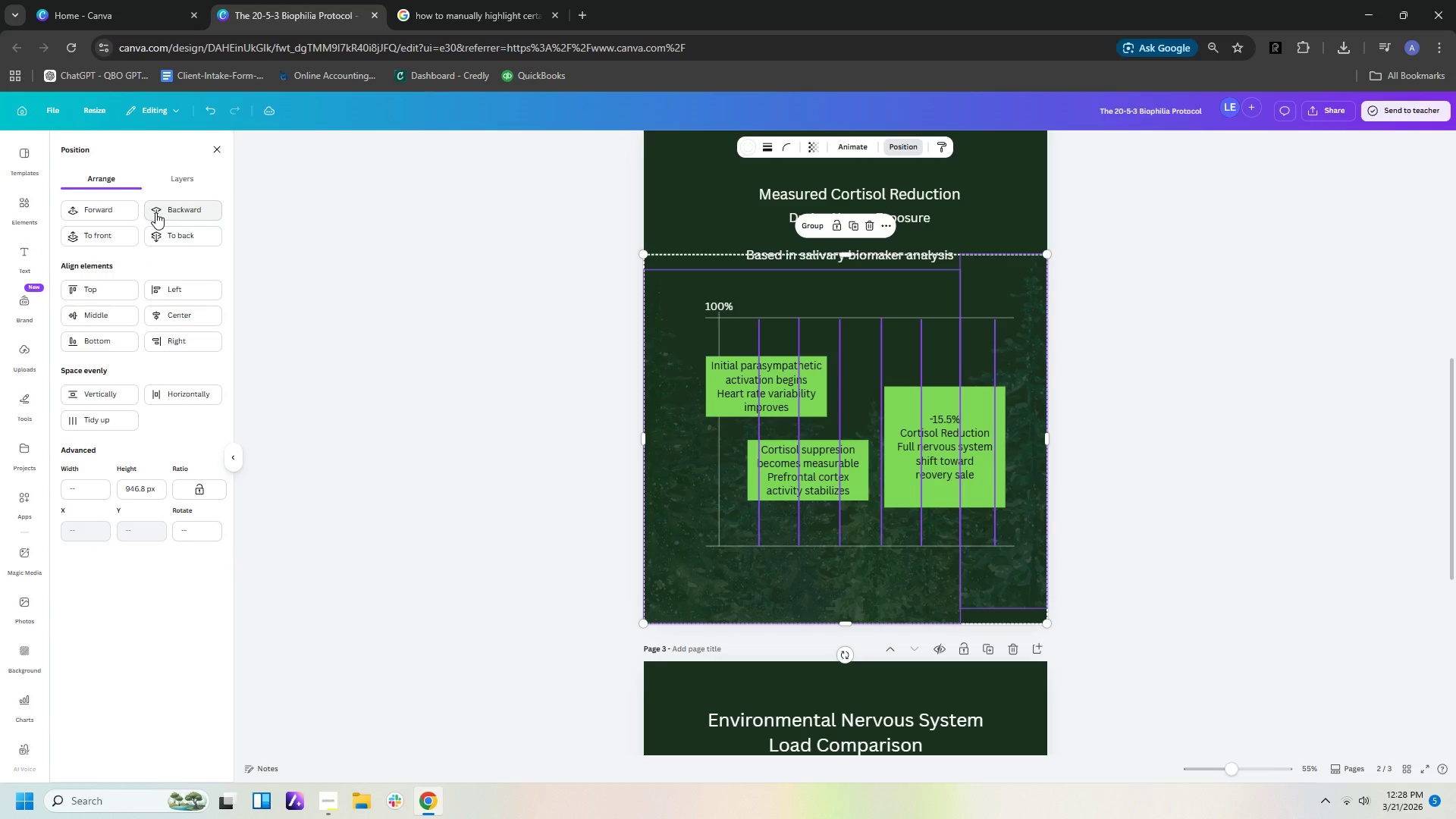 
left_click([155, 212])
 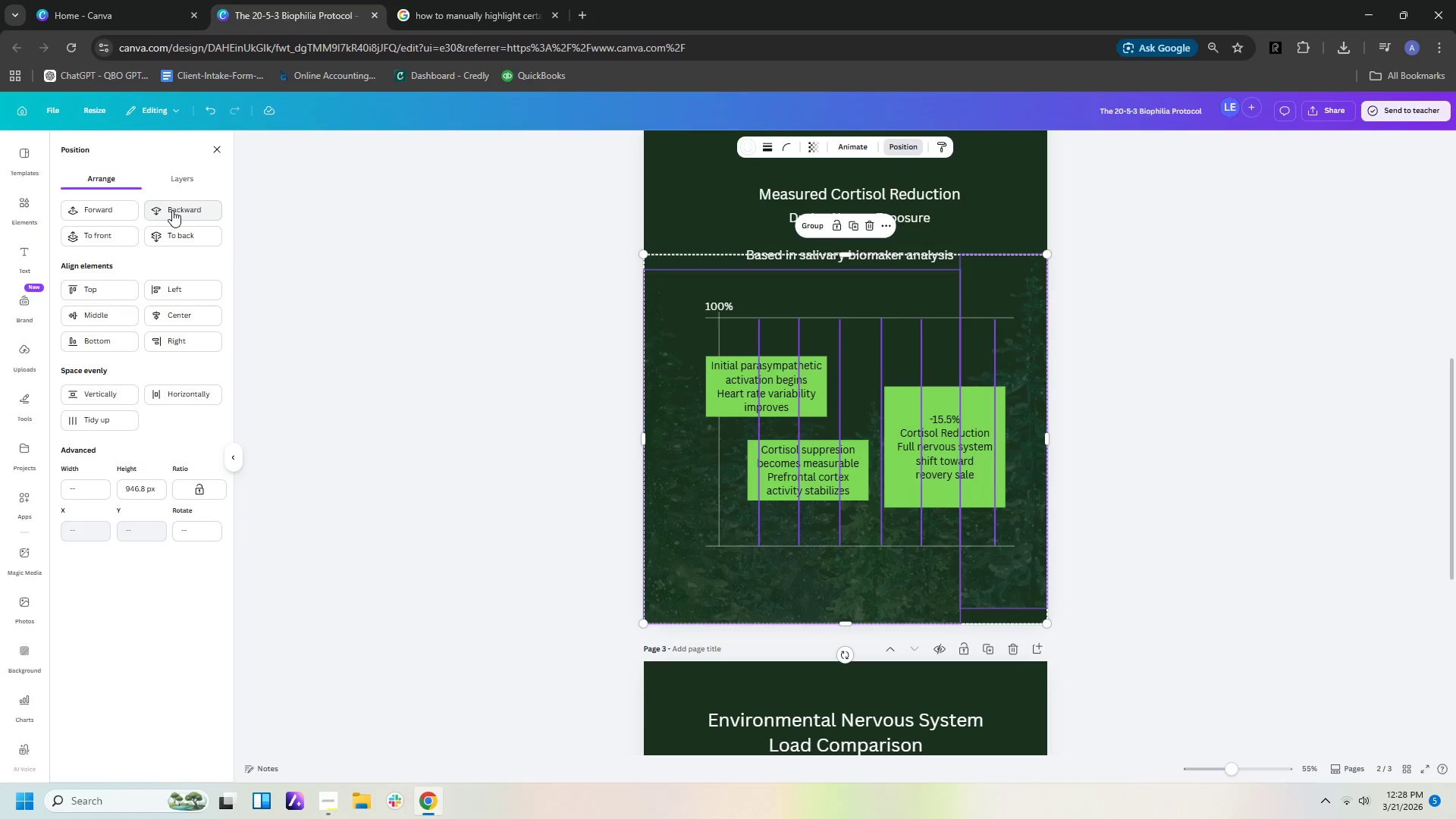 
left_click([174, 210])
 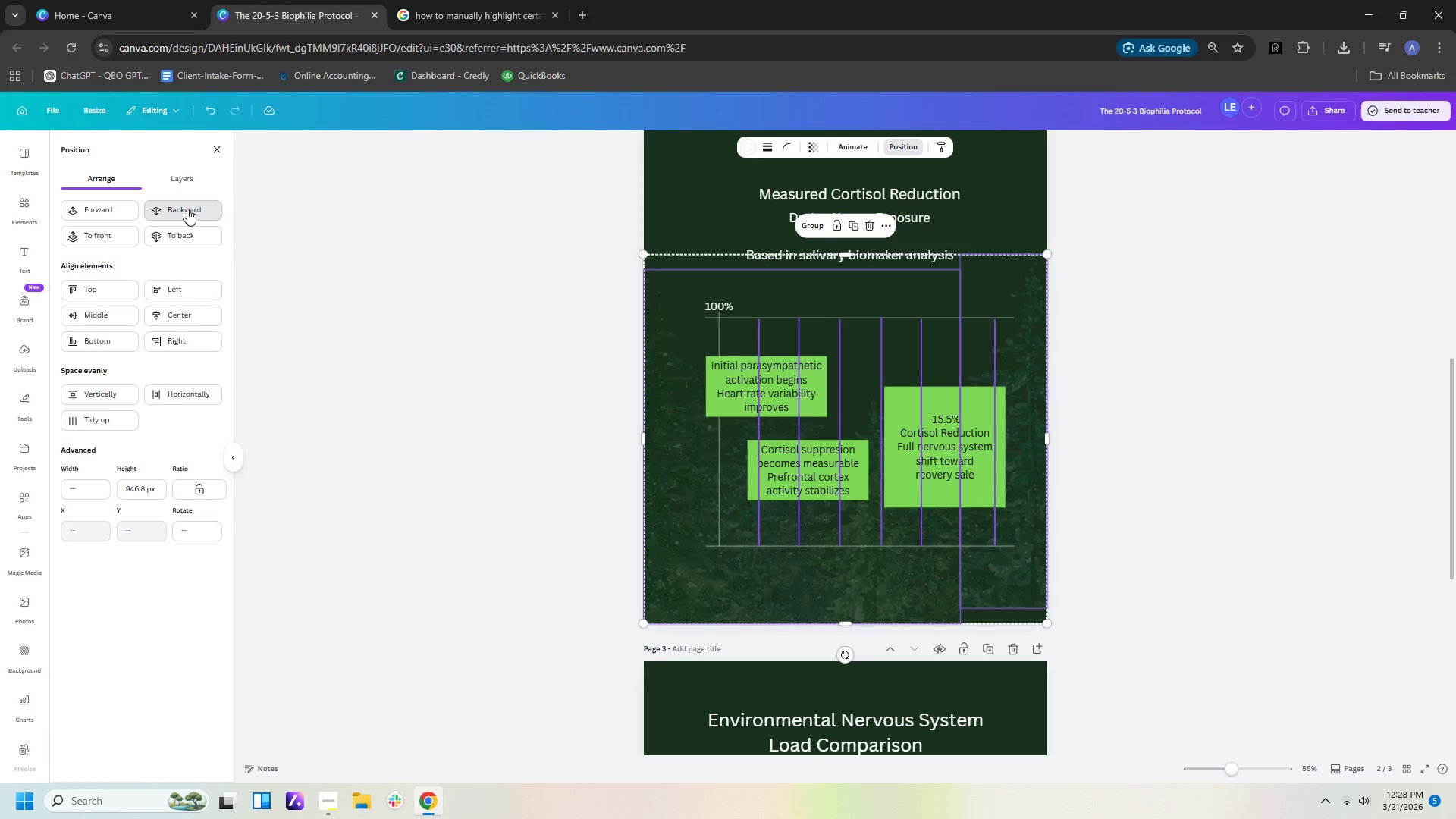 
double_click([187, 209])
 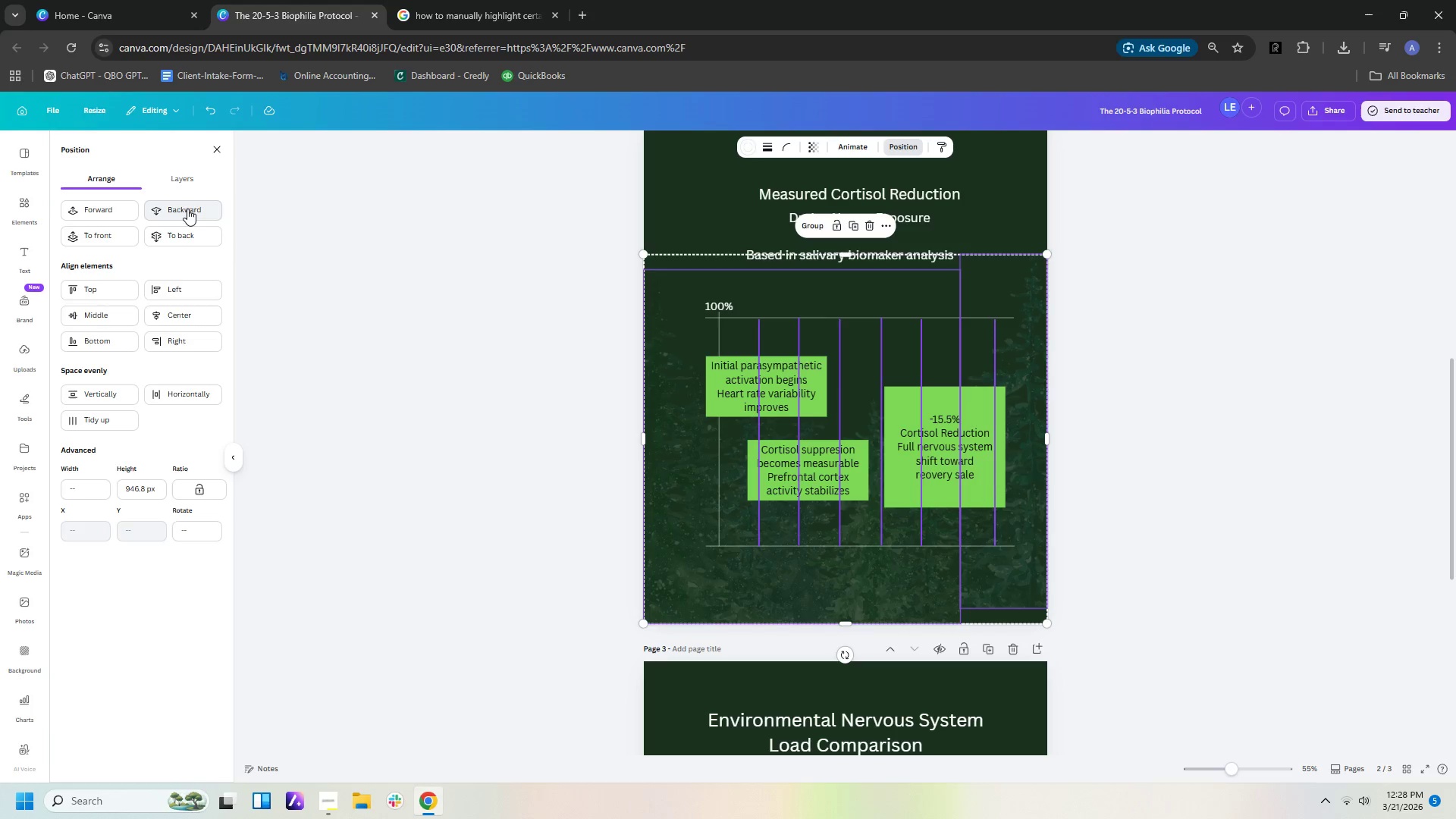 
triple_click([187, 209])
 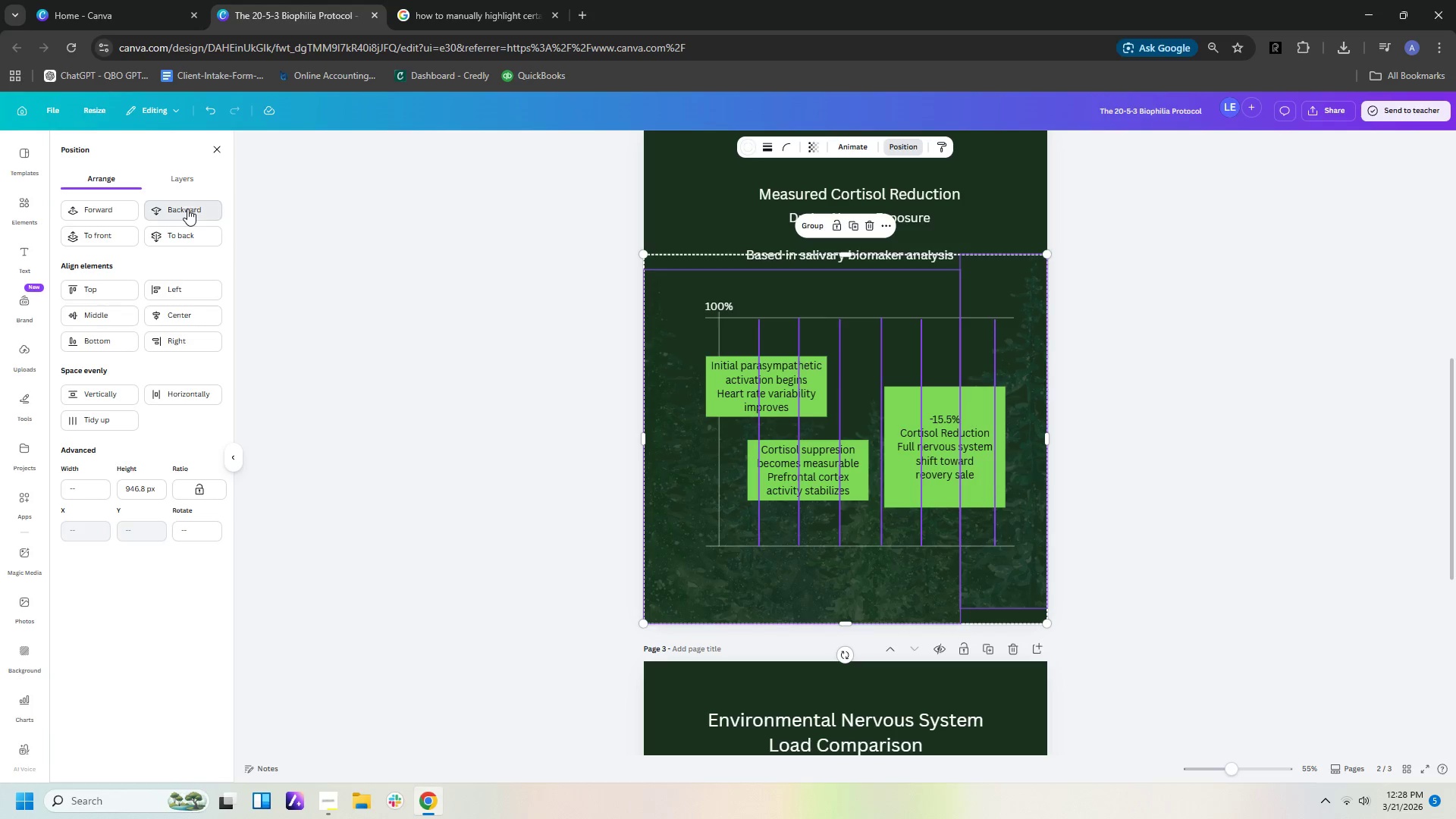 
triple_click([187, 209])
 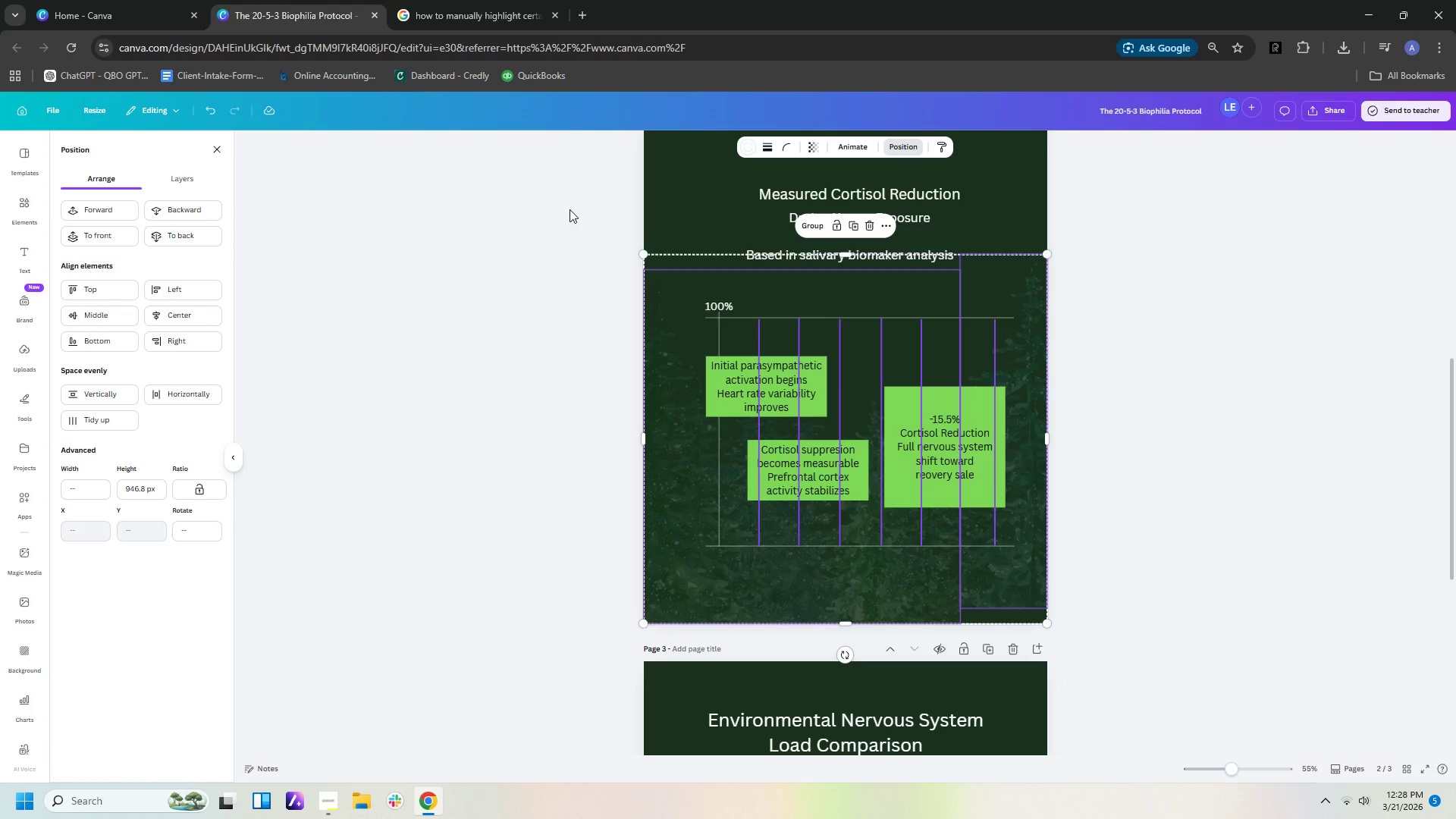 
left_click([690, 221])
 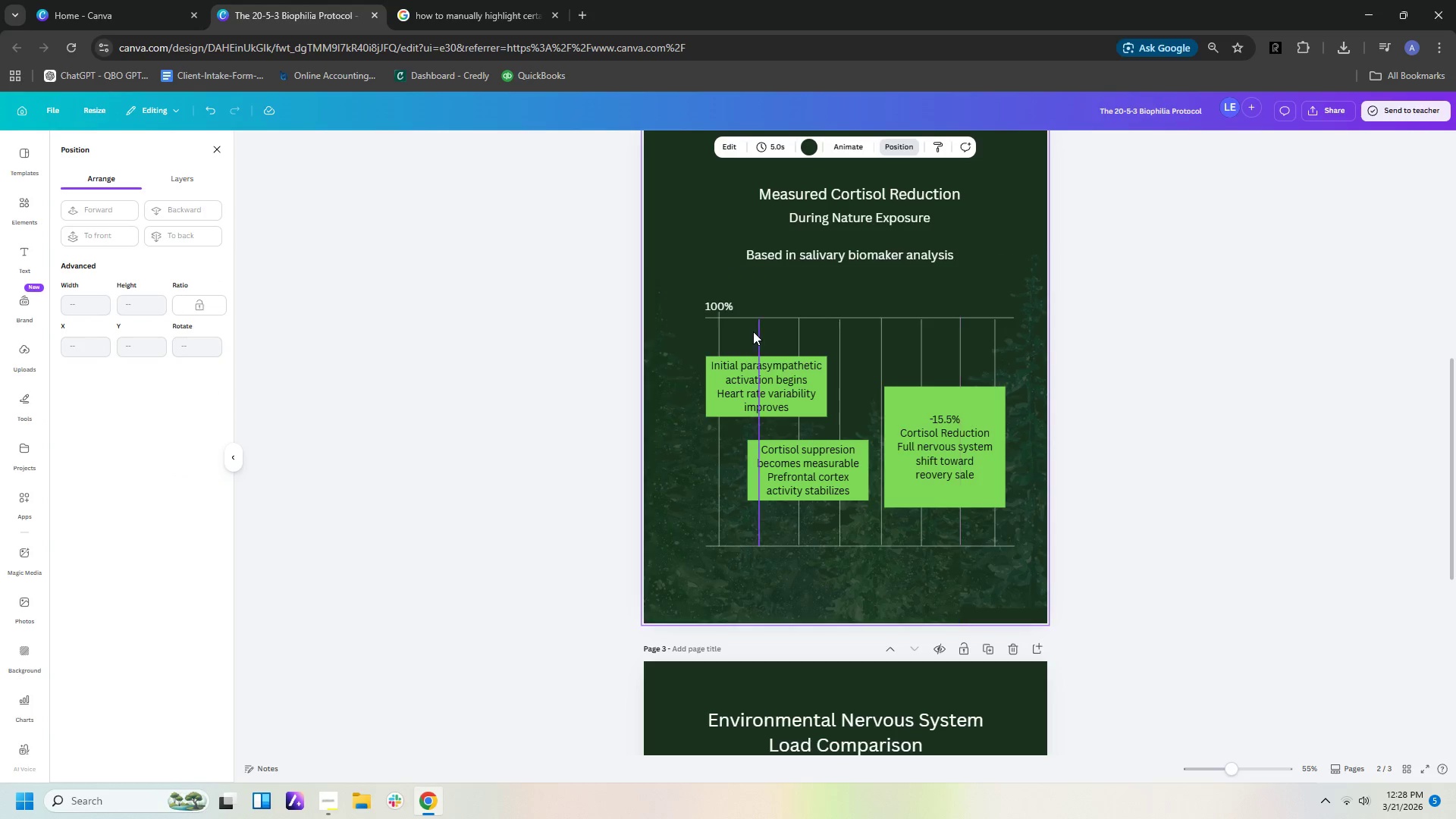 
left_click([755, 331])
 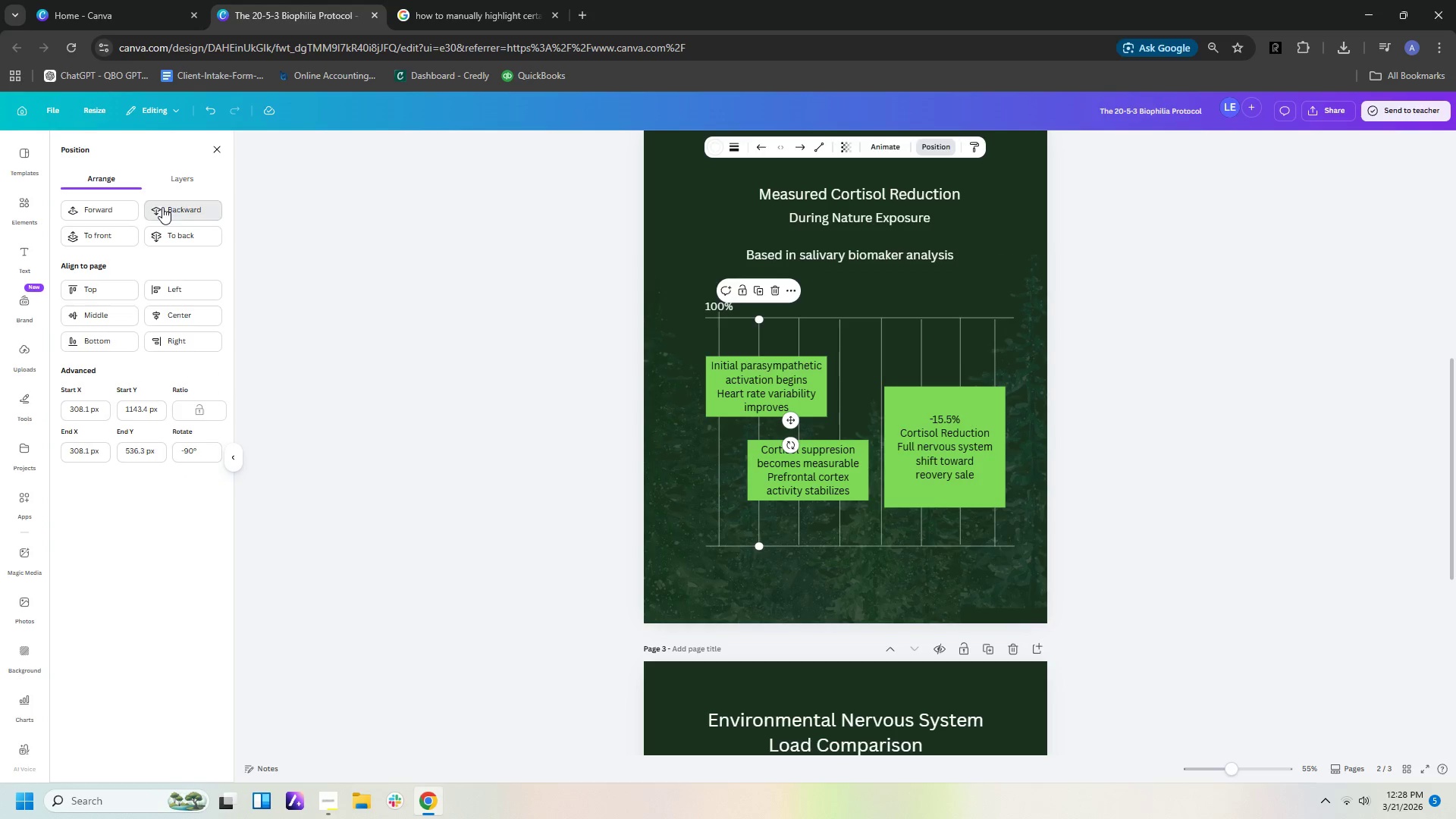 
double_click([162, 207])
 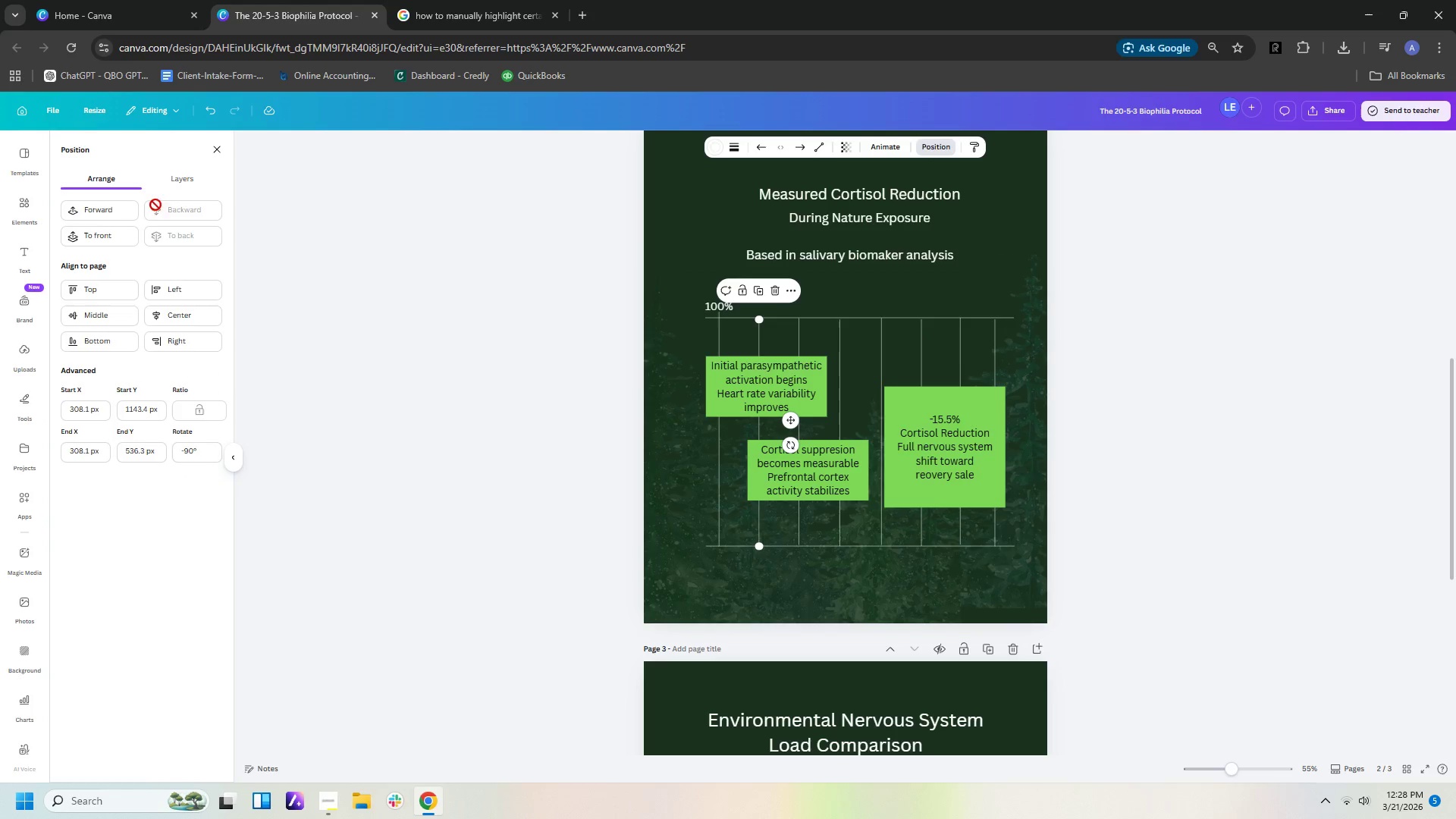 
left_click([90, 213])
 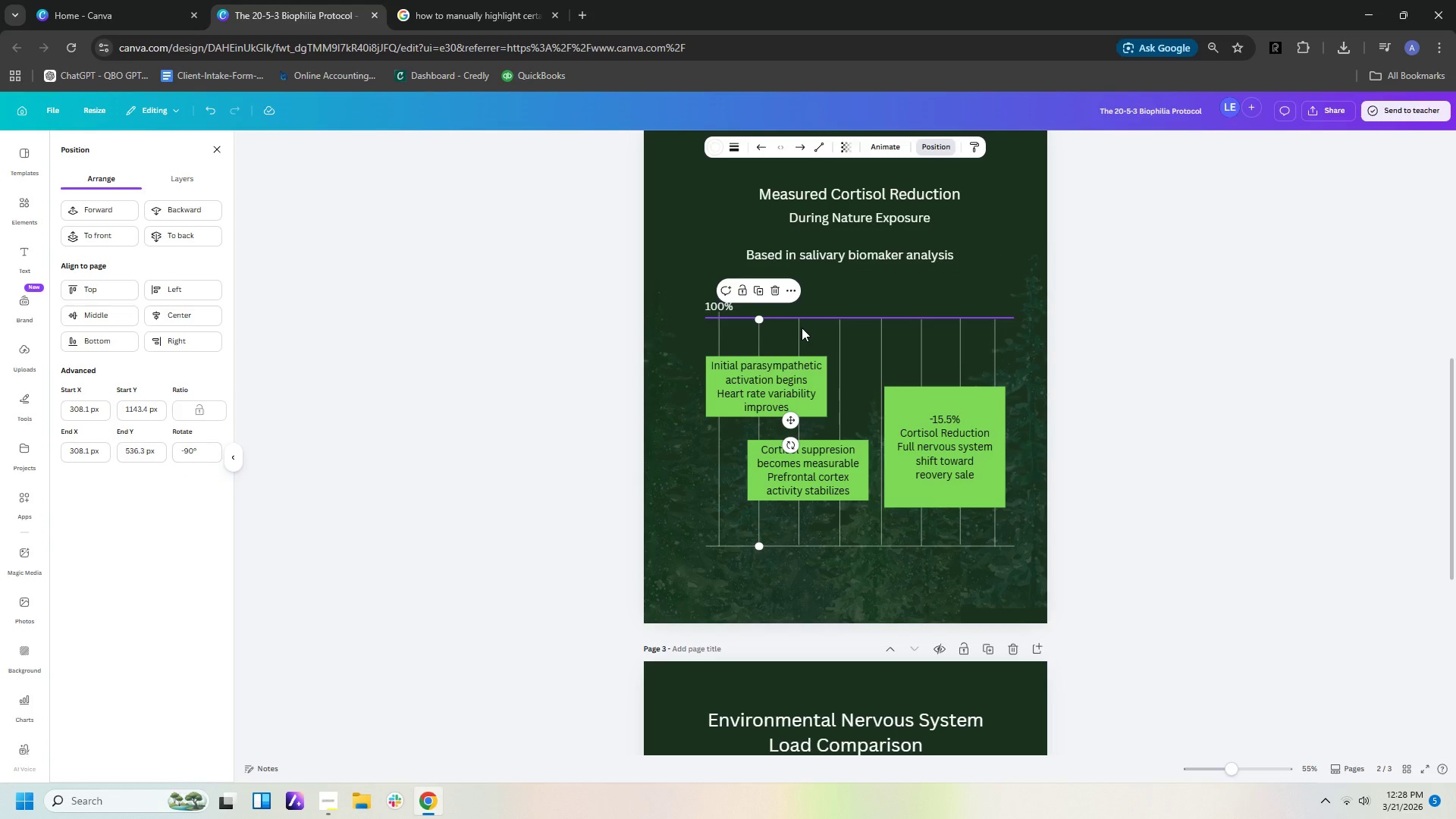 
left_click([799, 329])
 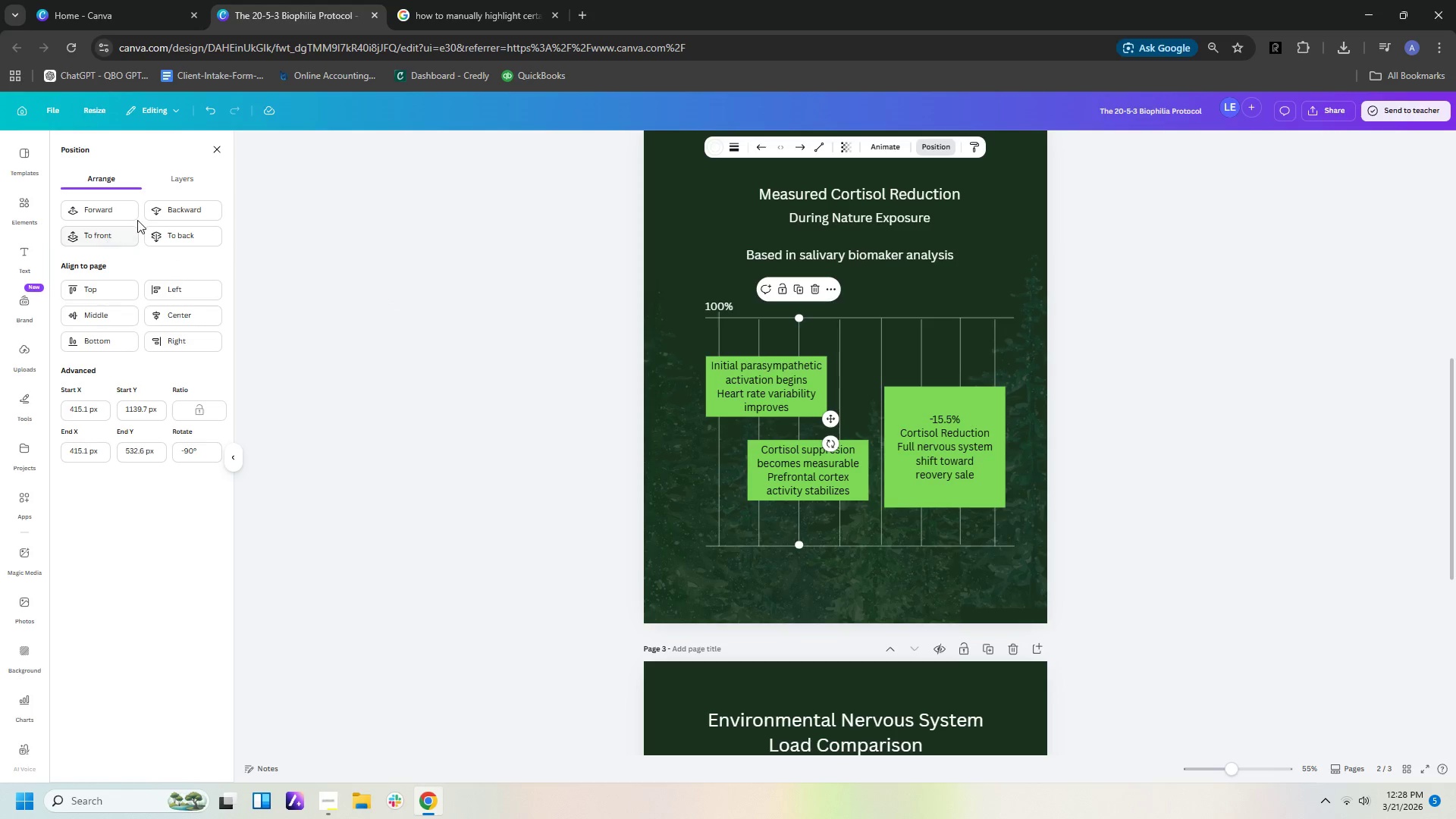 
left_click([155, 214])
 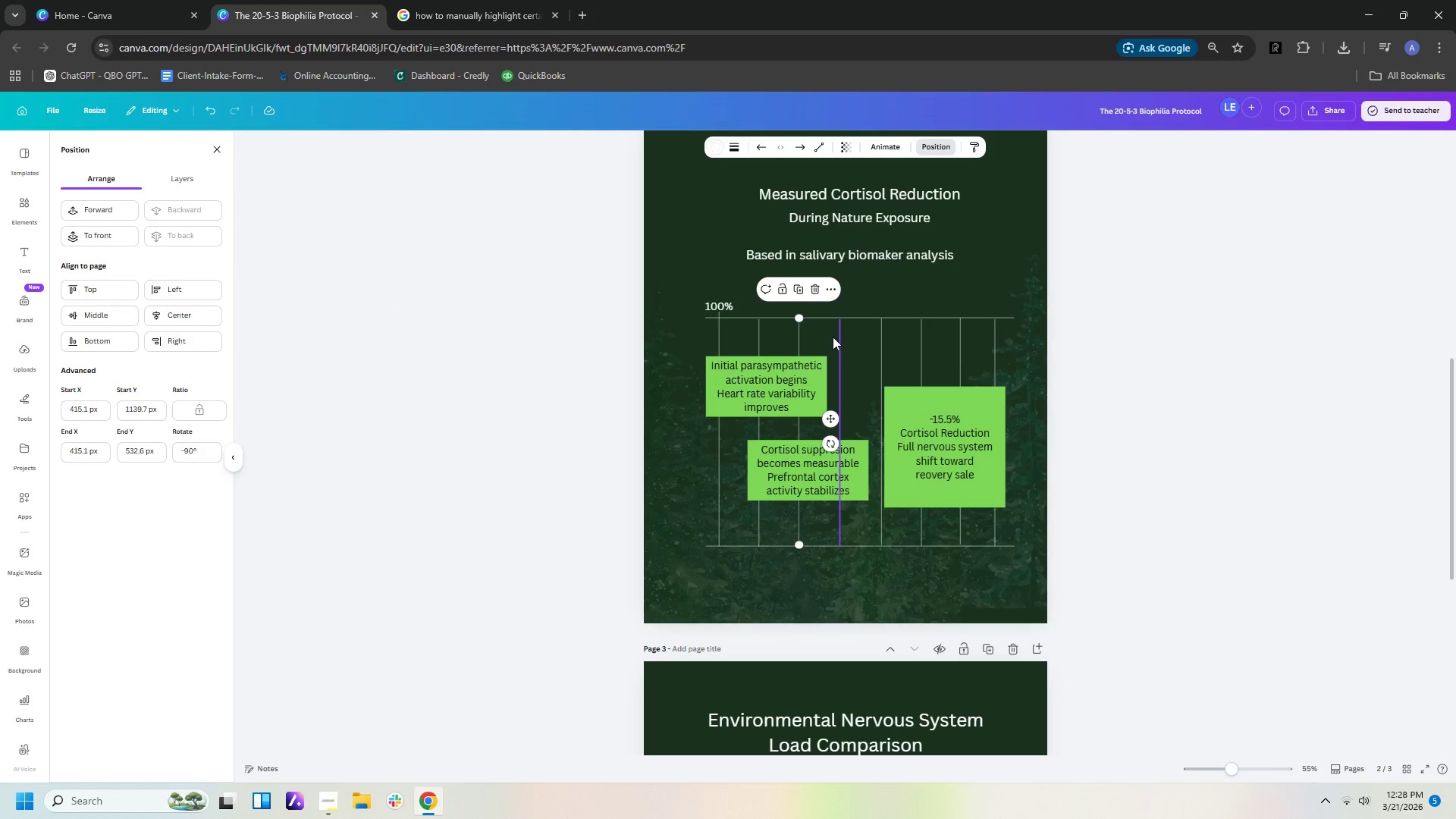 
left_click([835, 337])
 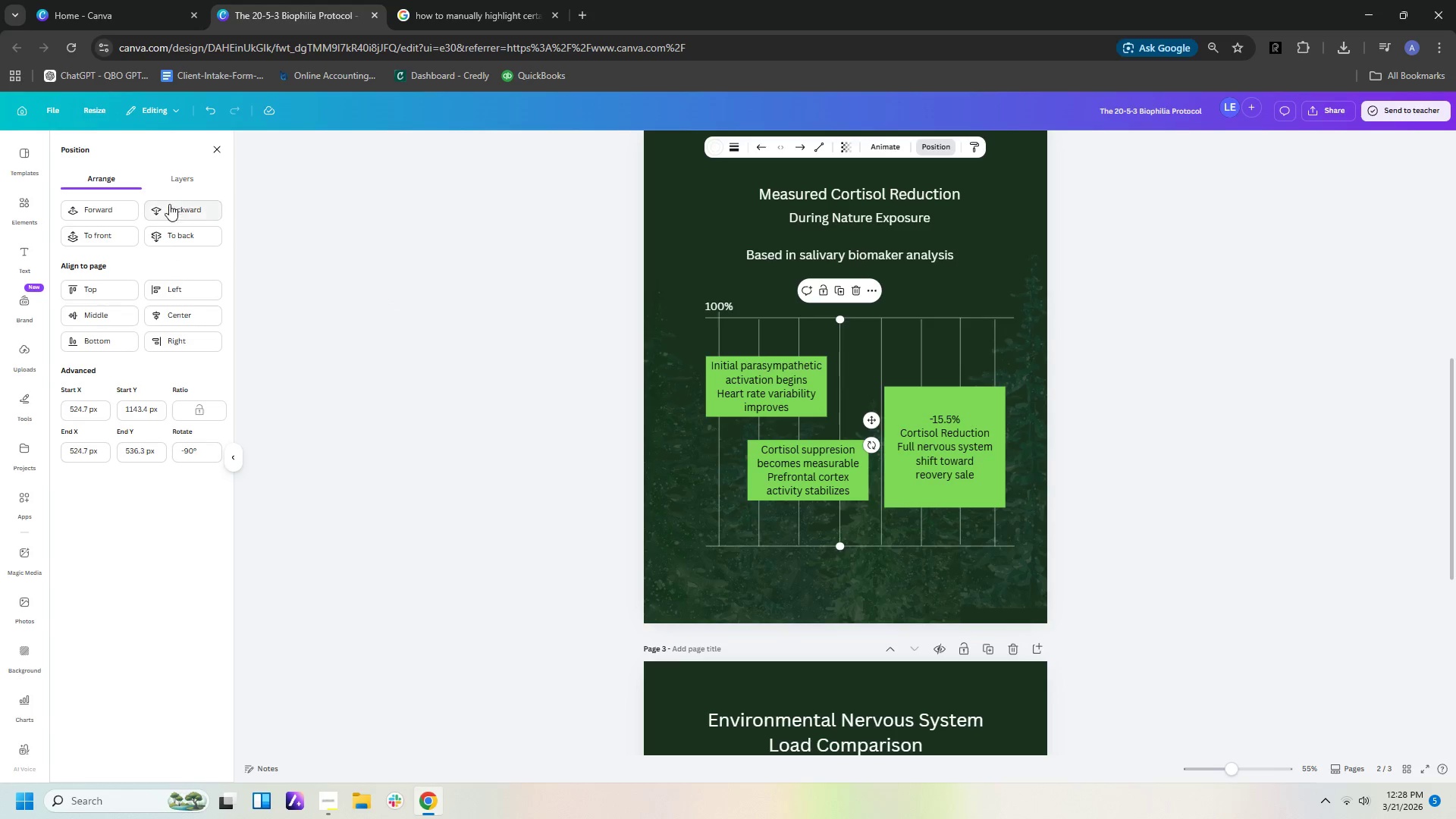 
left_click([169, 210])
 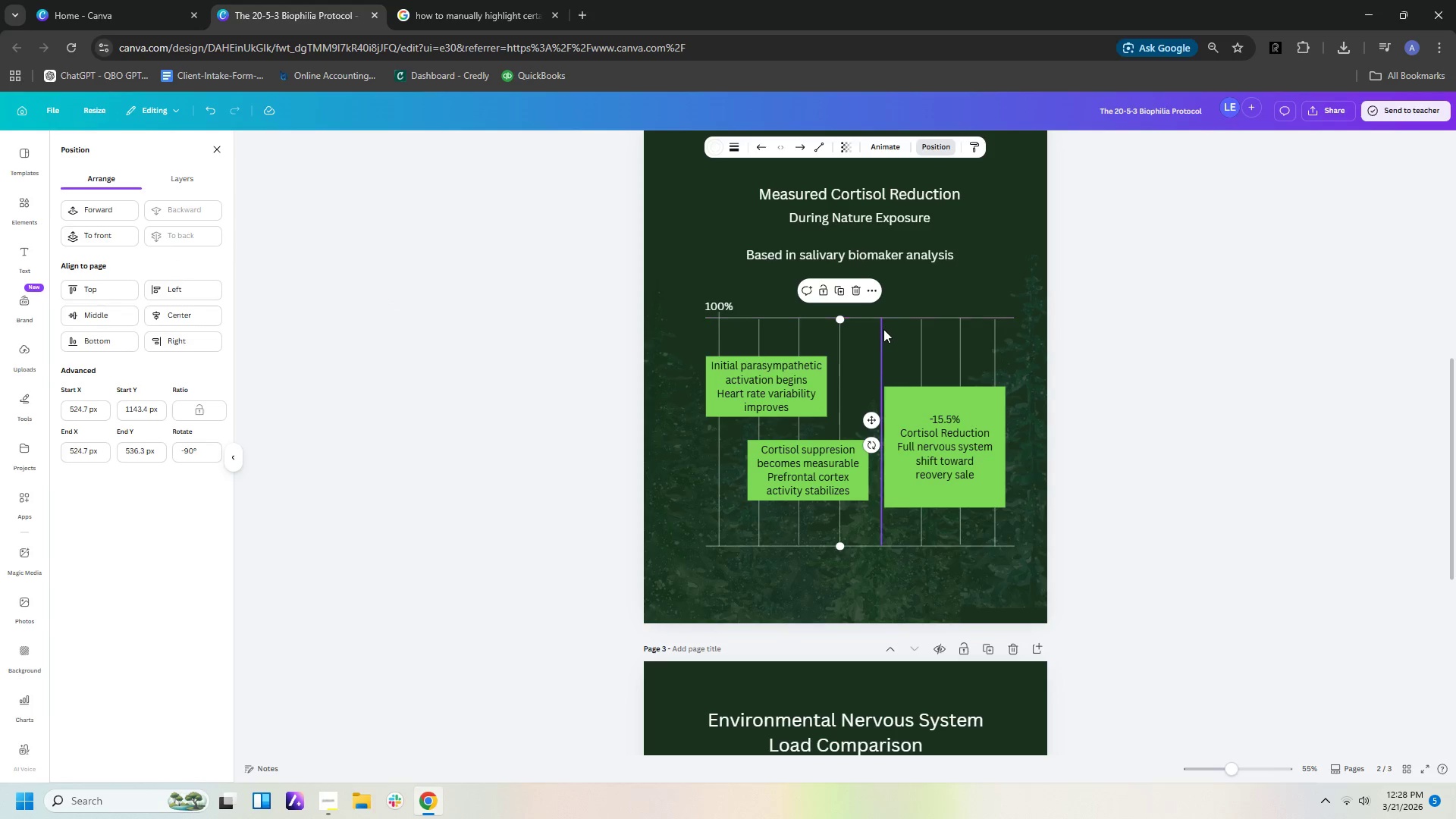 
left_click([882, 332])
 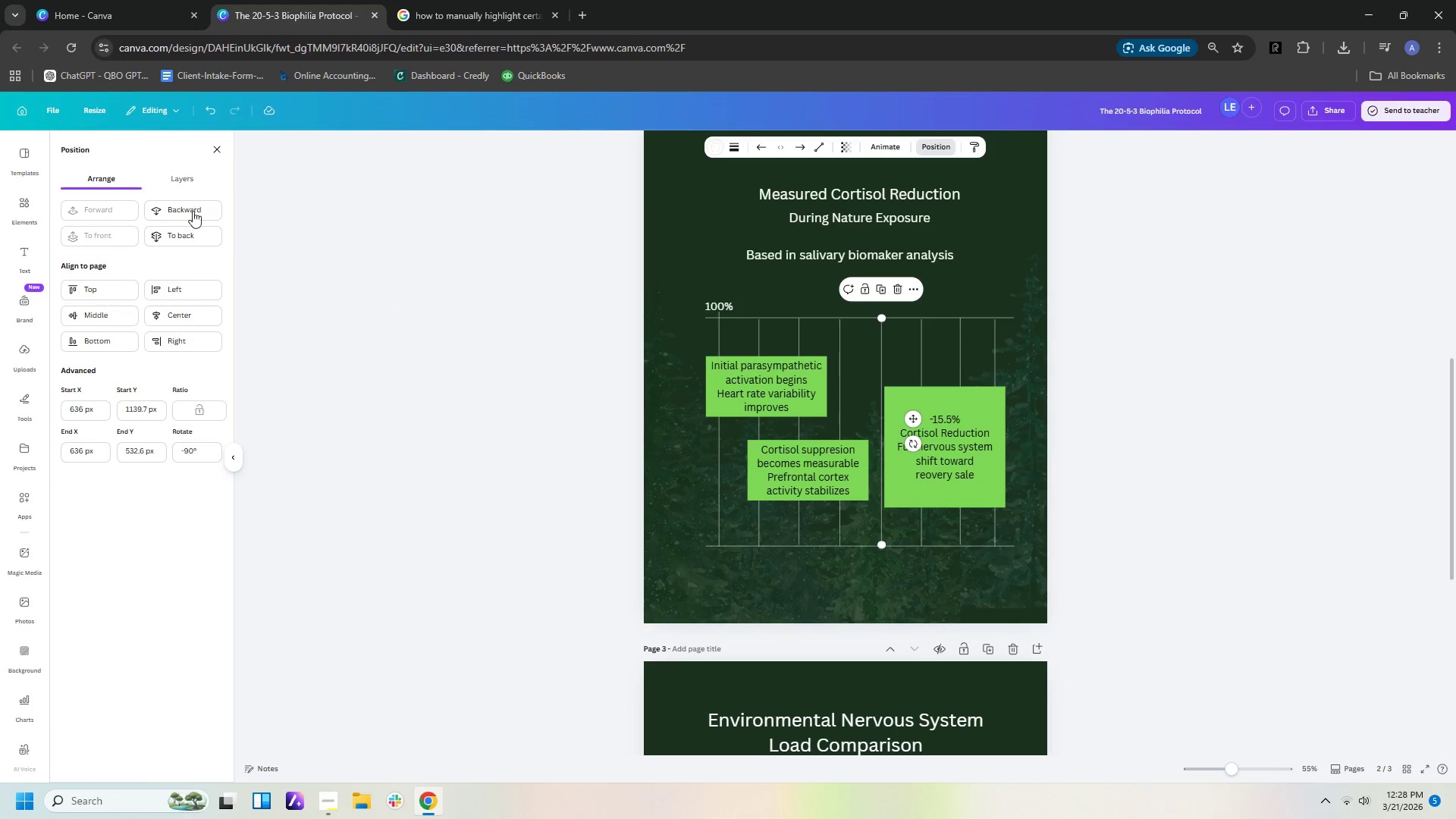 
left_click([184, 206])
 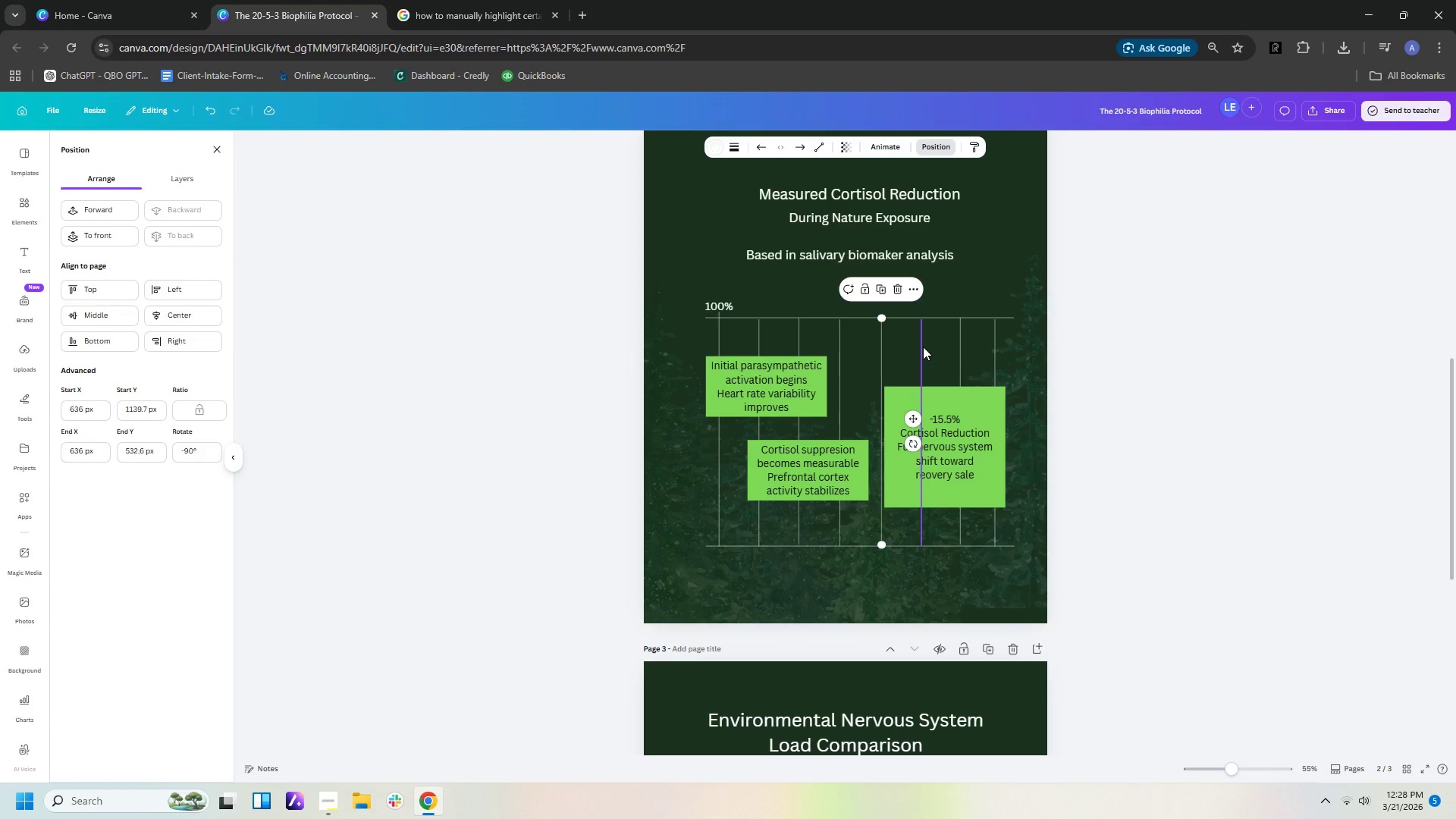 
left_click([921, 347])
 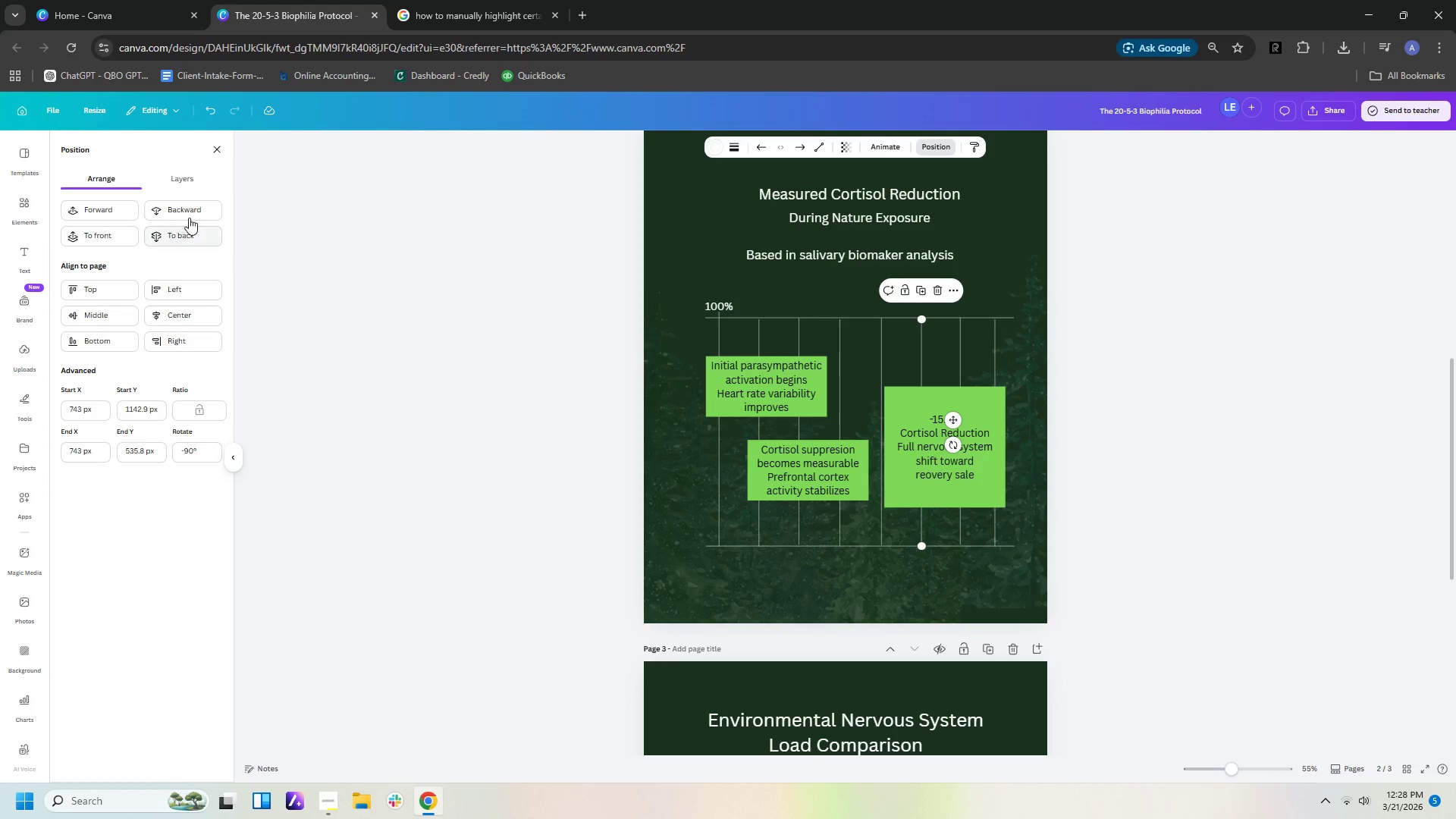 
left_click([190, 210])
 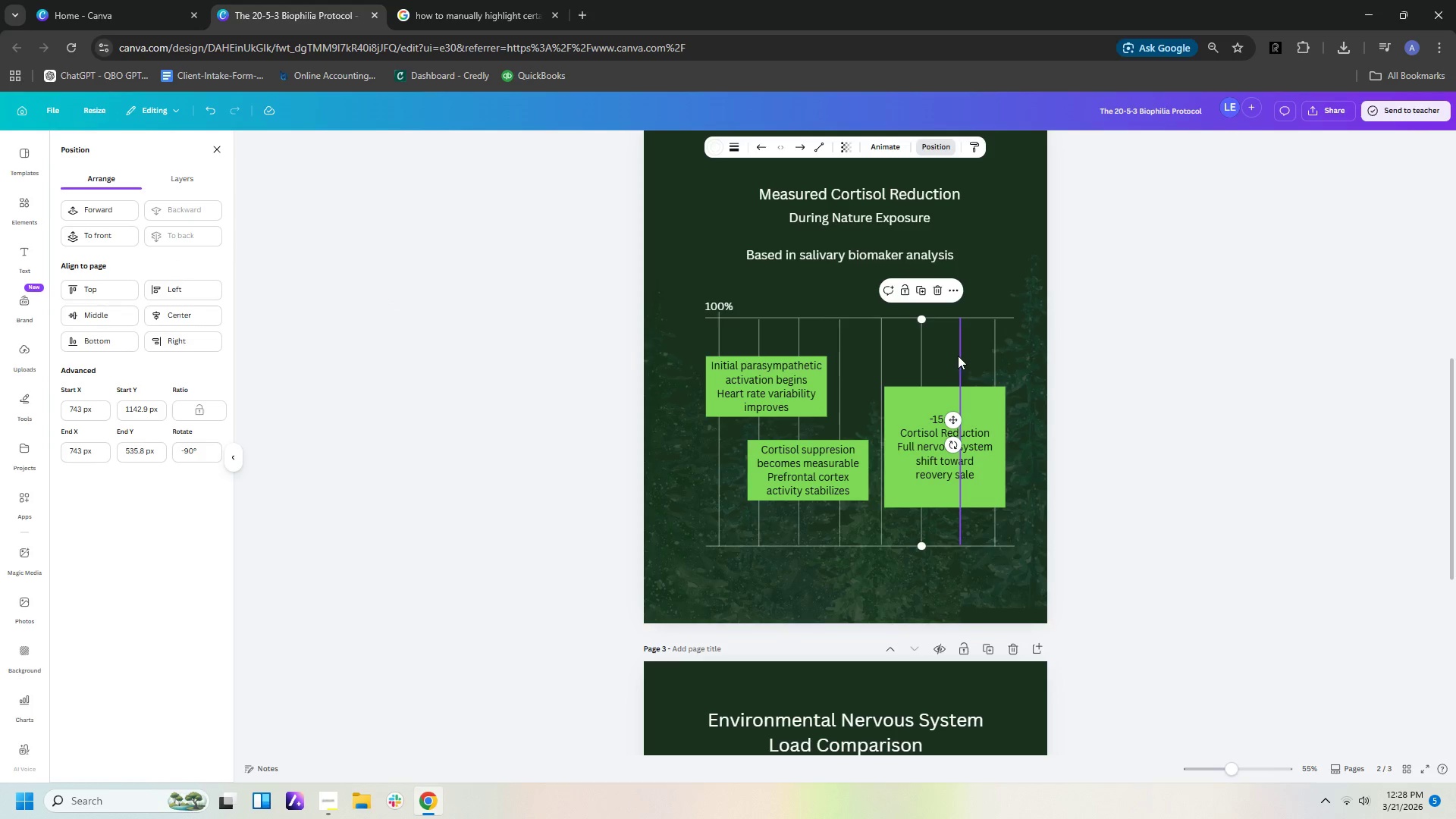 
left_click([958, 356])
 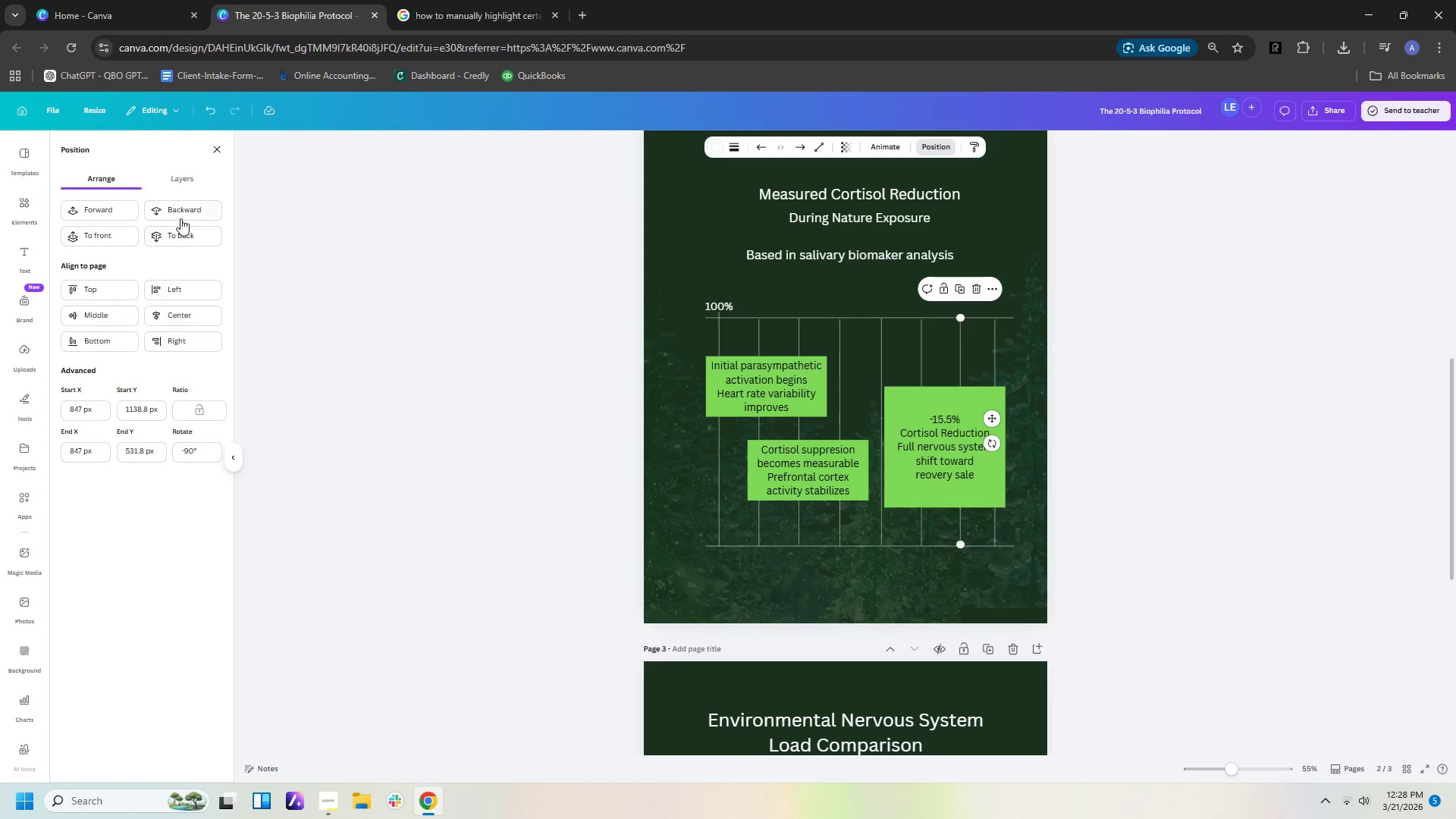 
left_click([180, 218])
 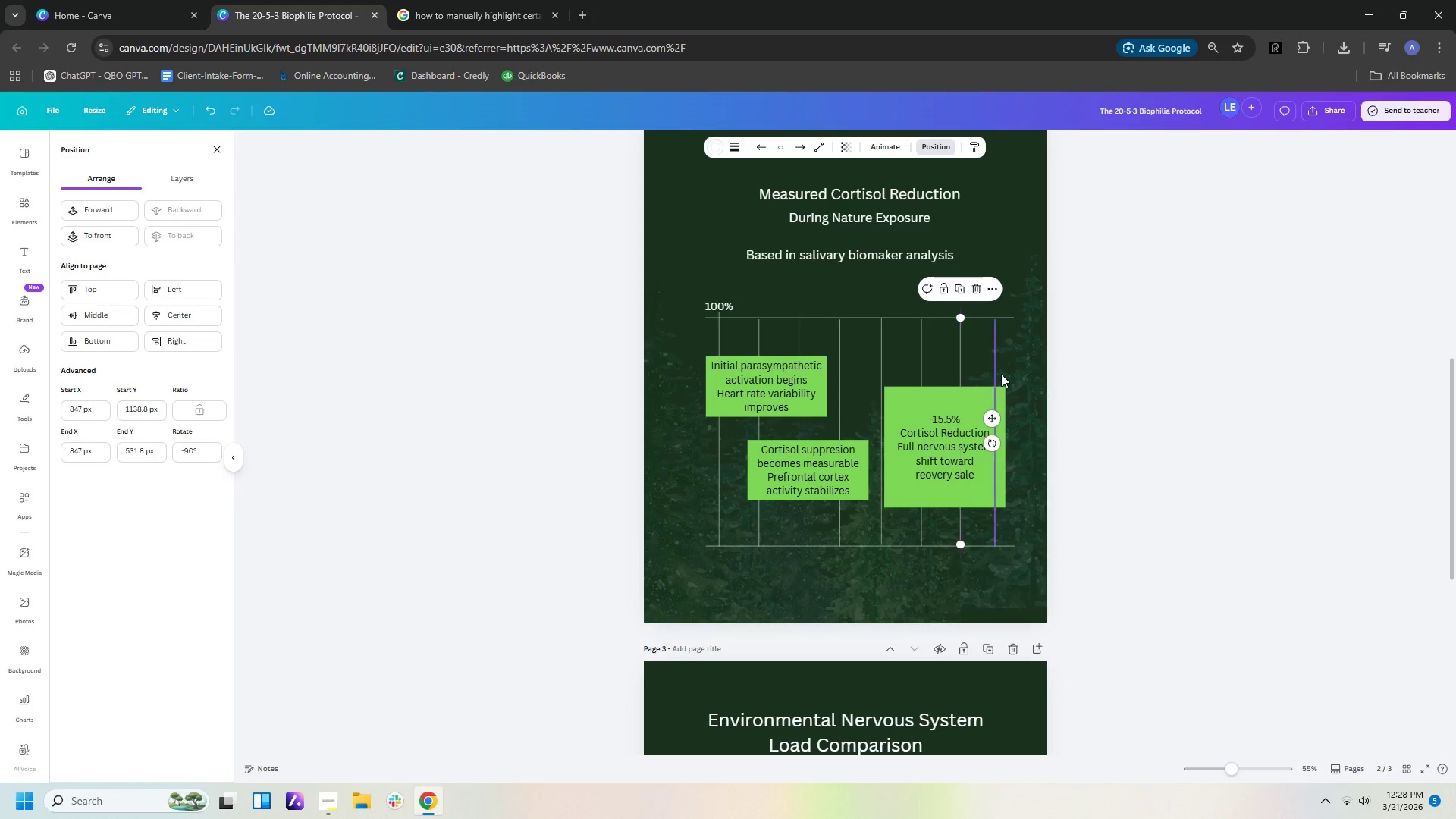 
left_click([996, 367])
 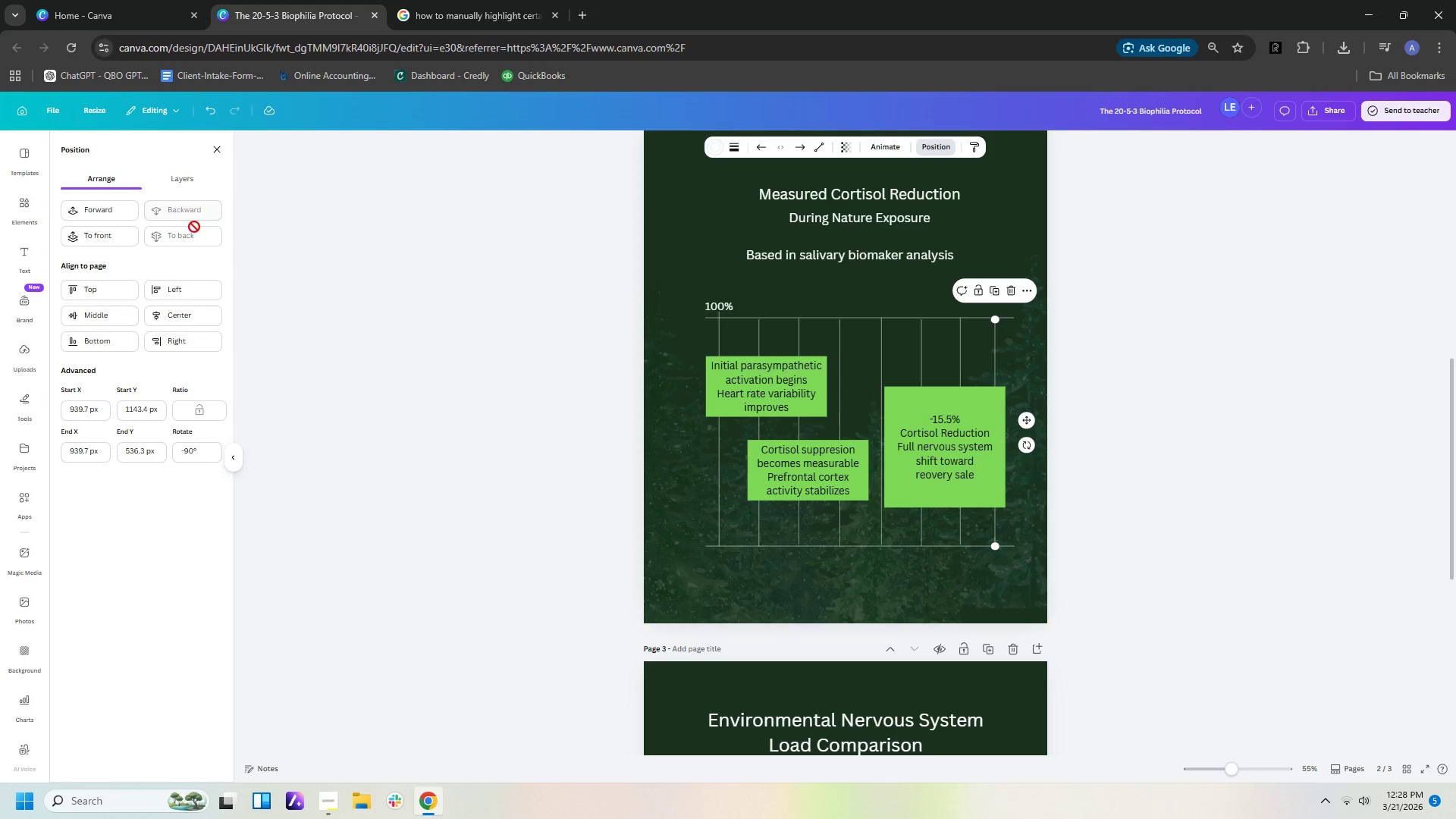 
left_click([535, 356])
 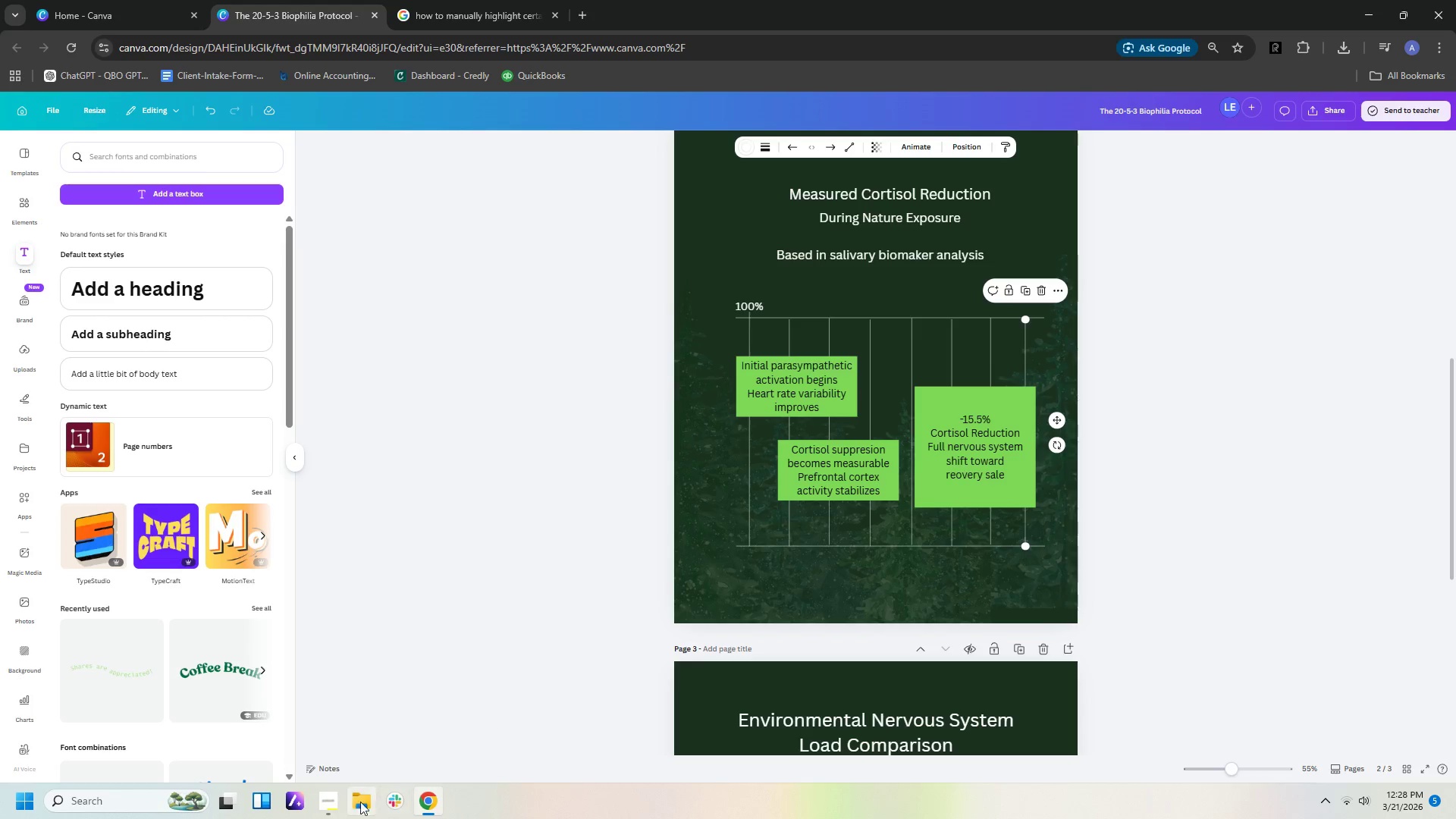 
mouse_move([403, 799])
 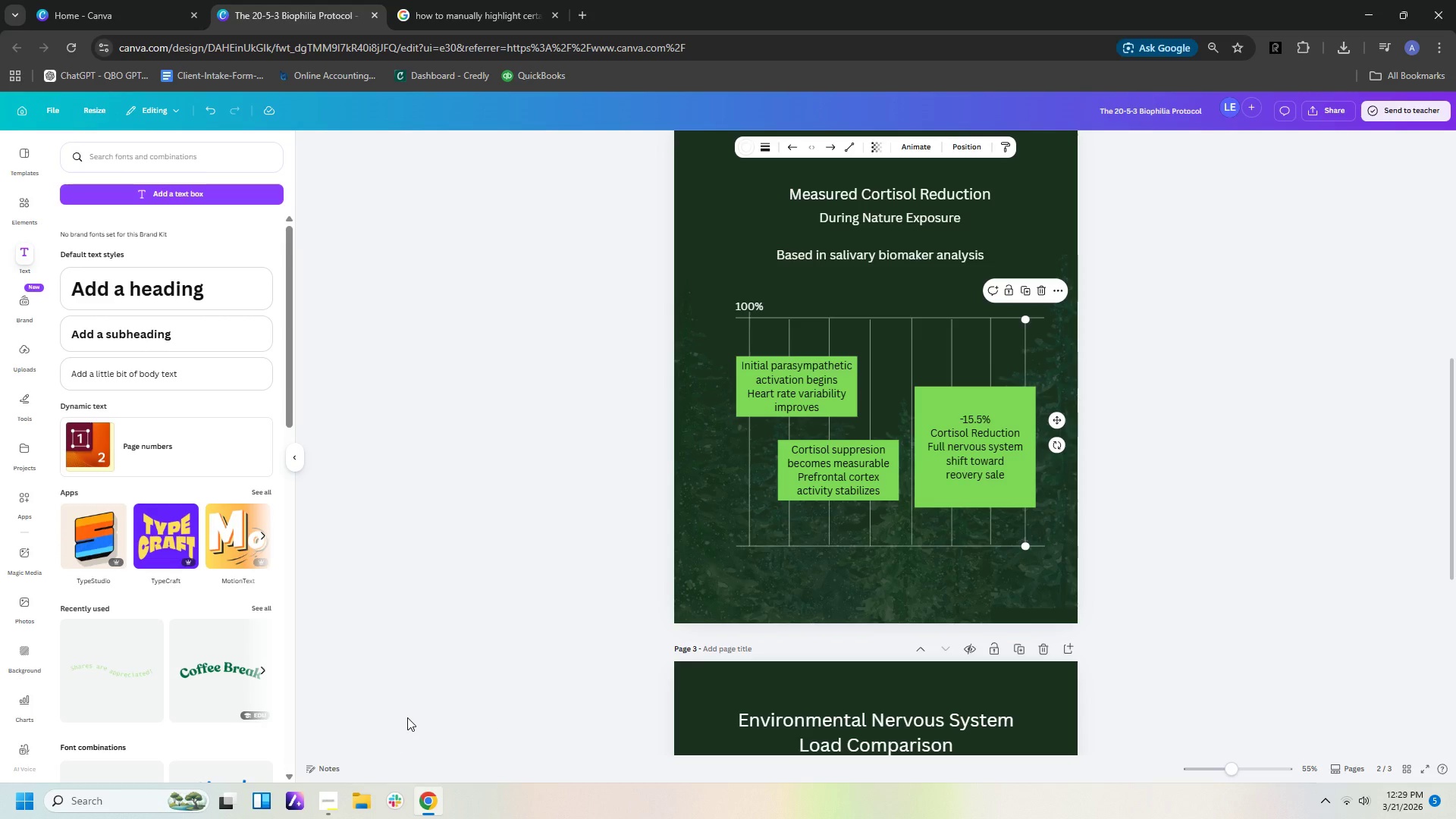 
wait(17.04)
 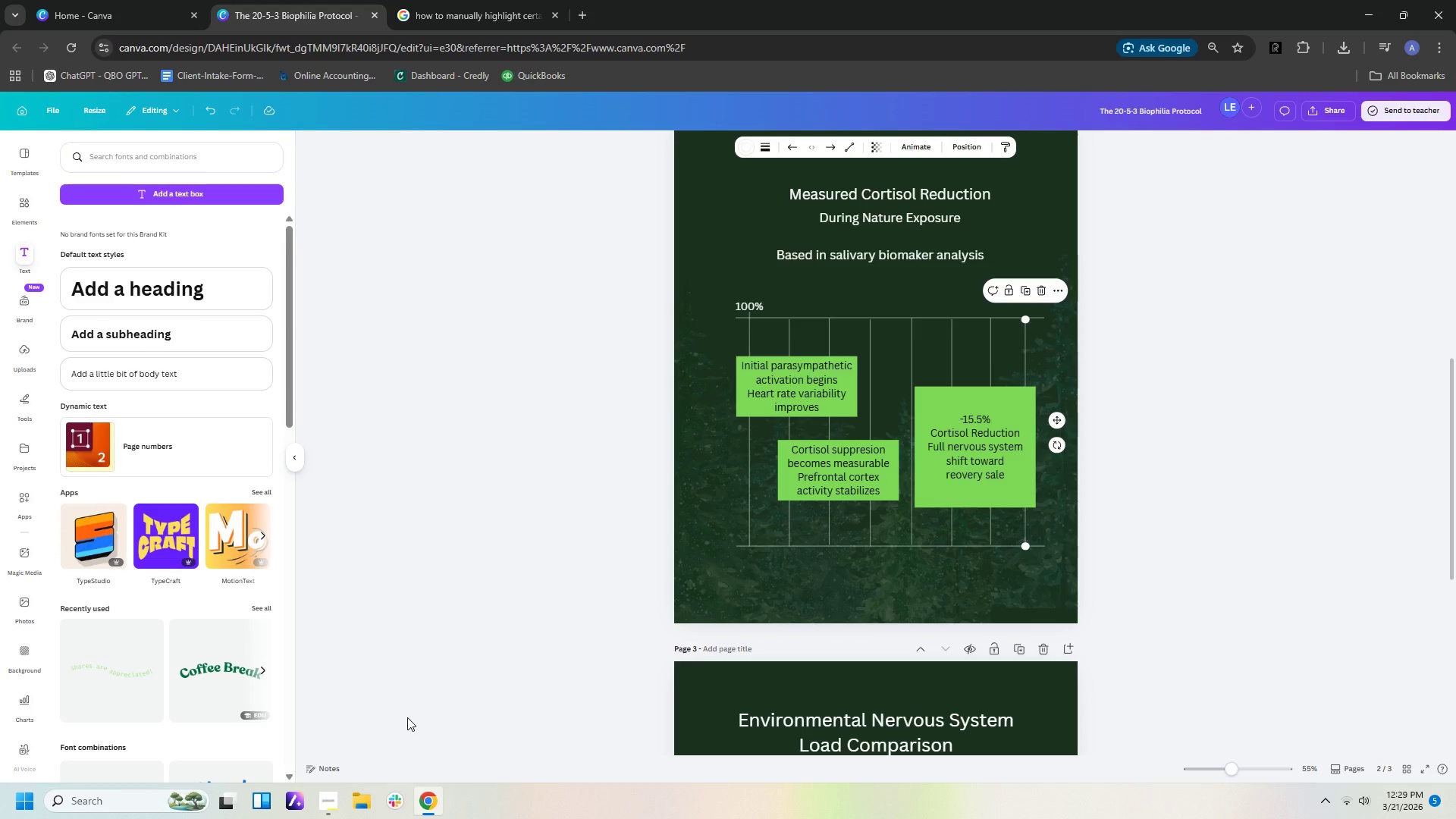 
left_click([789, 425])
 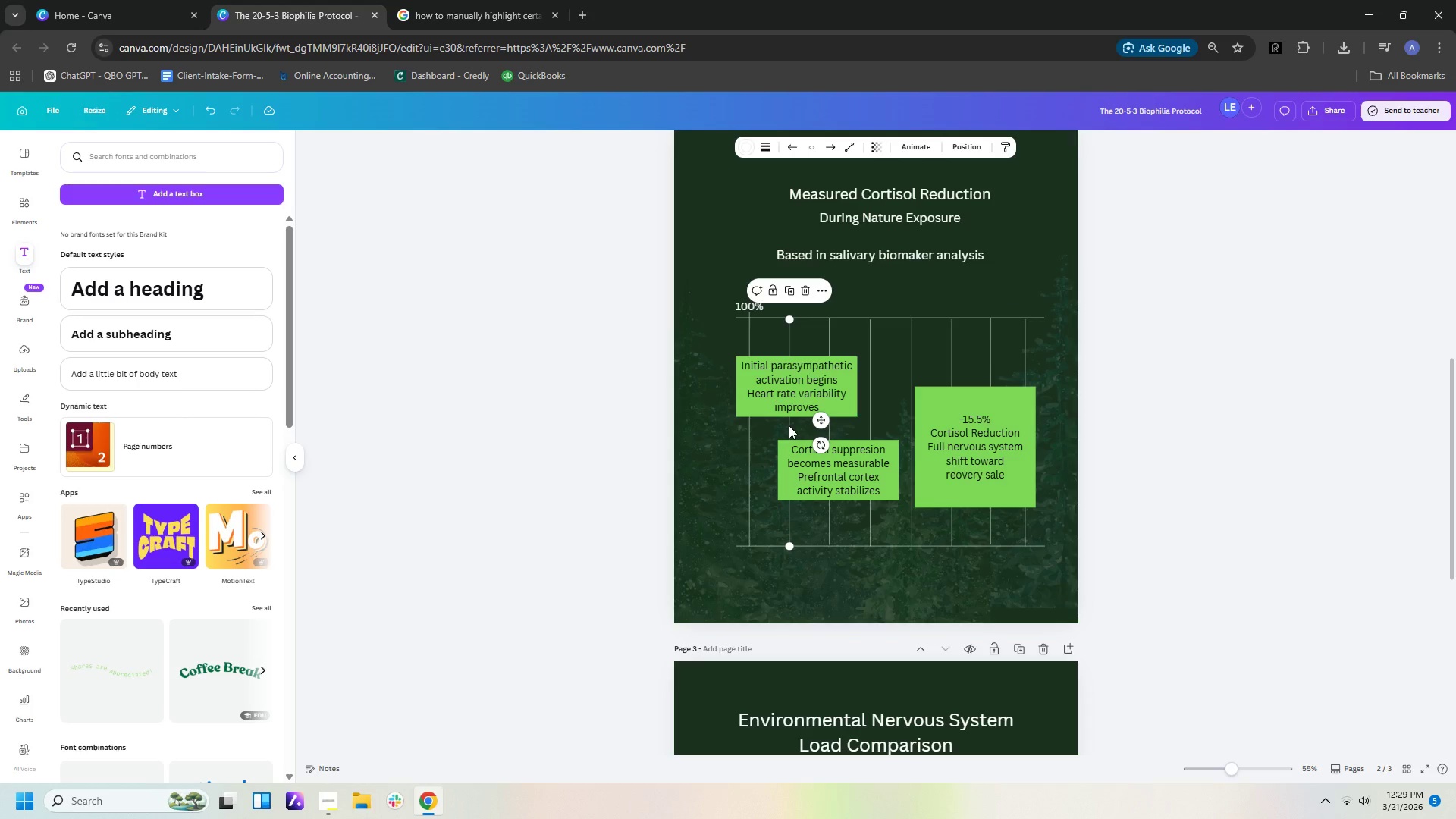 
key(Delete)
 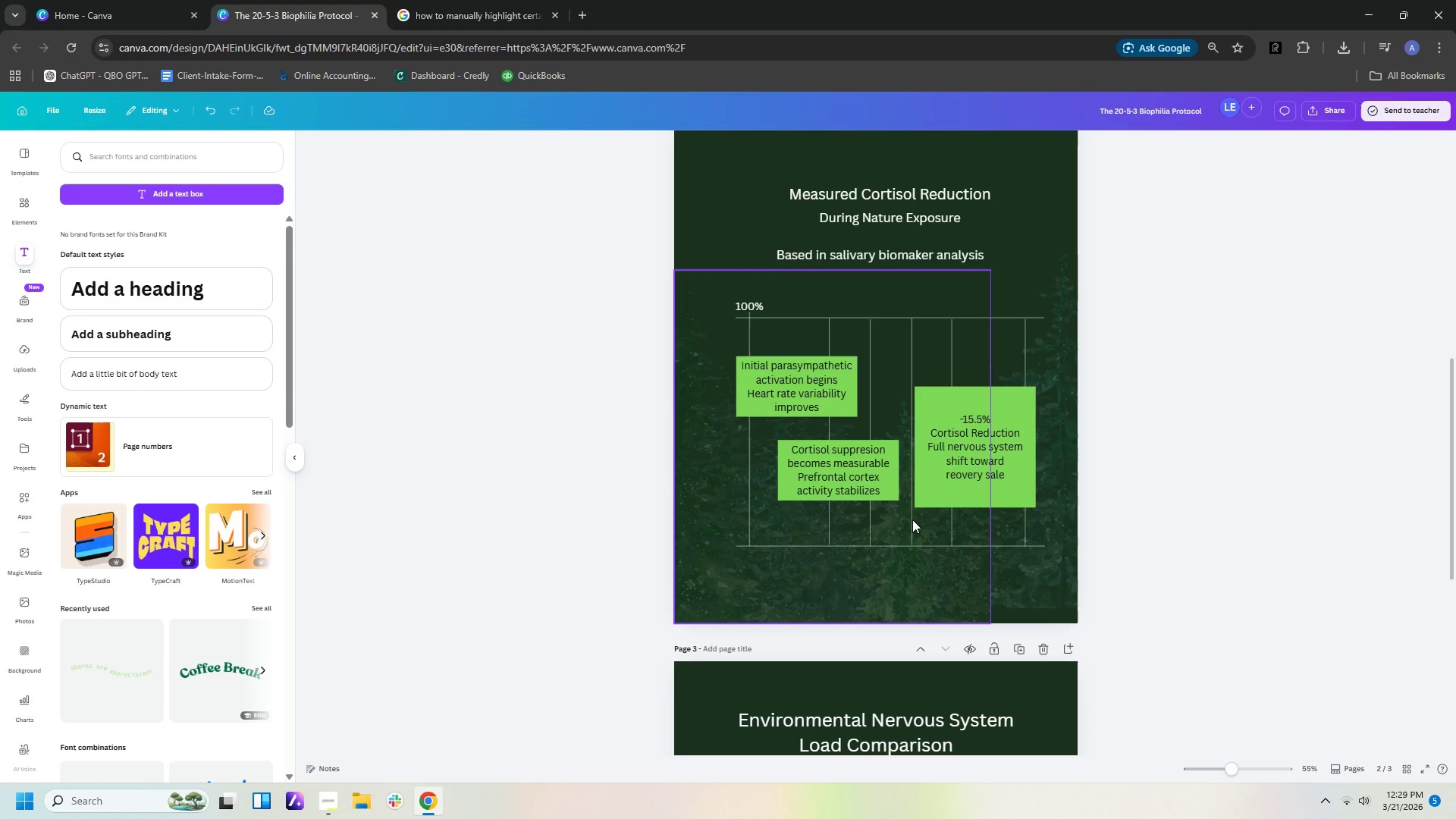 
wait(9.3)
 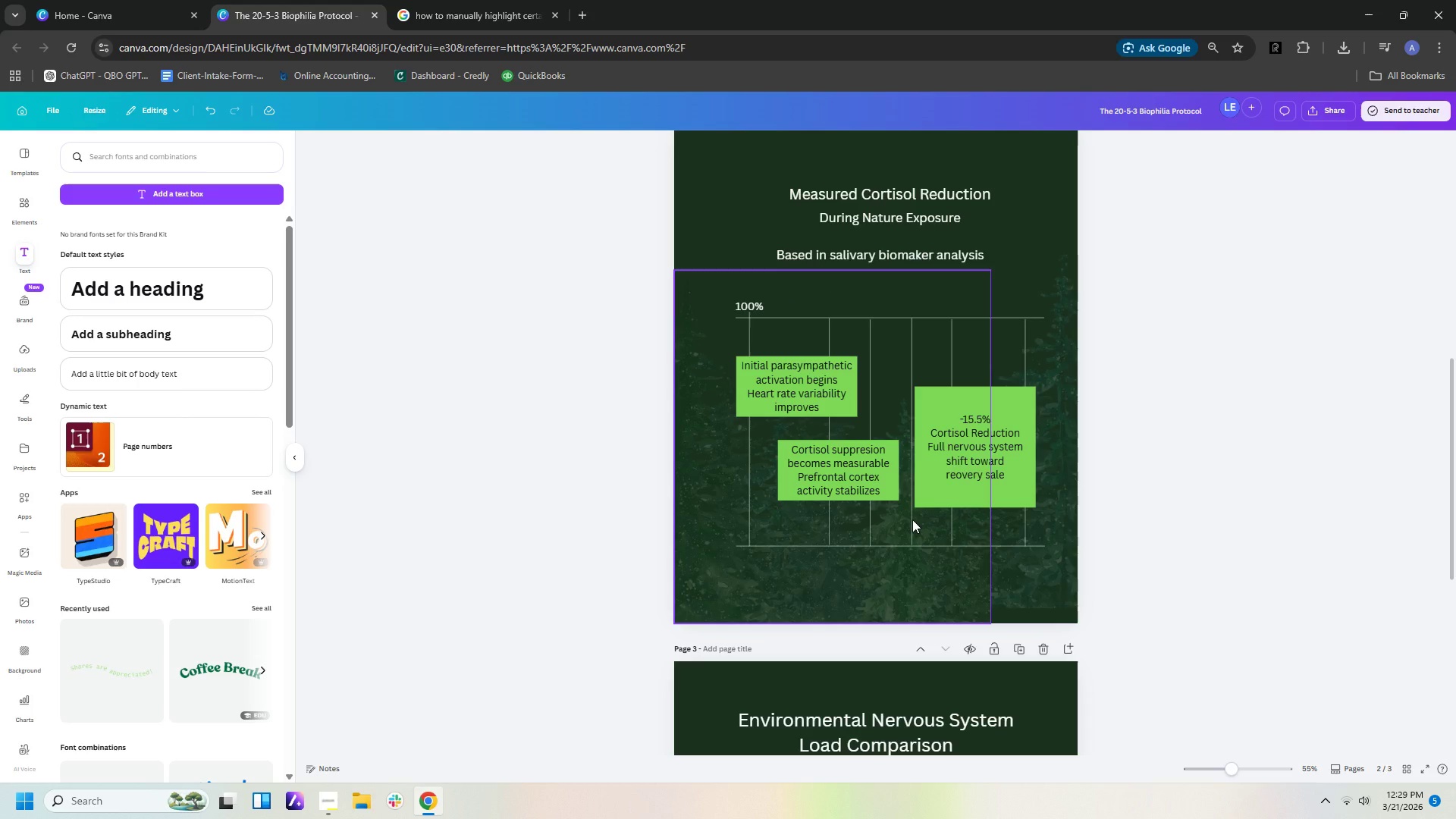 
left_click([911, 515])
 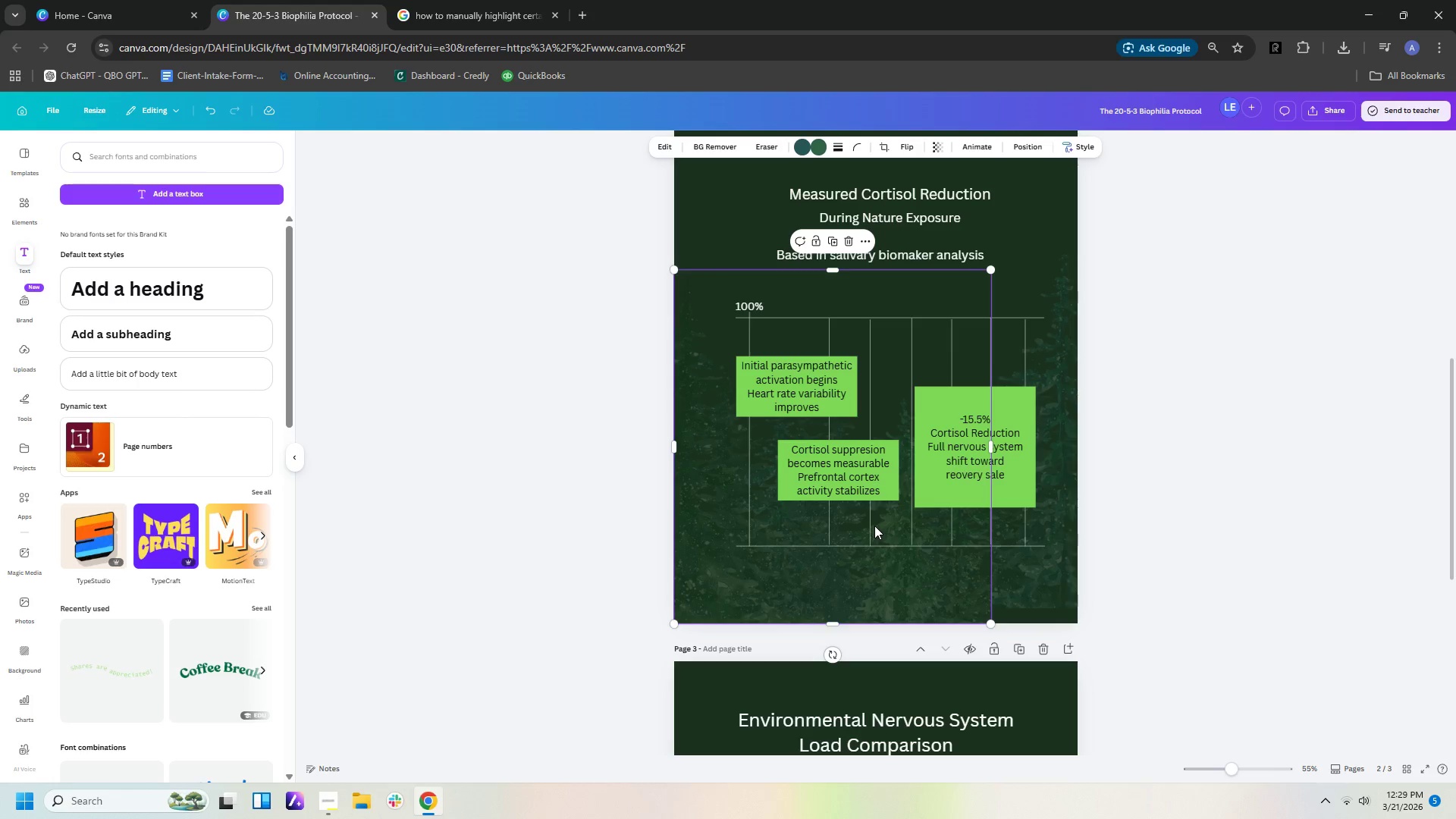 
left_click([868, 525])
 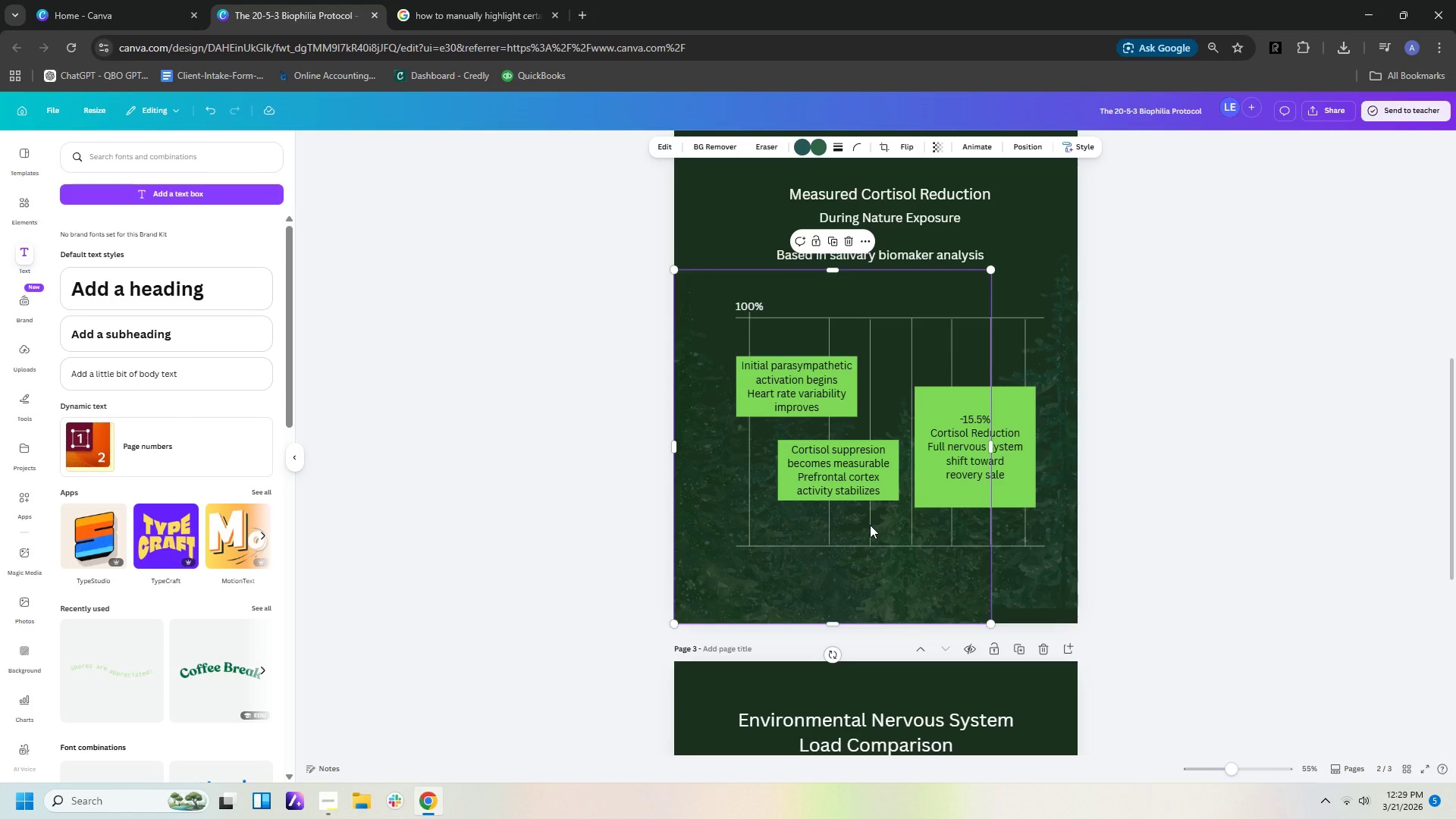 
left_click([870, 525])
 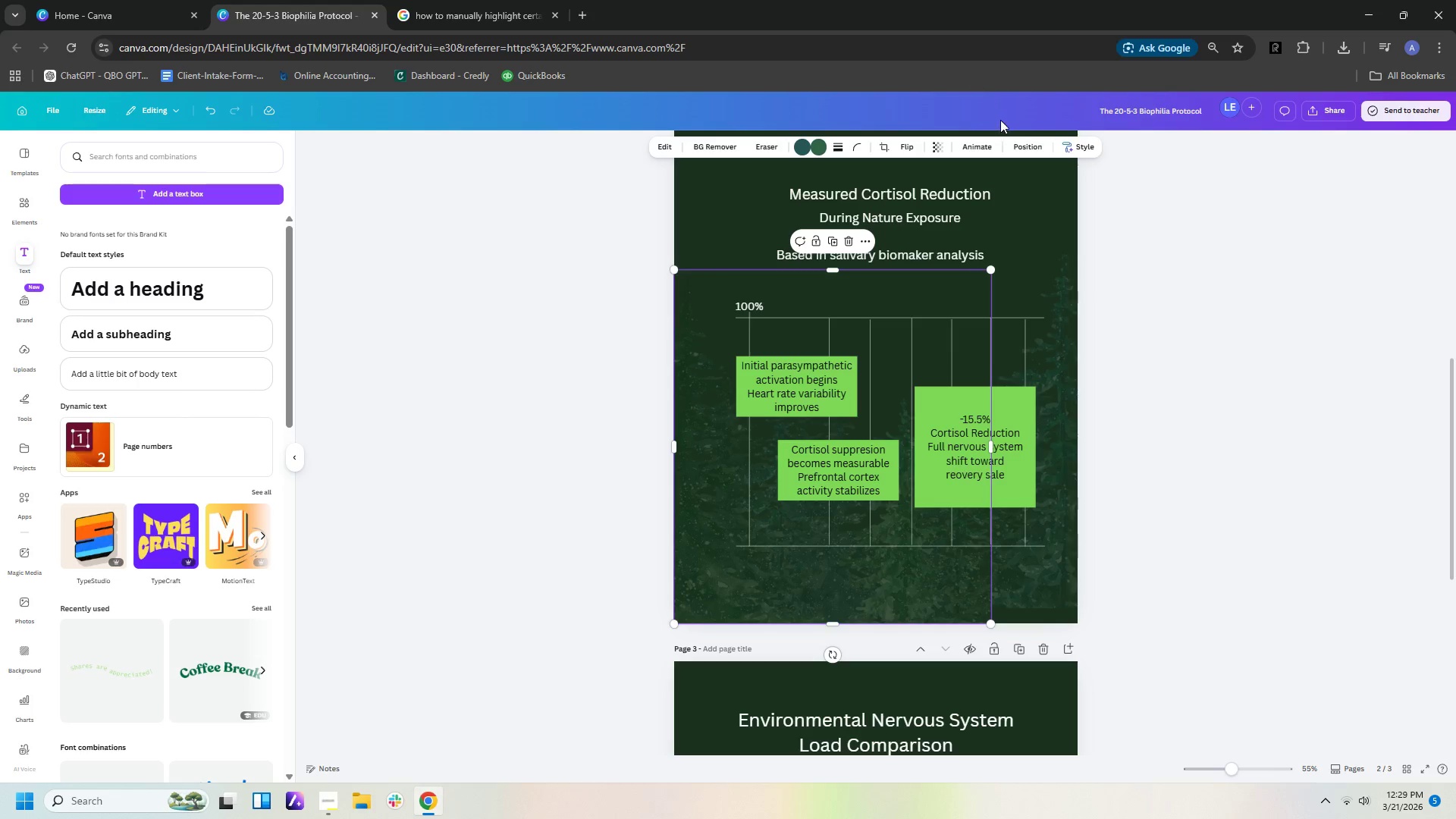 
left_click([1019, 145])
 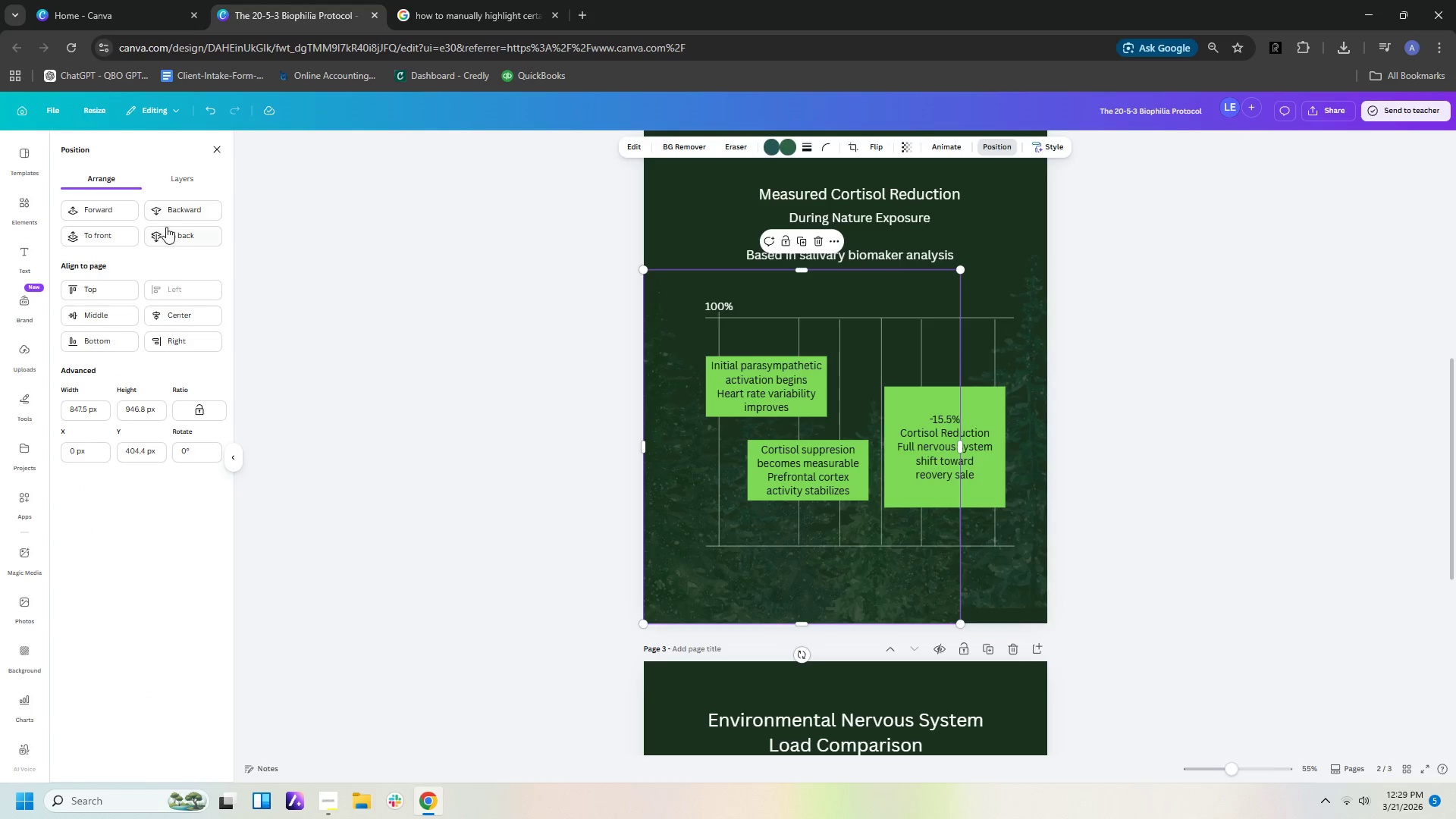 
left_click([168, 212])
 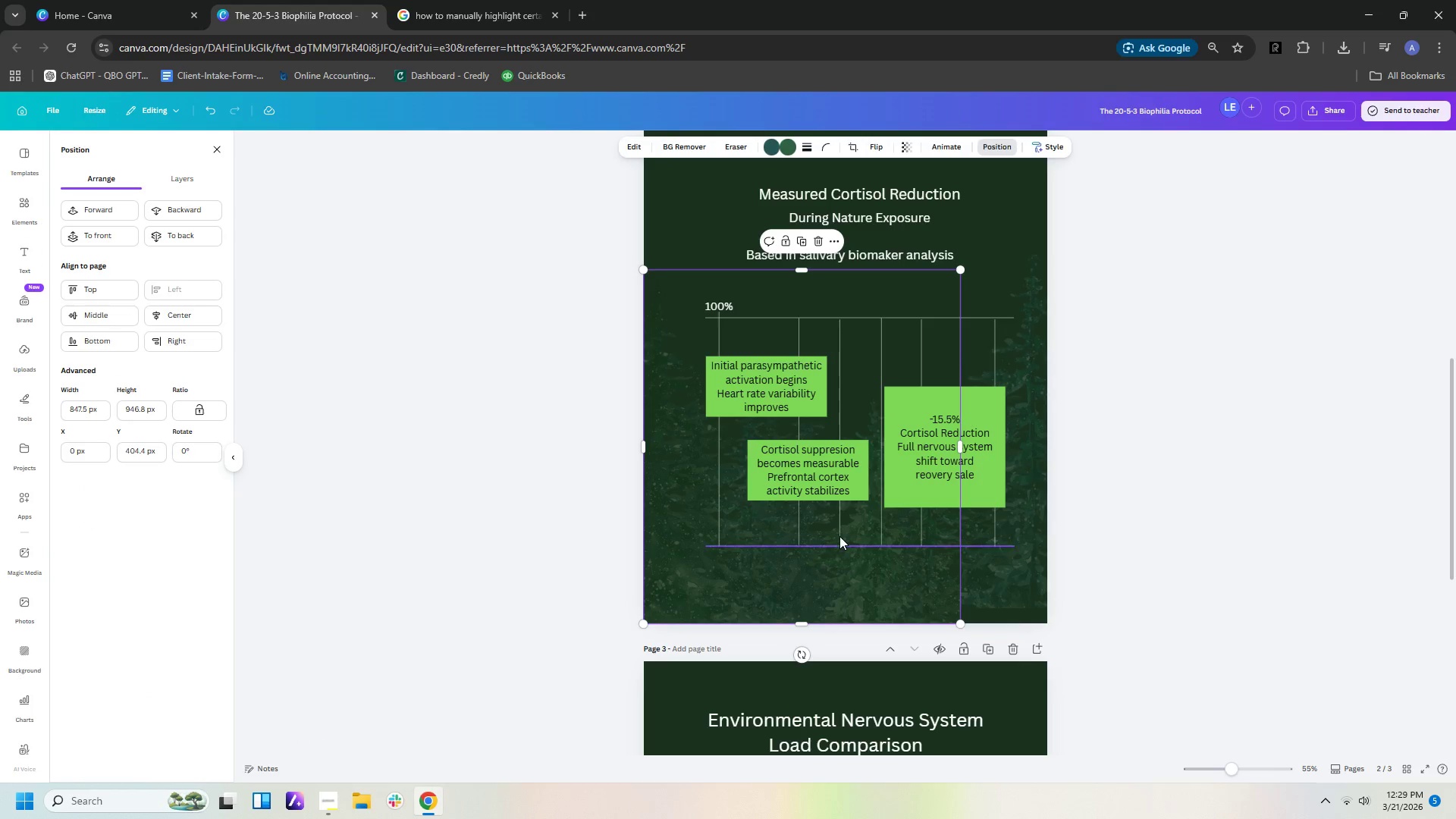 
left_click([839, 532])
 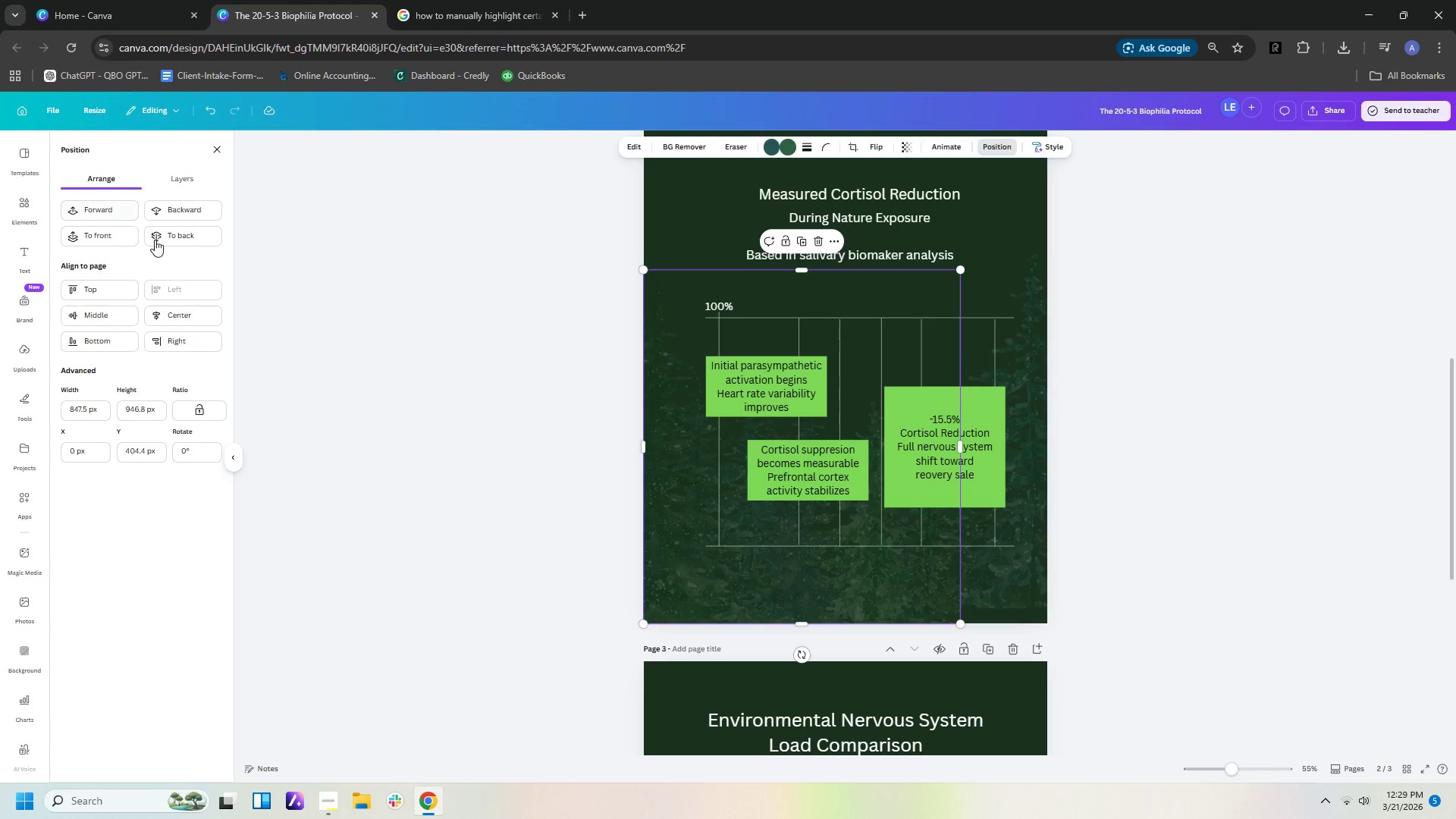 
left_click([161, 242])
 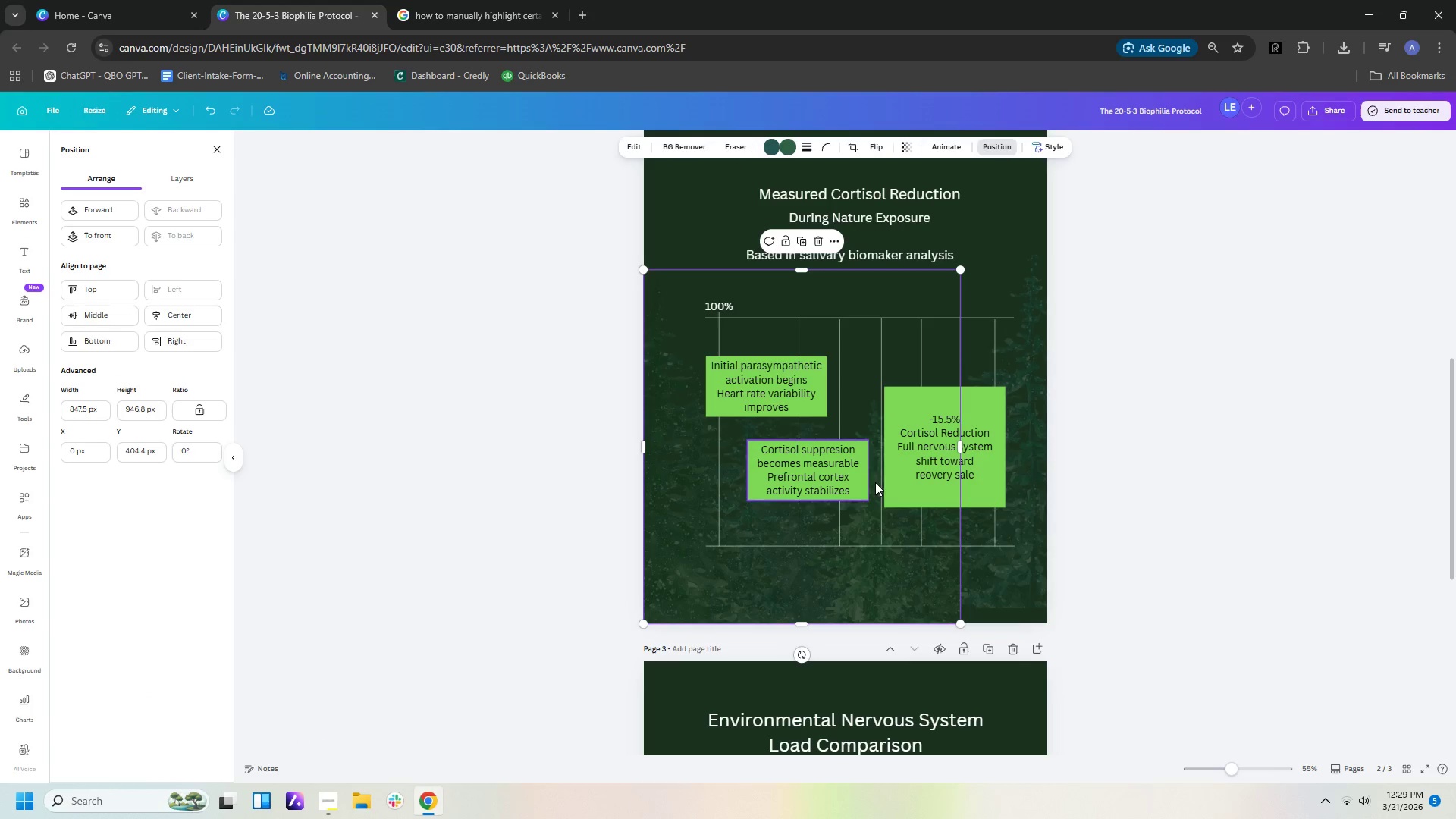 
left_click([886, 524])
 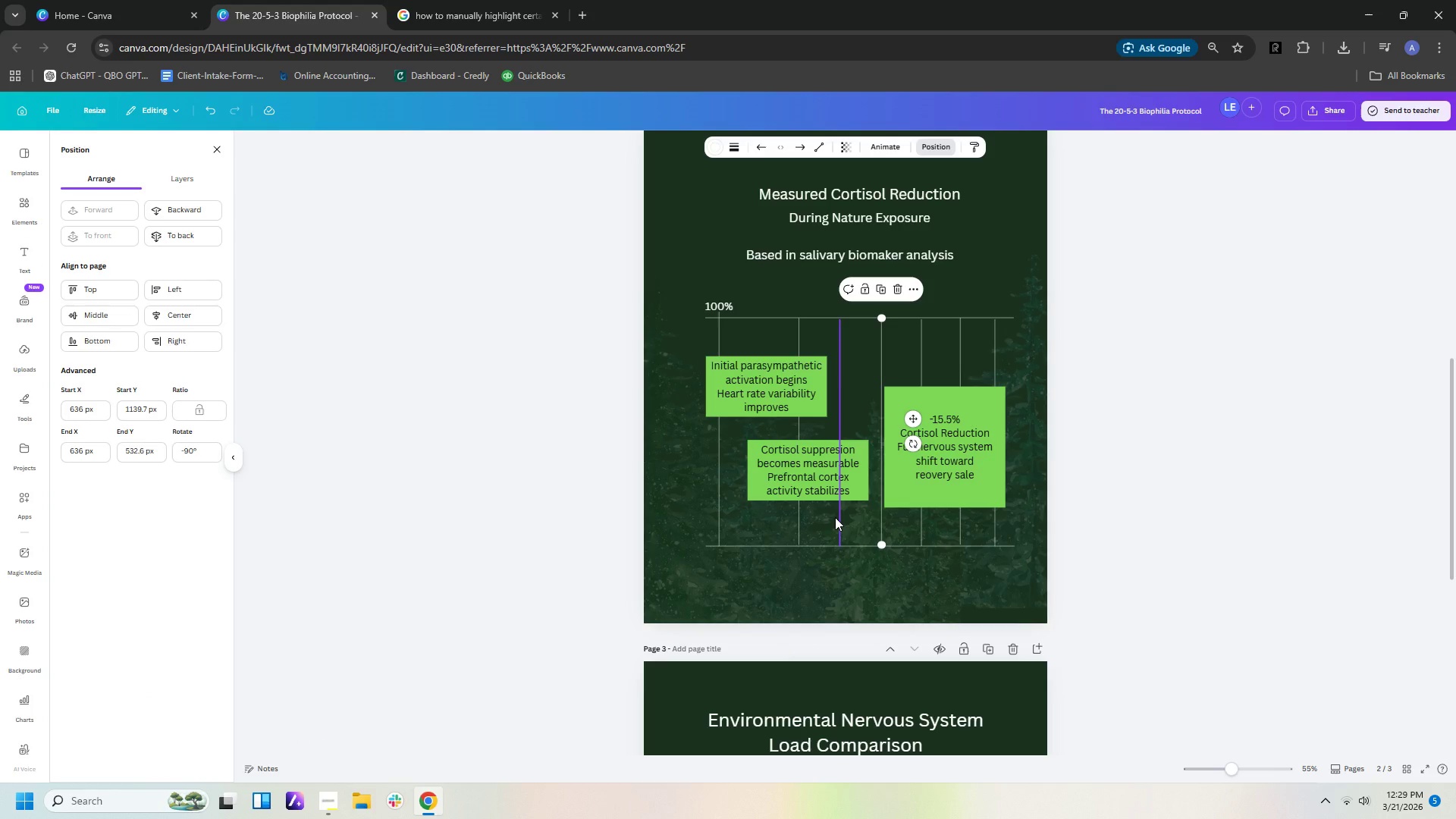 
key(Delete)
 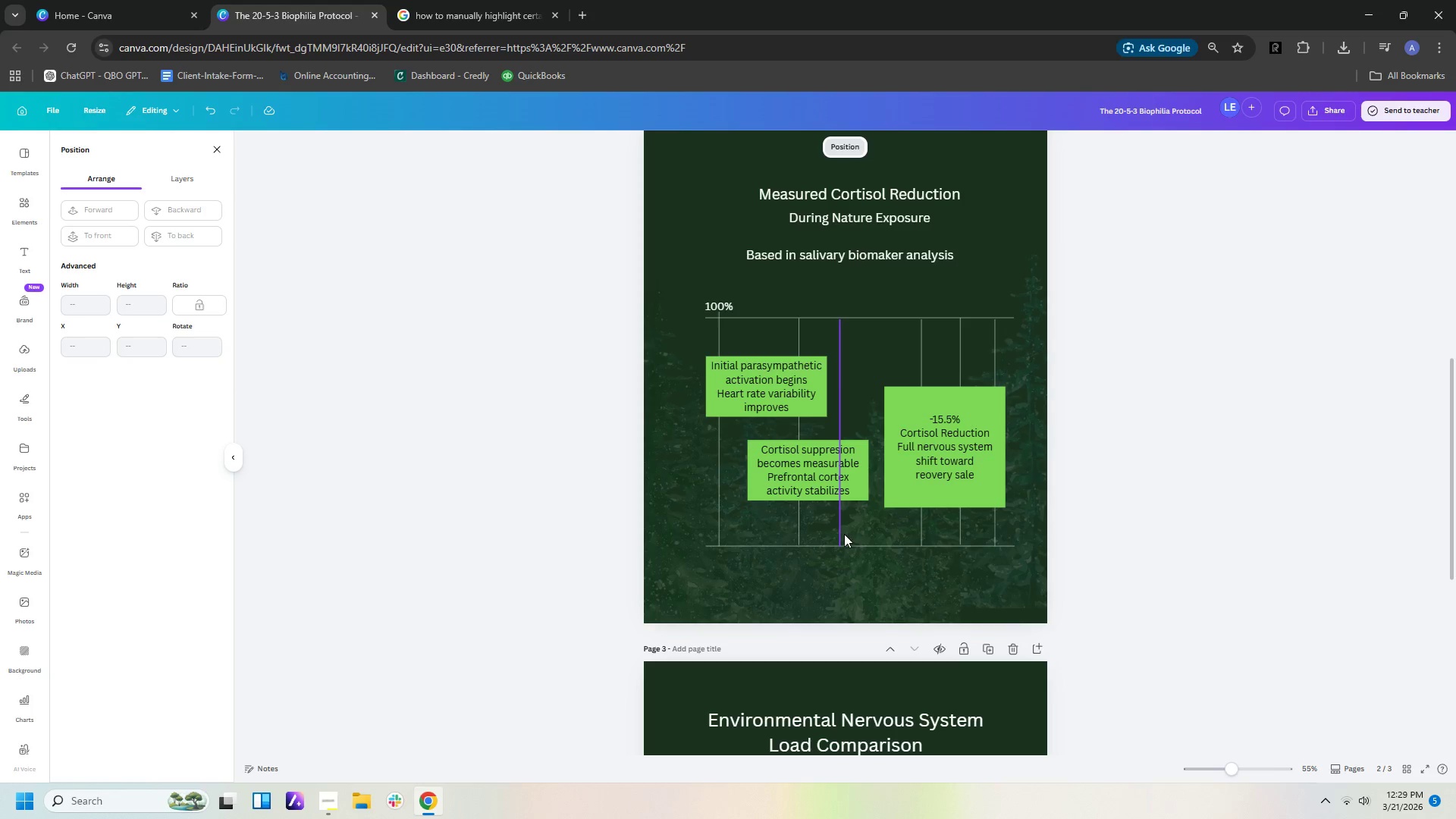 
left_click([840, 529])
 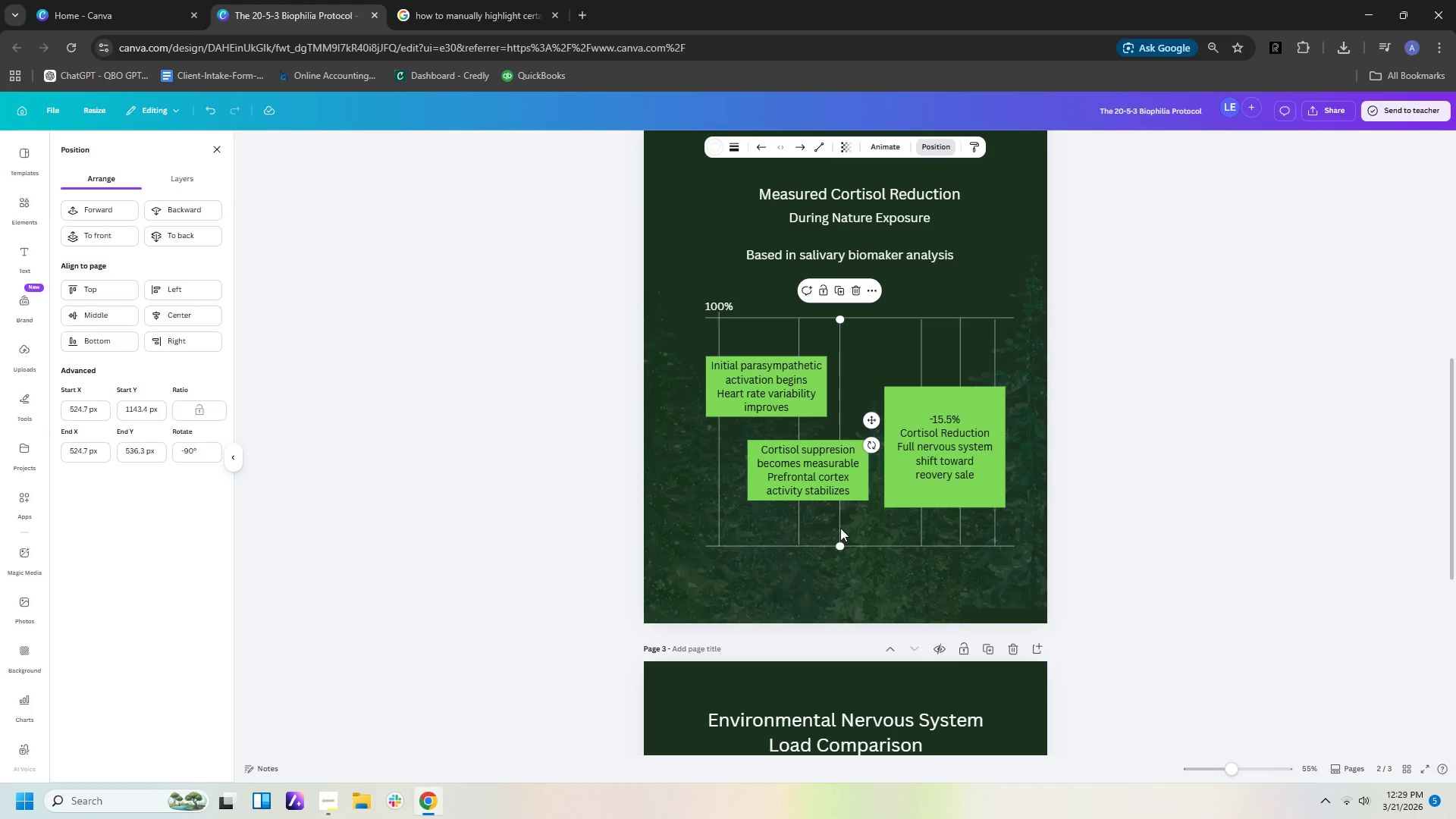 
key(Delete)
 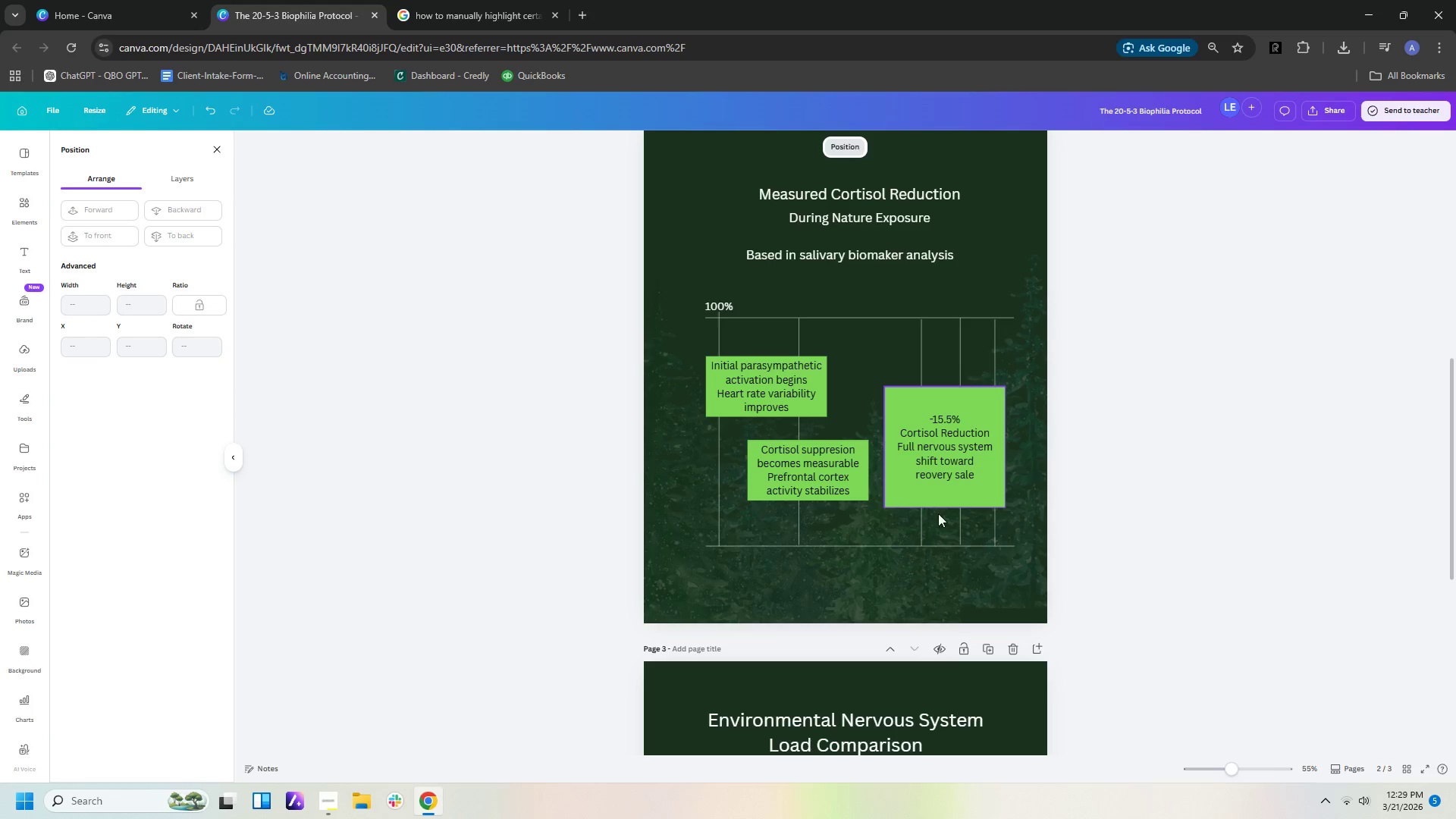 
left_click([959, 529])
 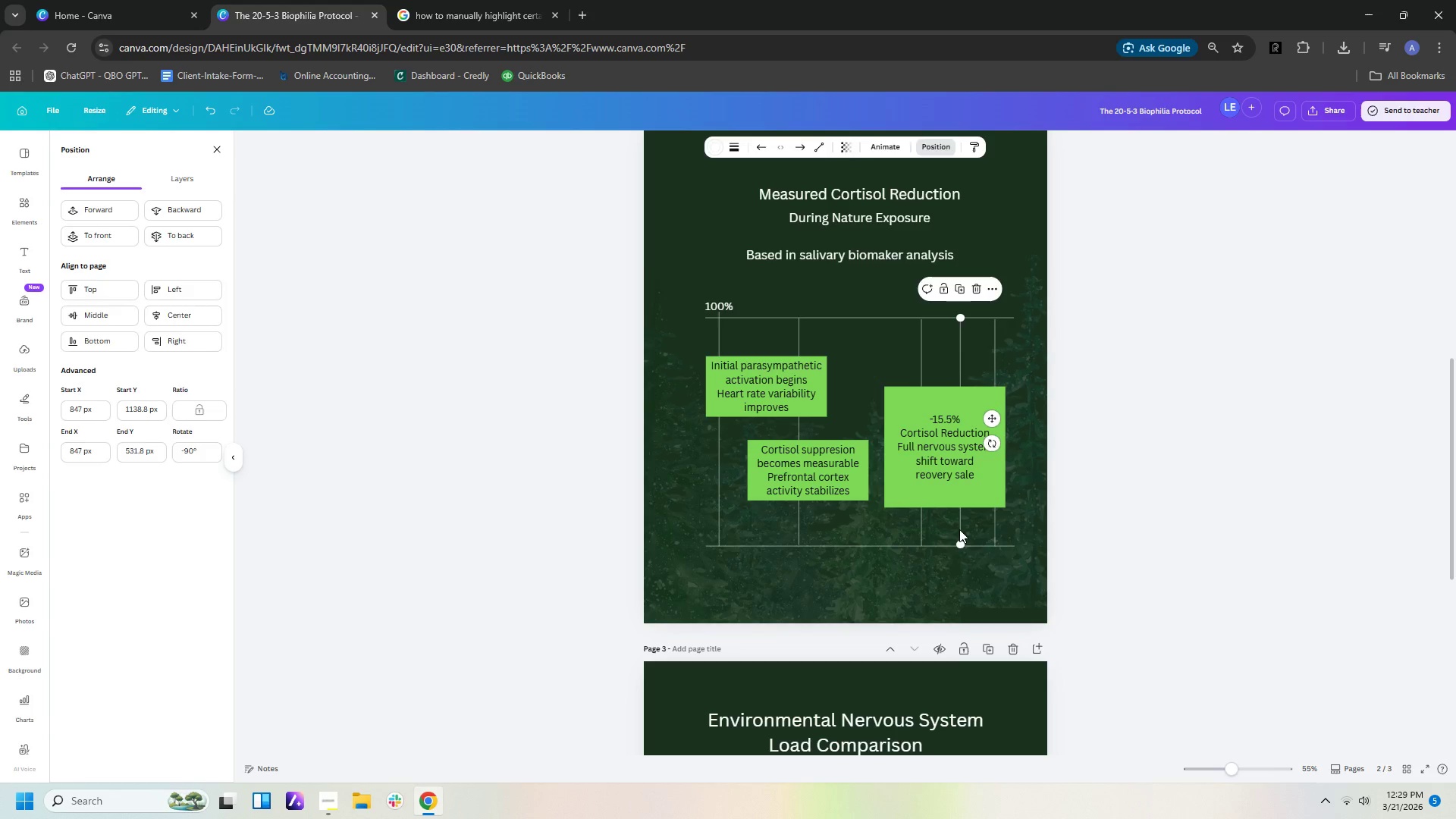 
key(Delete)
 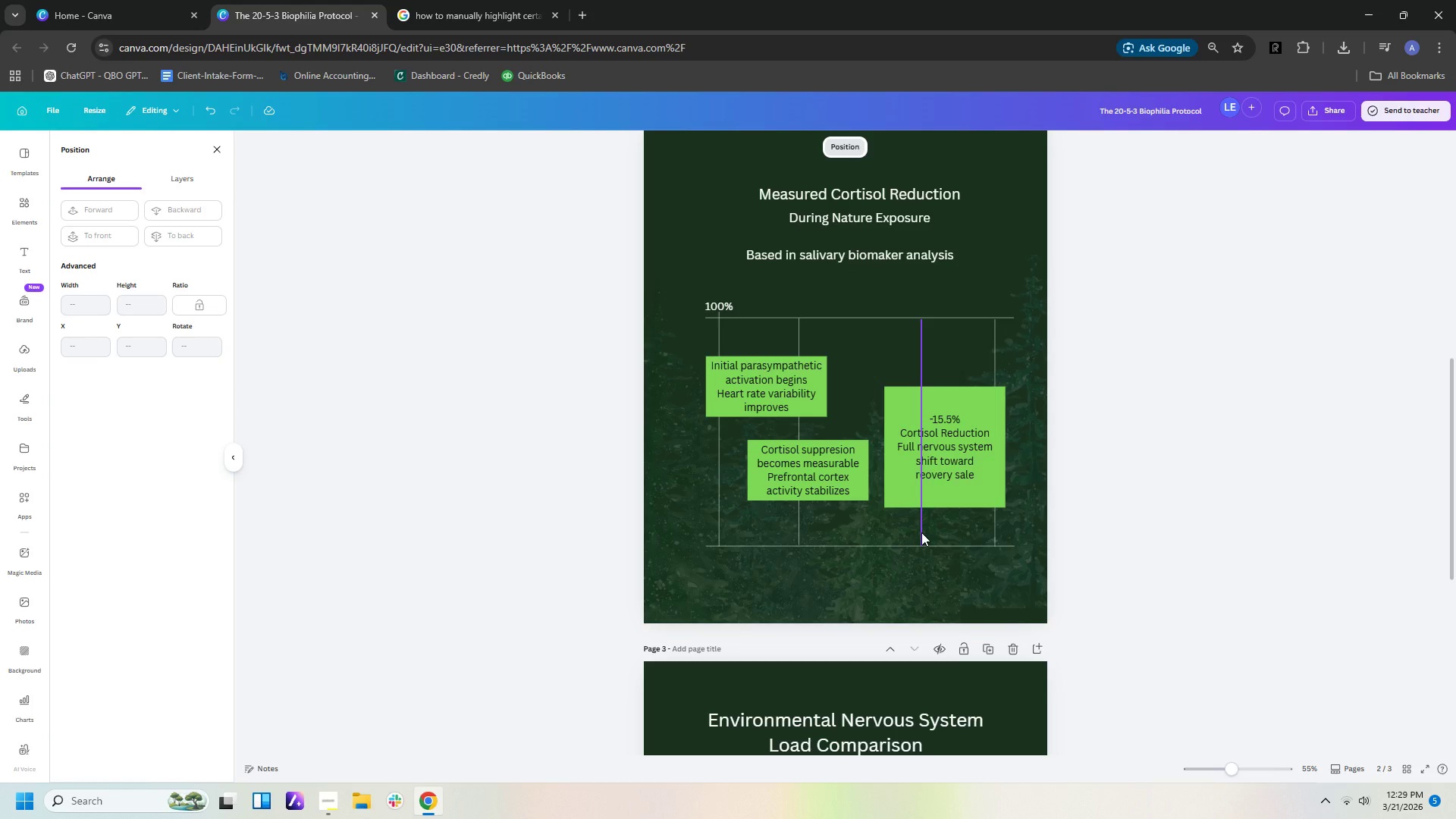 
left_click_drag(start_coordinate=[921, 532], to_coordinate=[869, 532])
 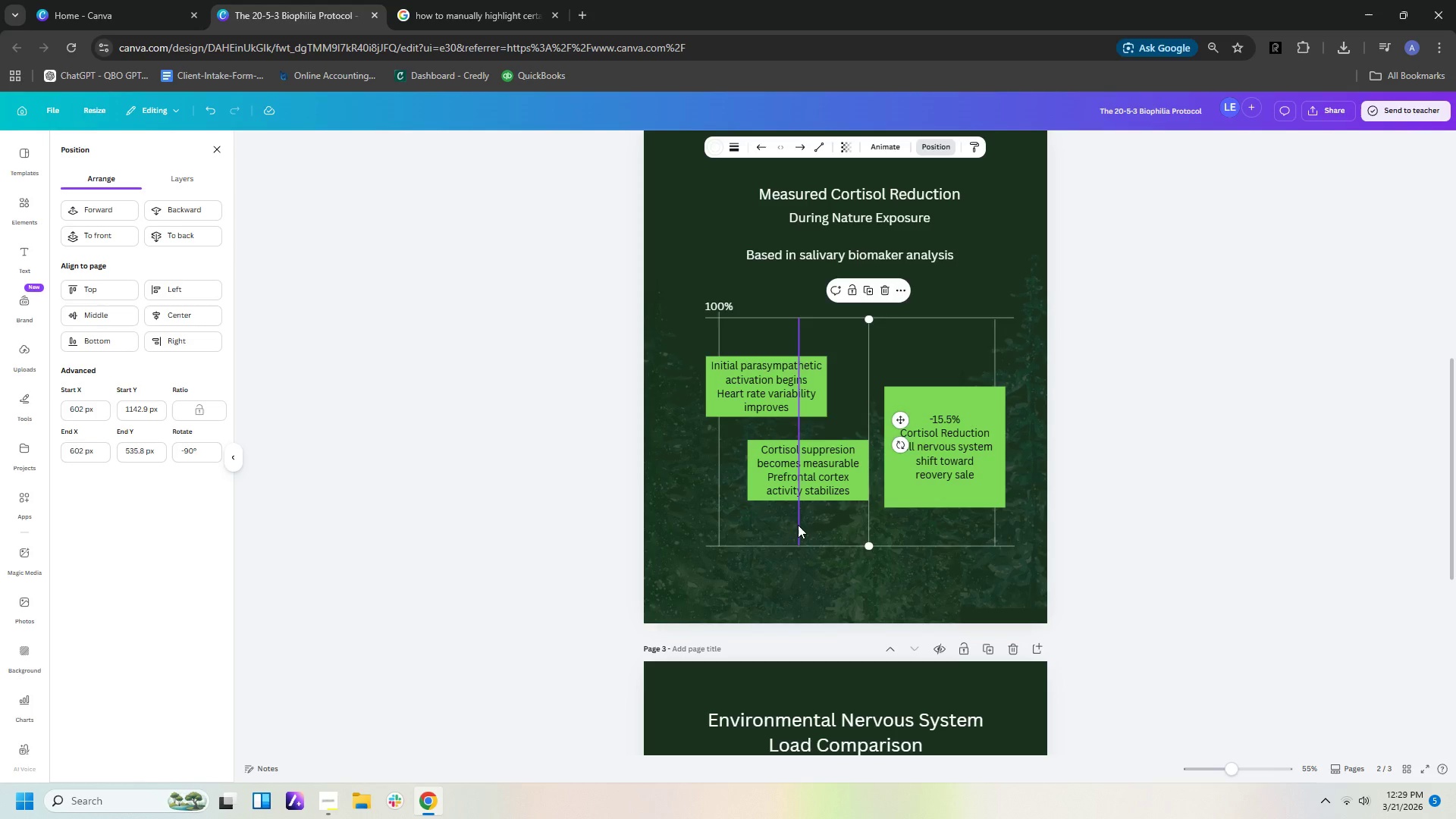 
left_click_drag(start_coordinate=[798, 525], to_coordinate=[783, 523])
 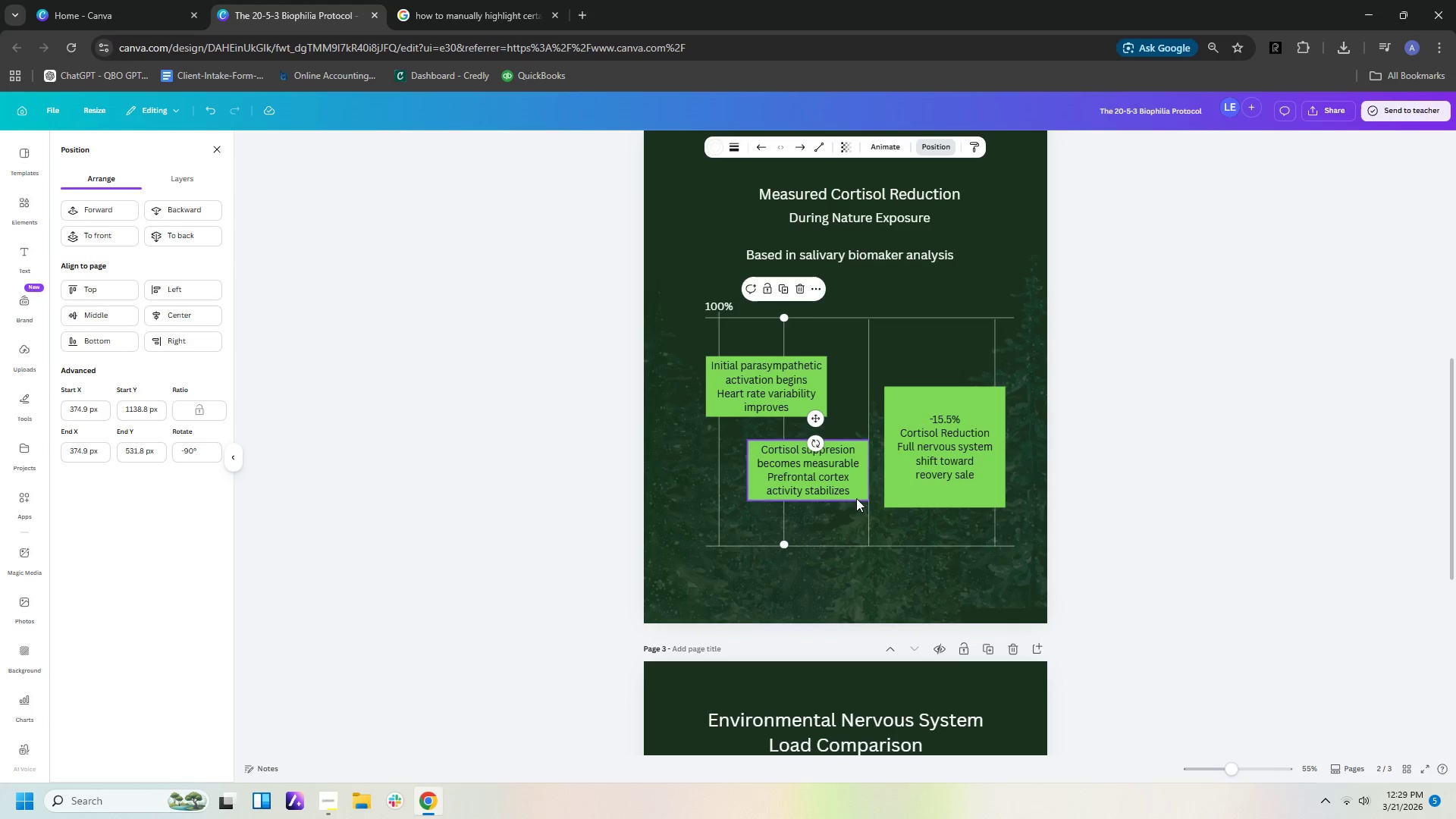 
left_click([856, 494])
 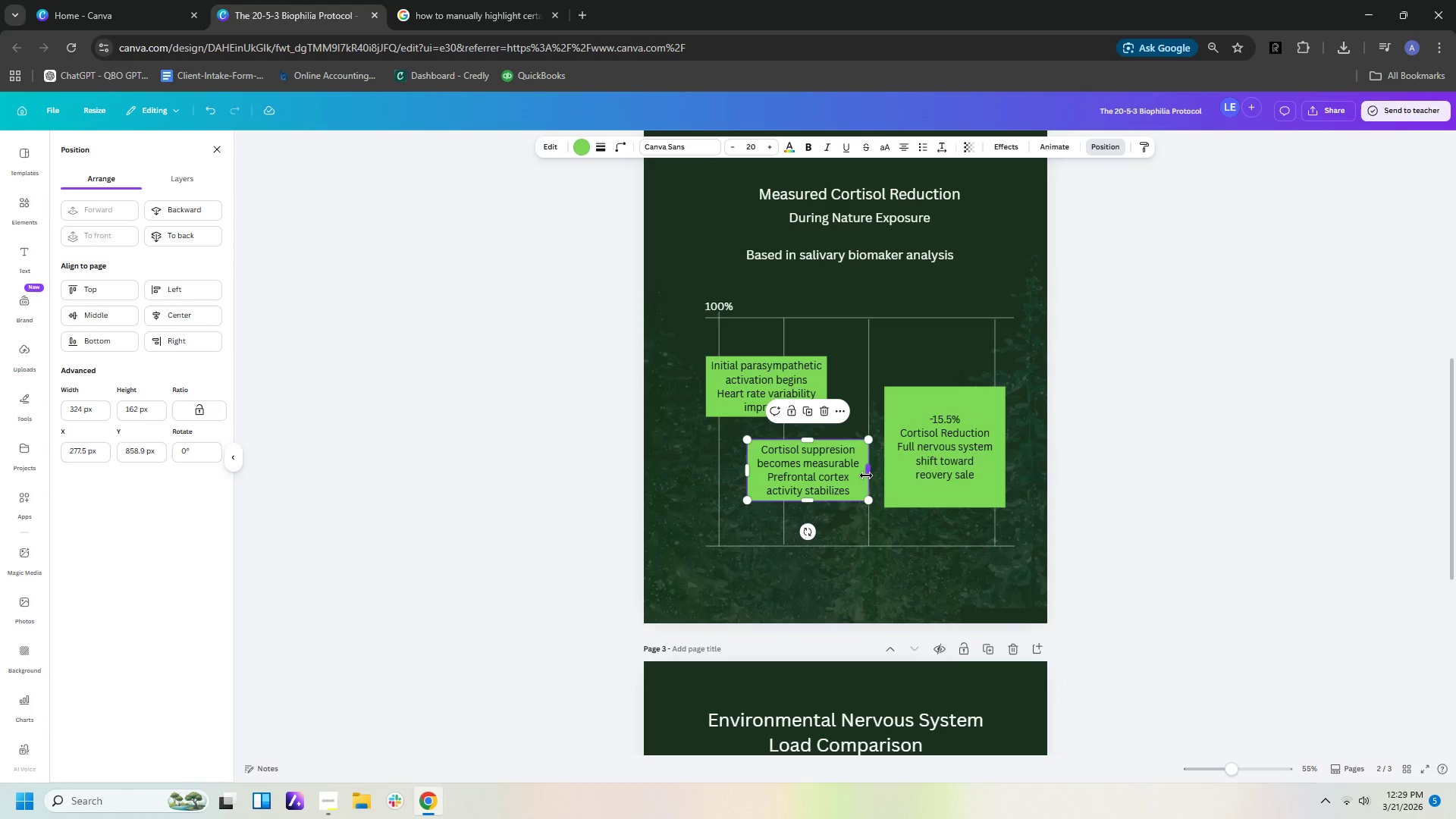 
left_click_drag(start_coordinate=[866, 475], to_coordinate=[875, 473])
 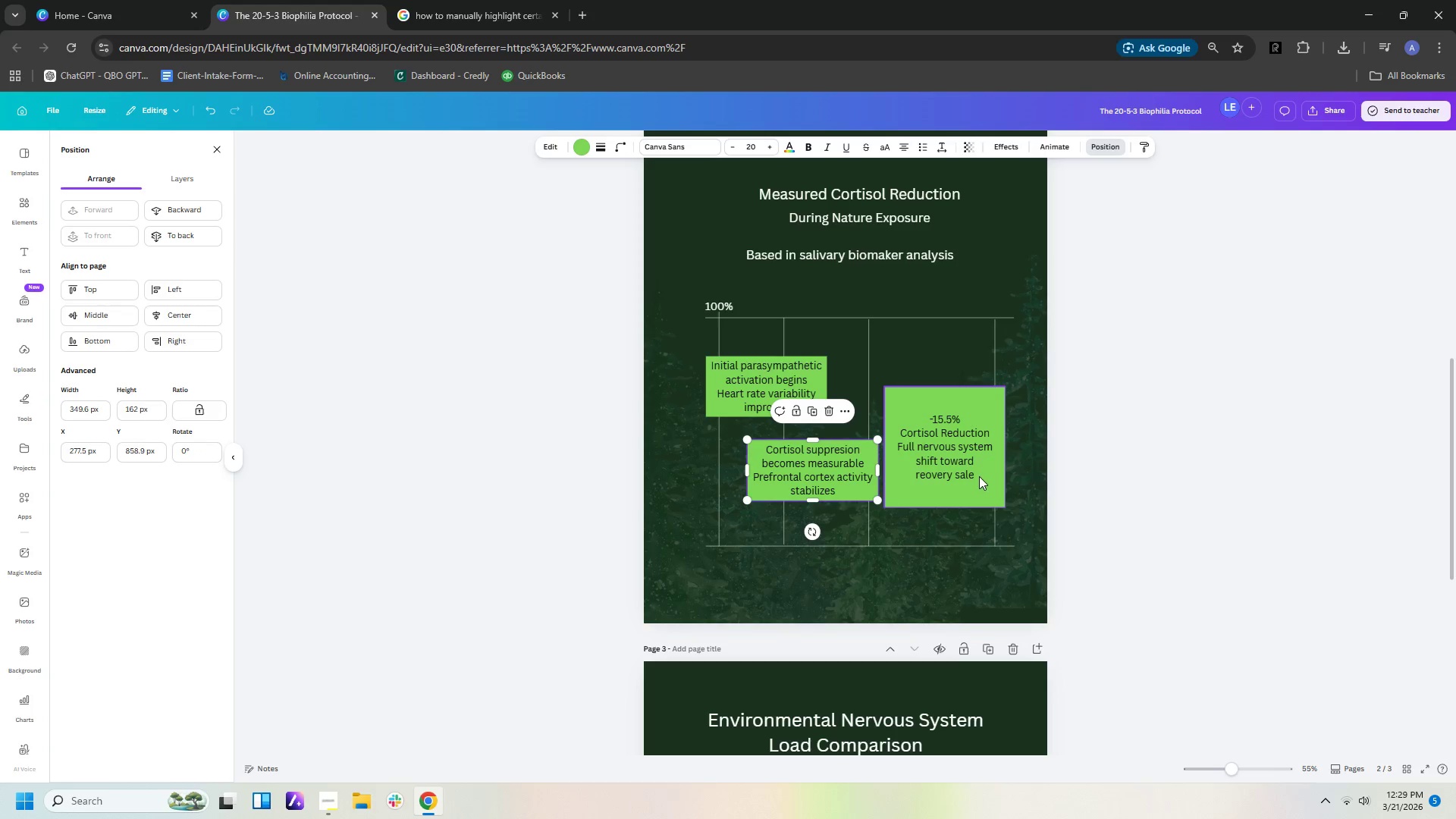 
left_click_drag(start_coordinate=[979, 489], to_coordinate=[992, 491])
 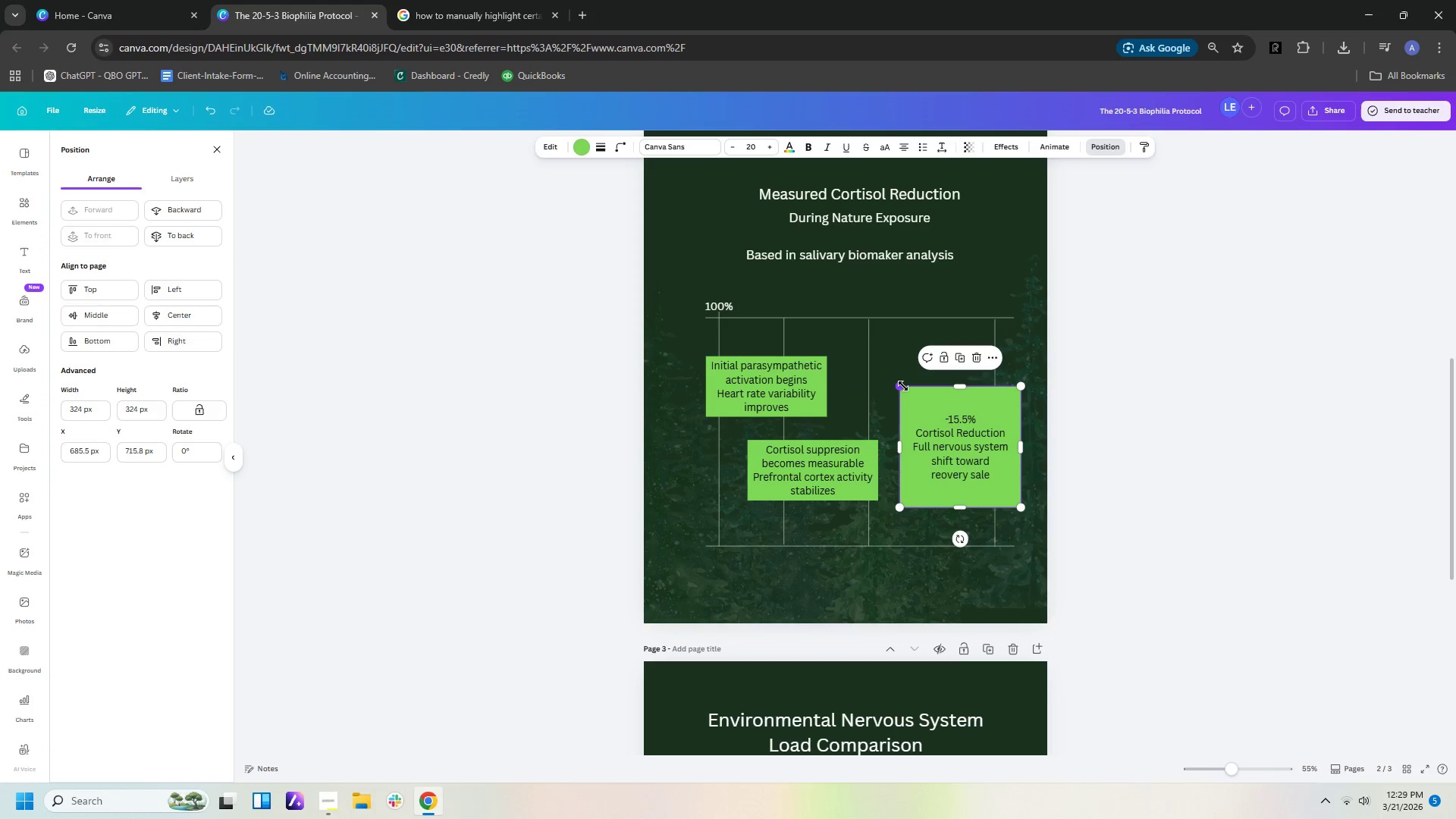 
left_click_drag(start_coordinate=[903, 387], to_coordinate=[917, 419])
 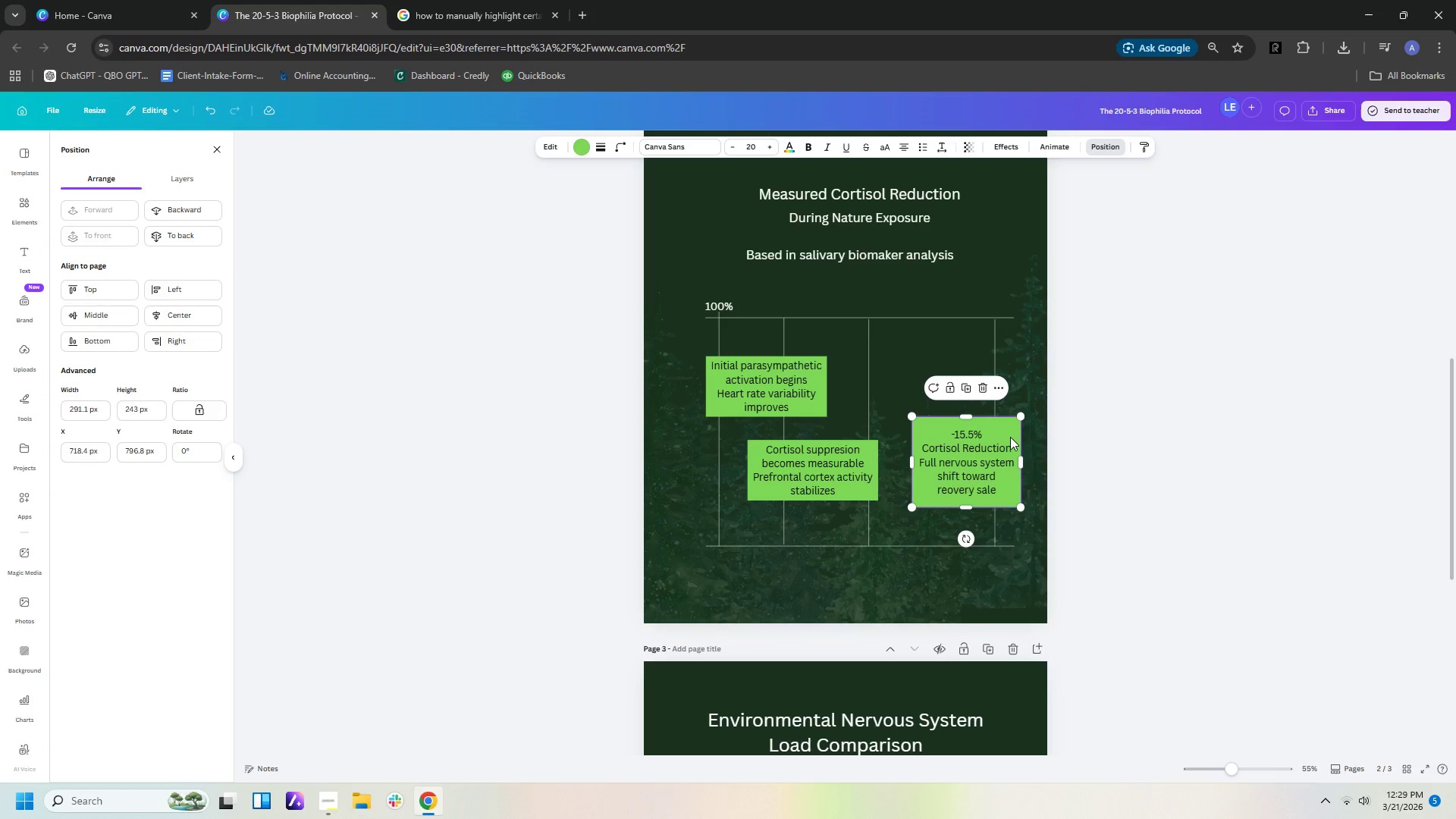 
left_click([978, 435])
 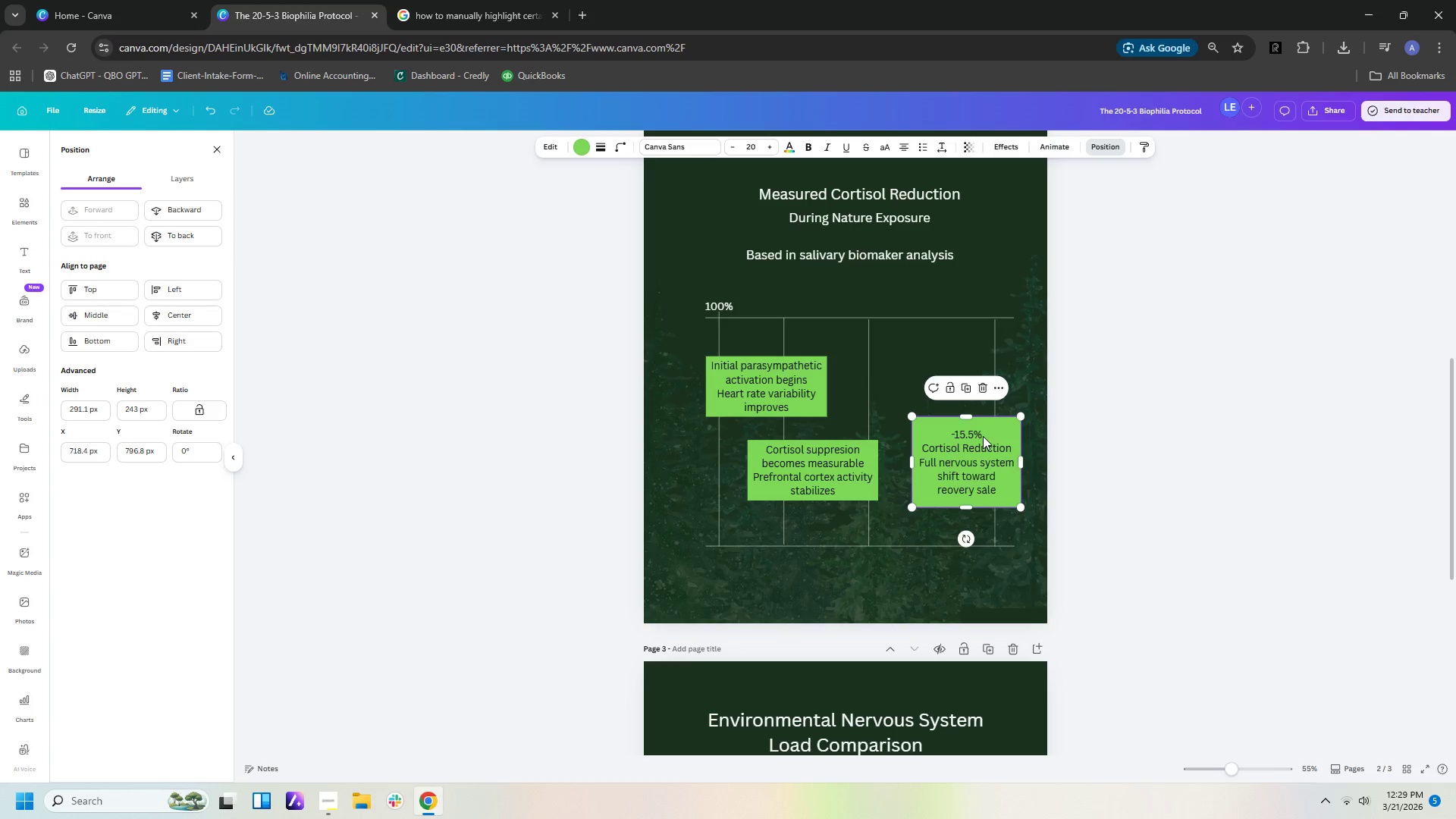 
double_click([983, 436])
 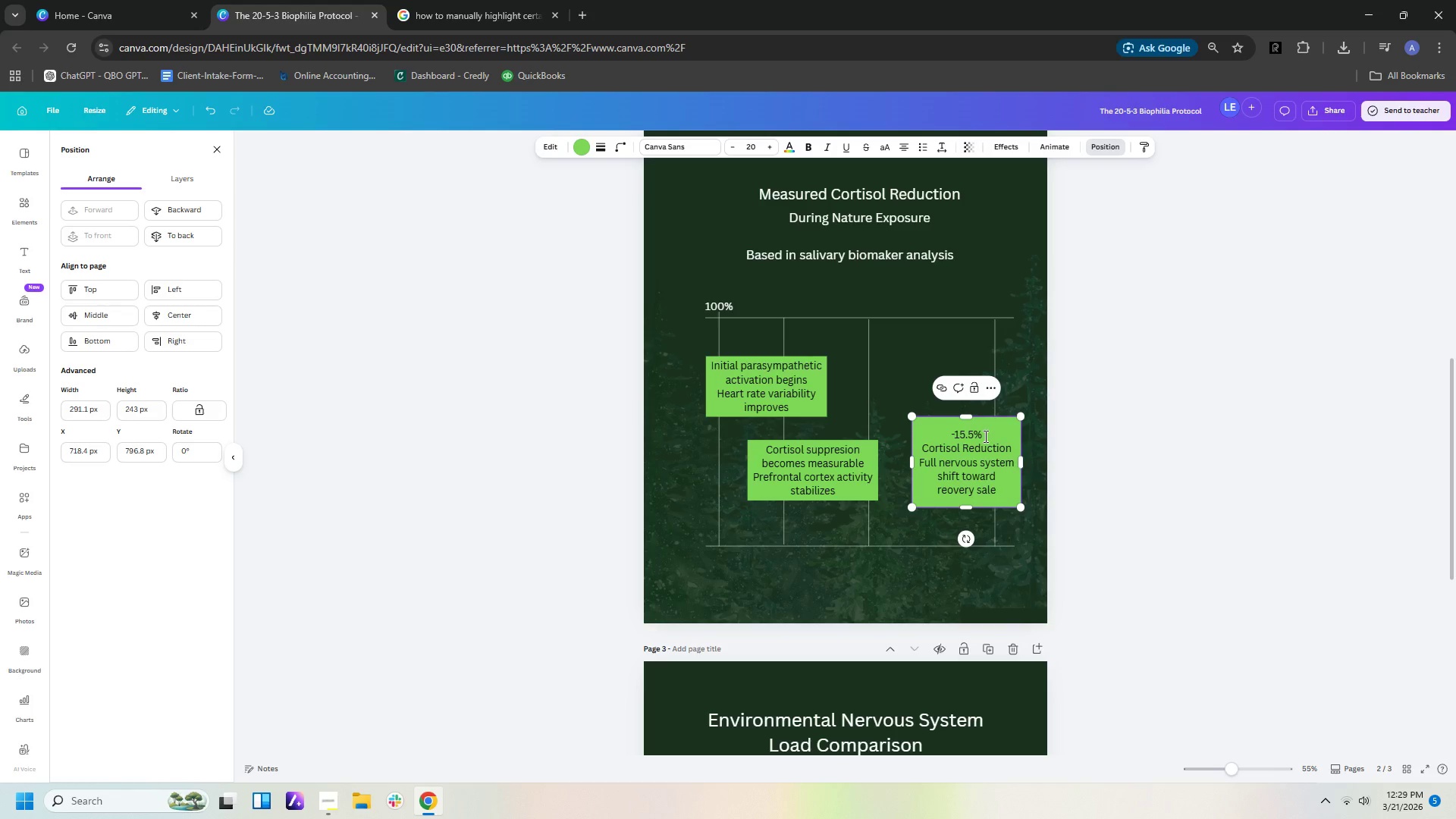 
left_click_drag(start_coordinate=[984, 436], to_coordinate=[950, 436])
 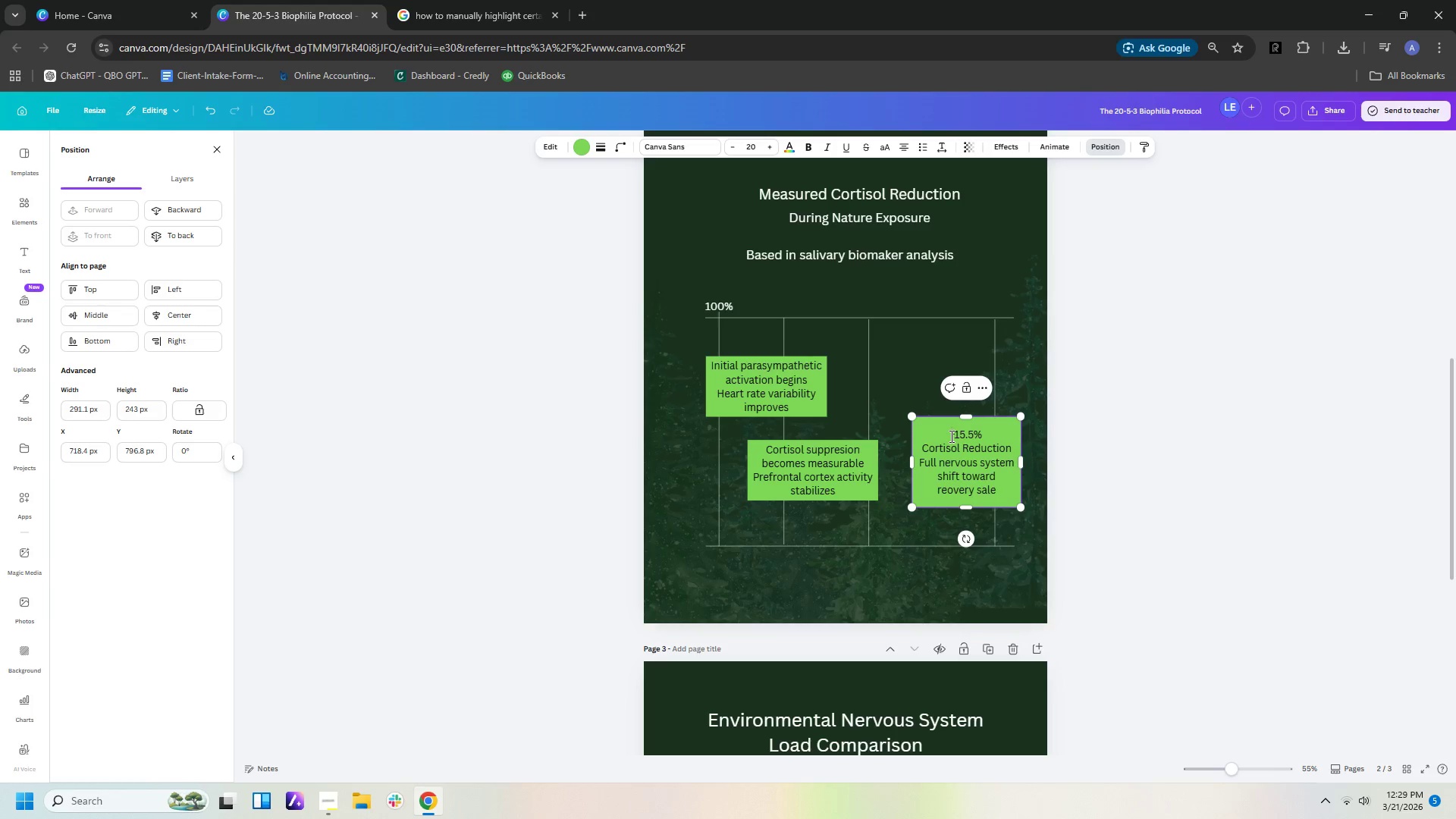 
left_click([950, 436])
 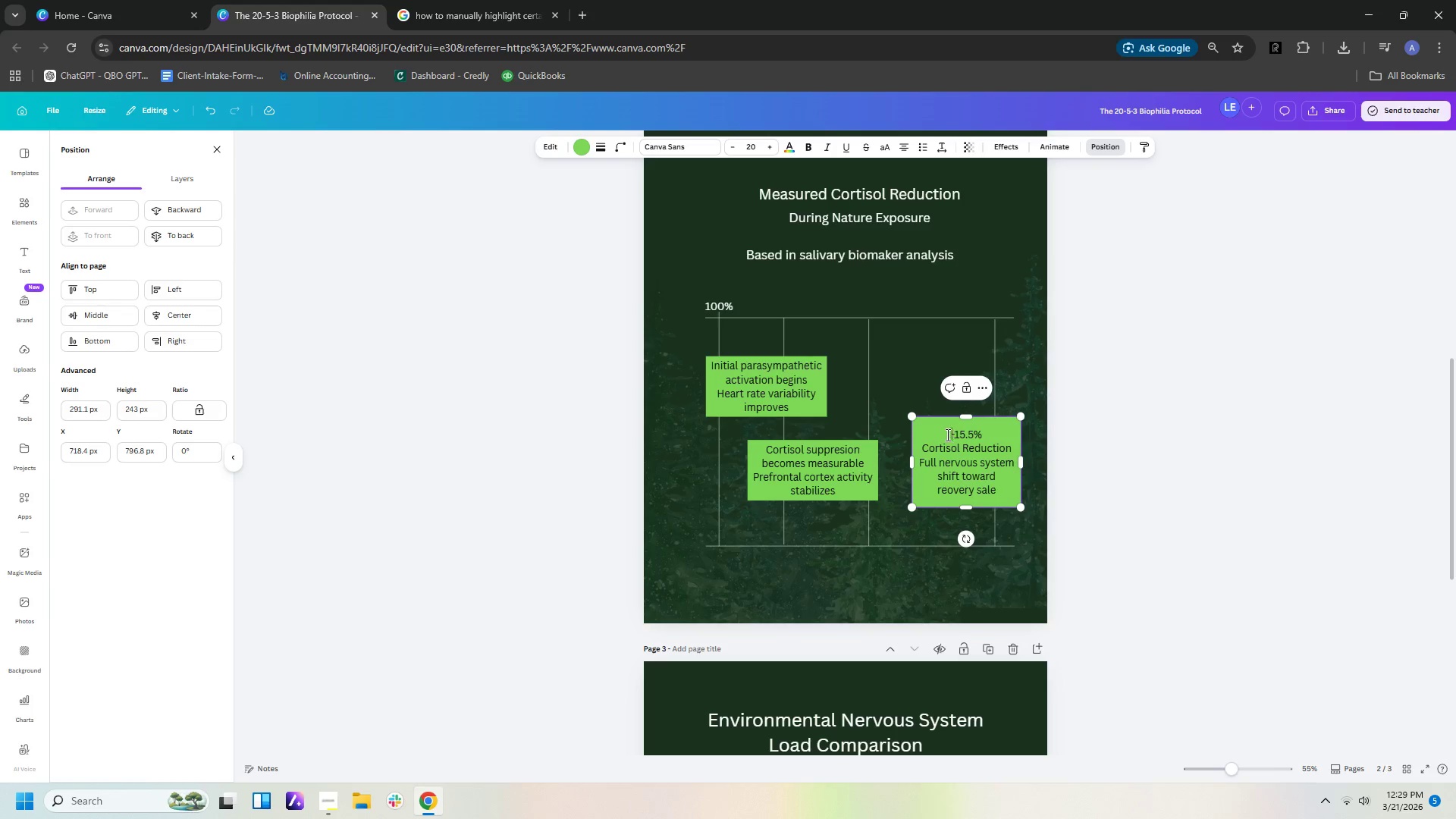 
left_click_drag(start_coordinate=[946, 435], to_coordinate=[984, 431])
 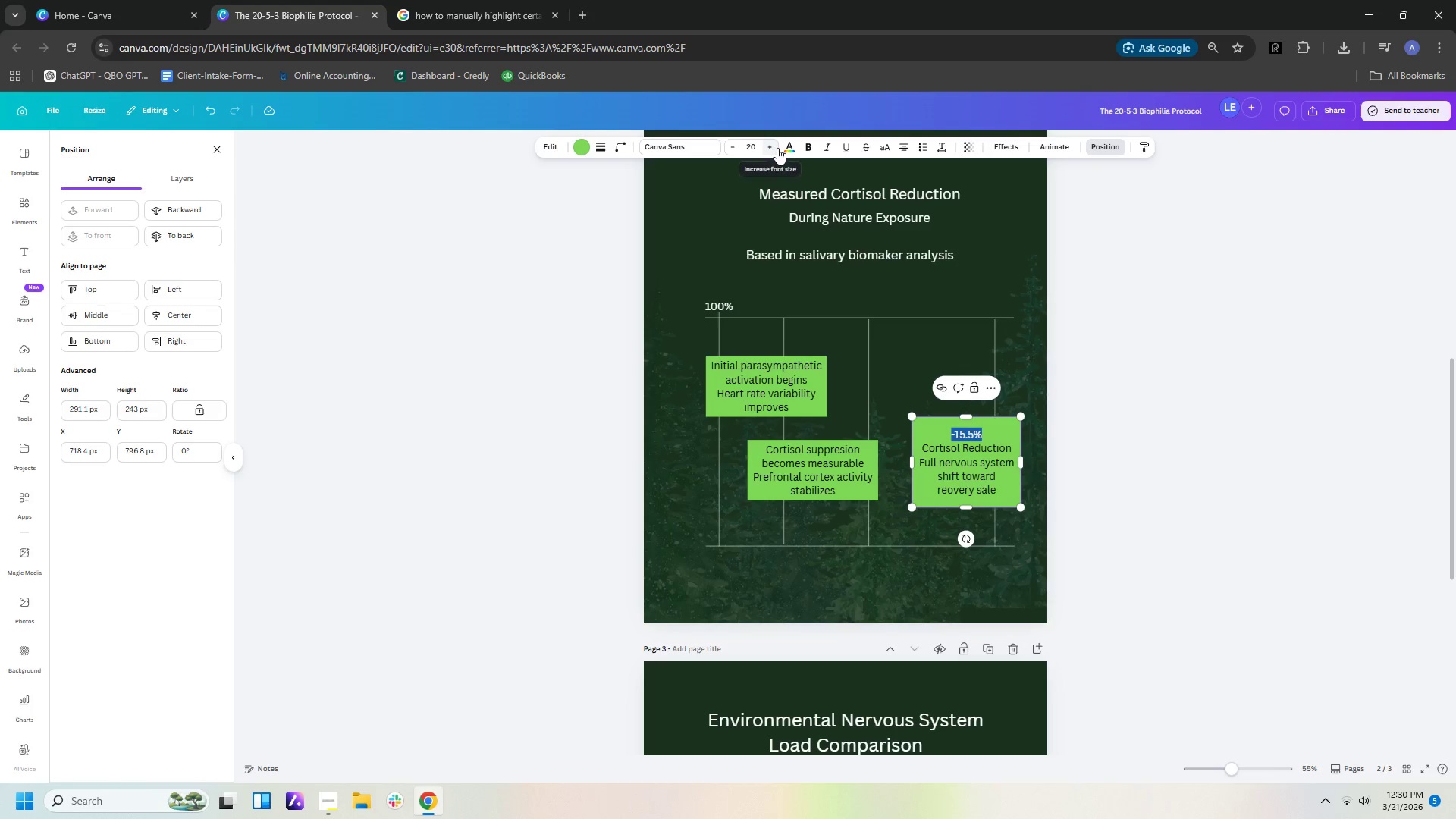 
left_click([758, 148])
 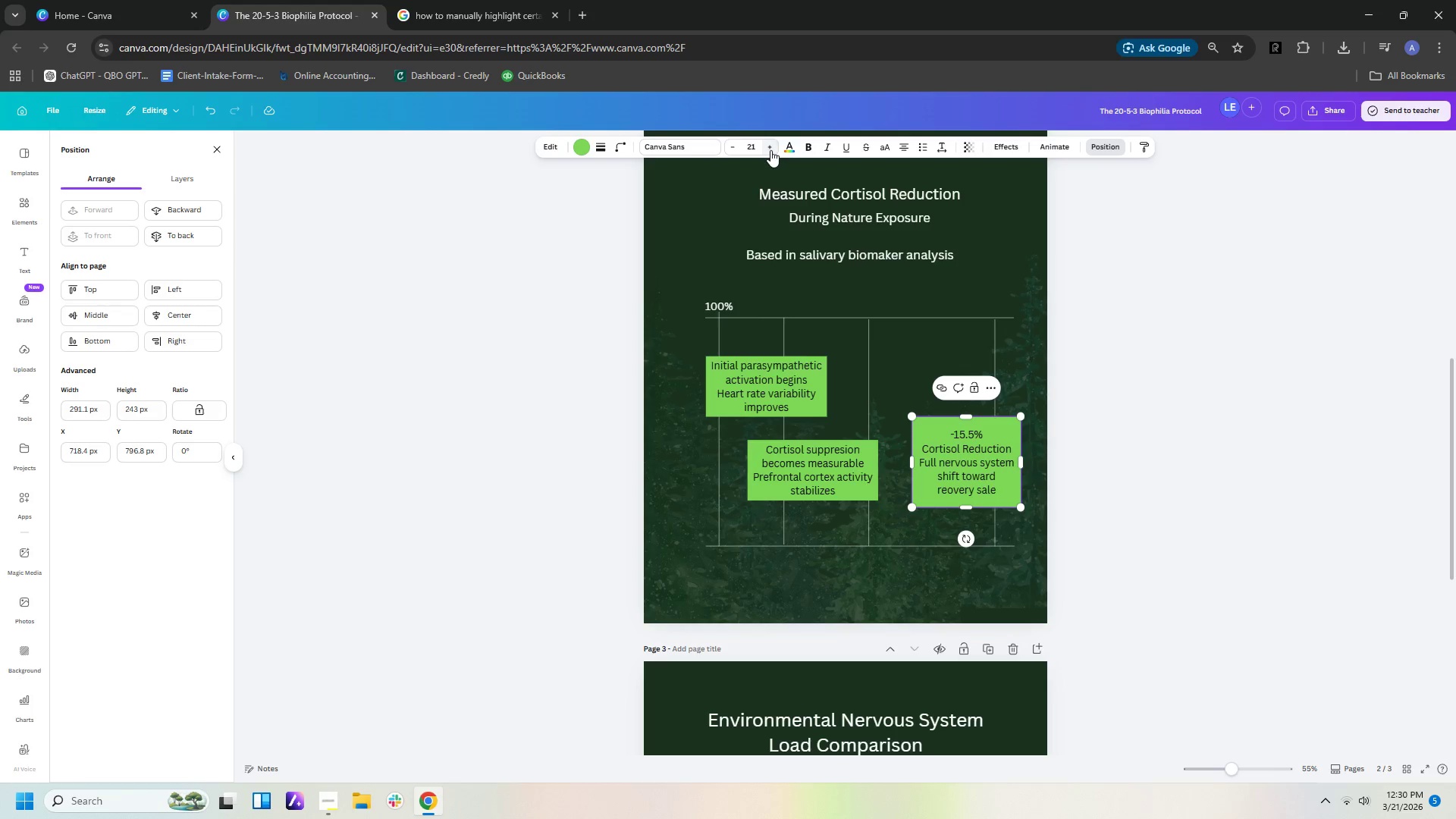 
double_click([770, 150])
 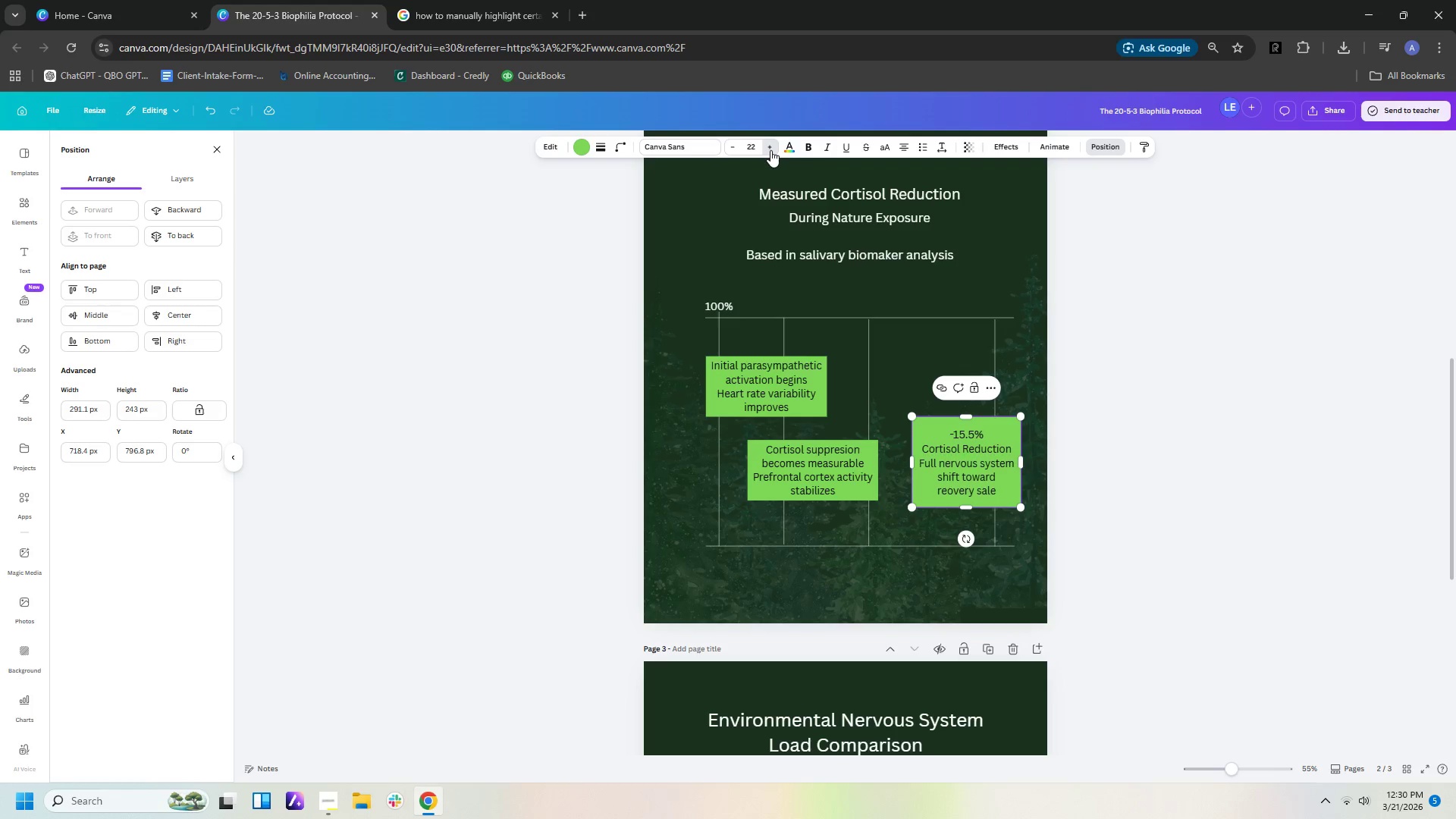 
triple_click([770, 150])
 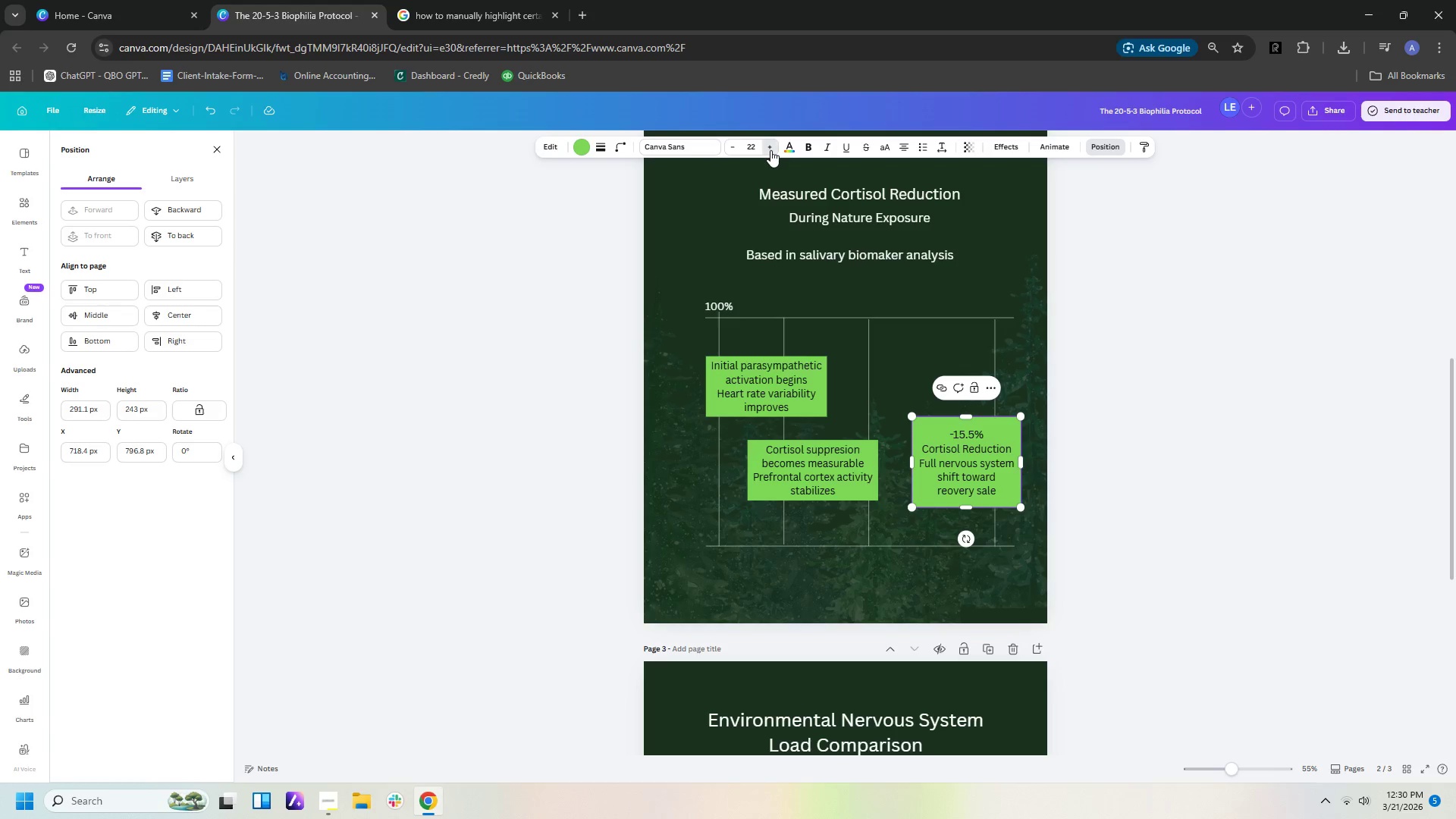 
triple_click([770, 150])
 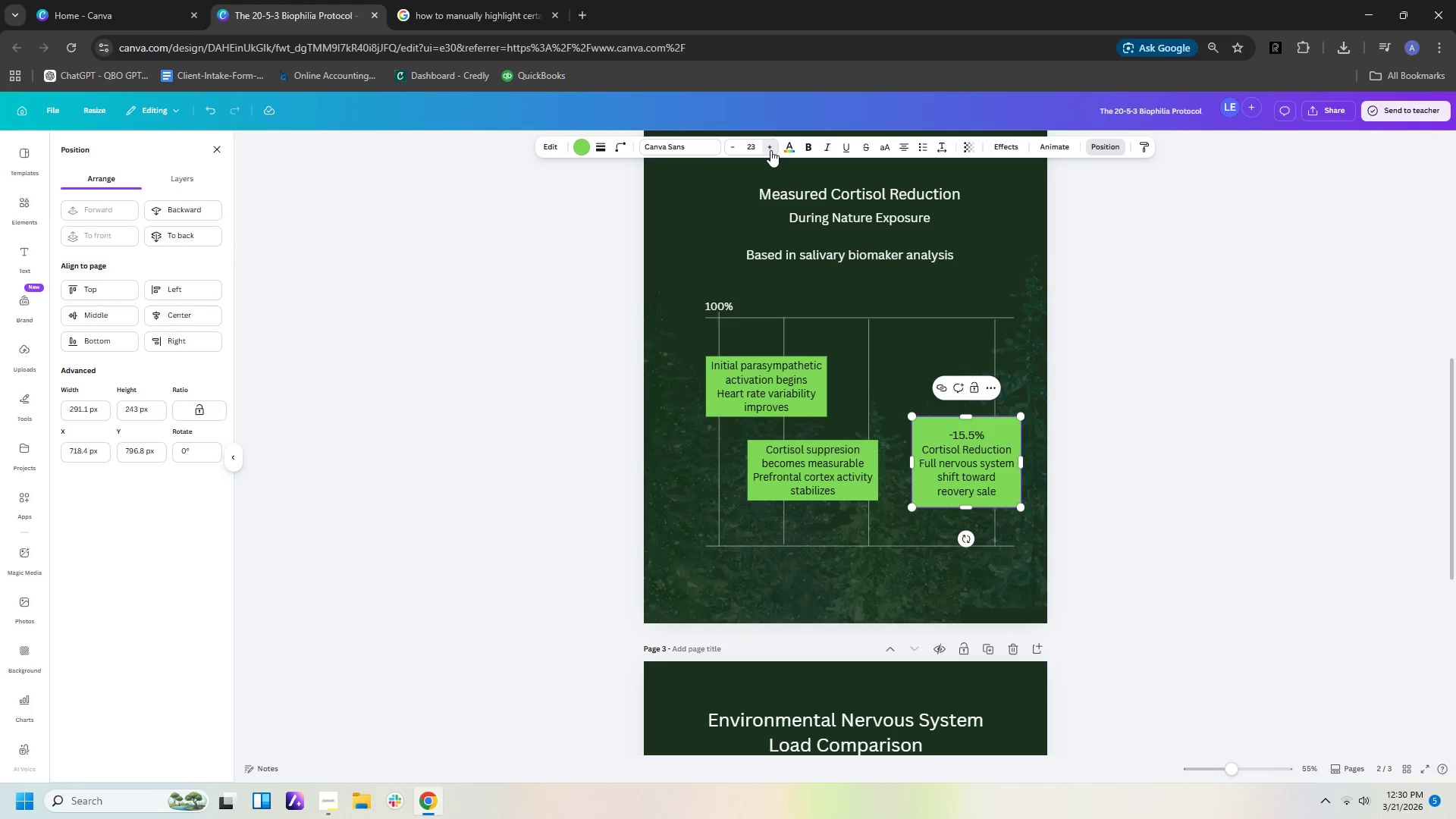 
triple_click([770, 150])
 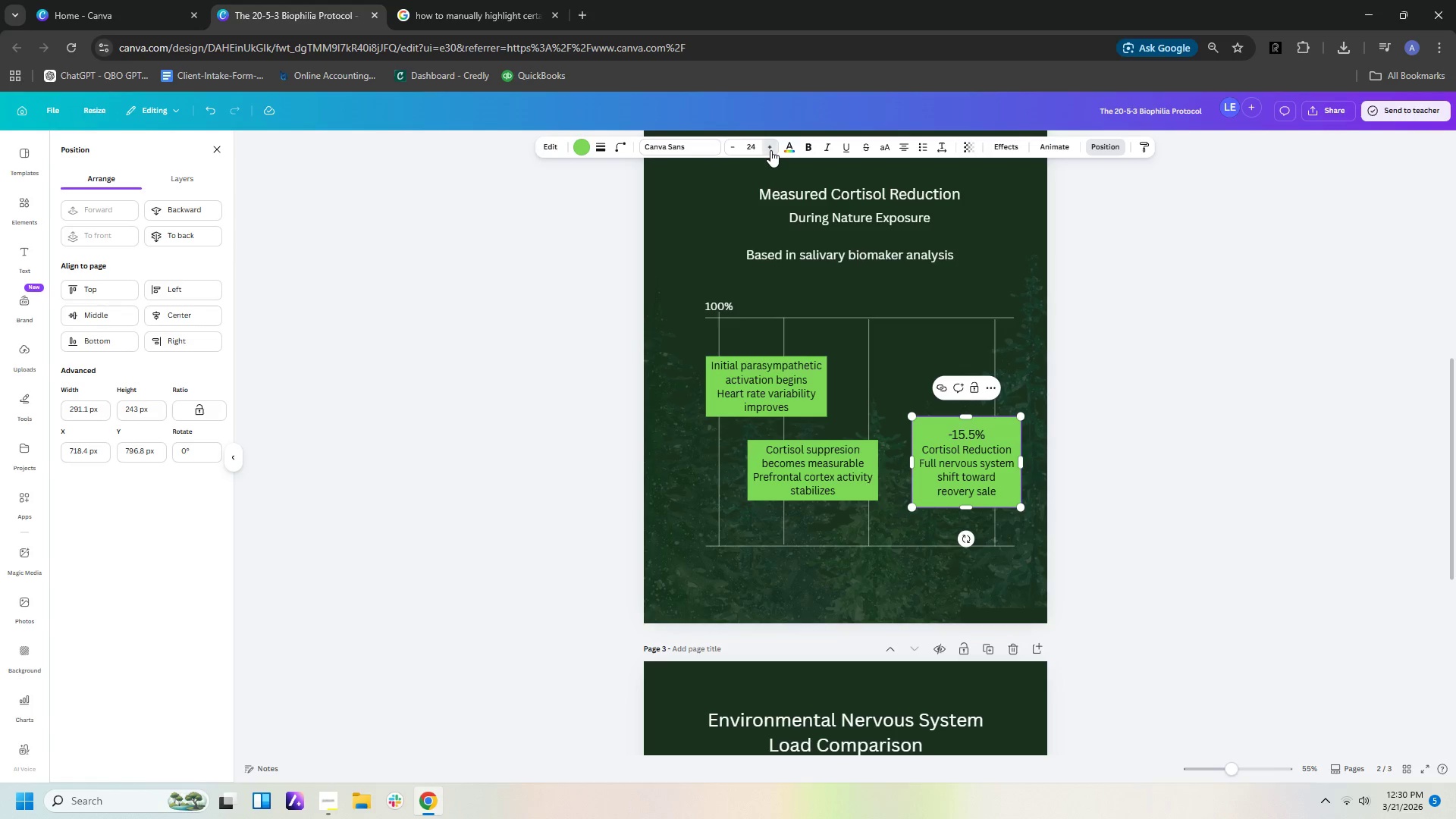 
triple_click([770, 150])
 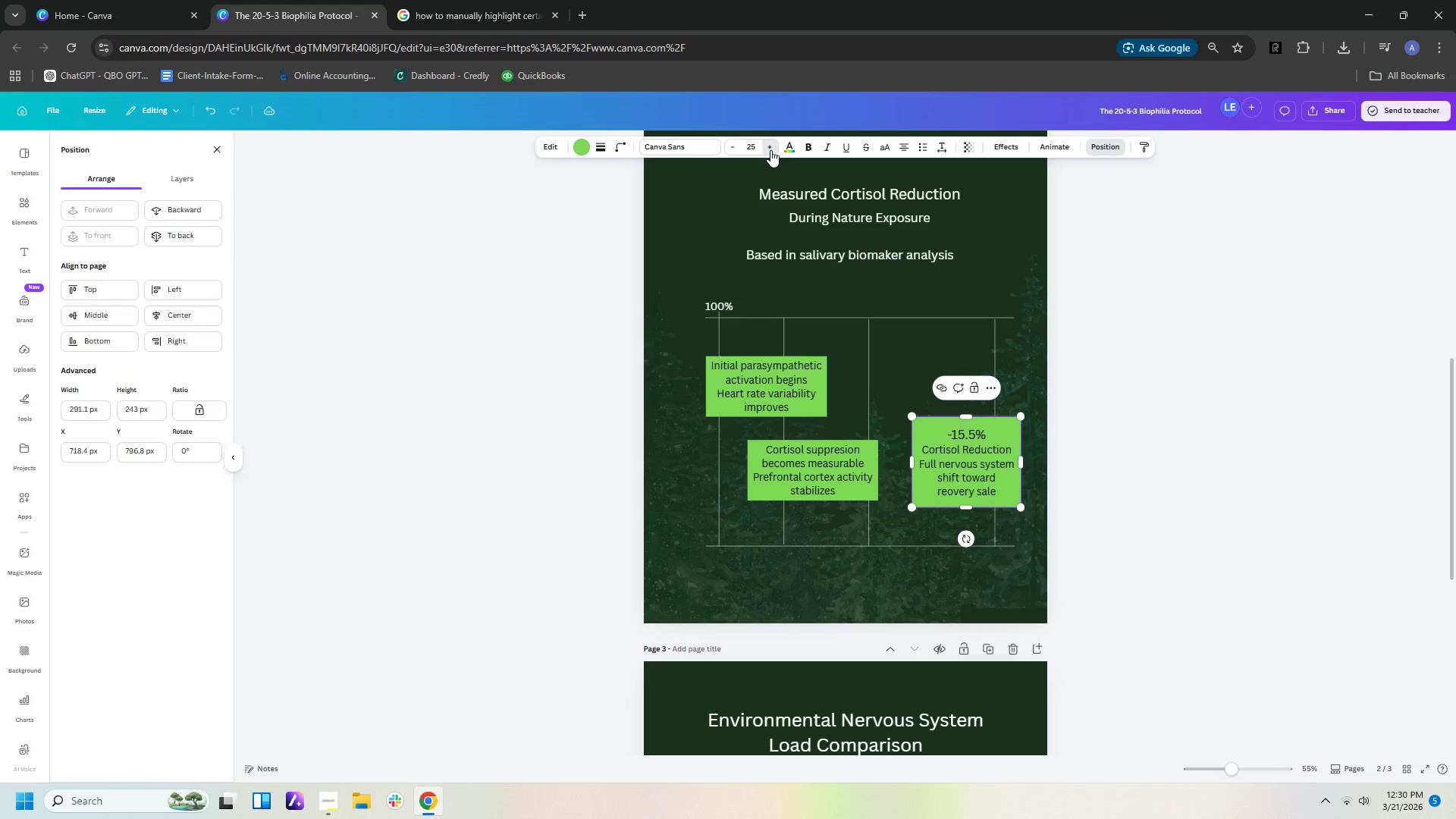 
triple_click([770, 150])
 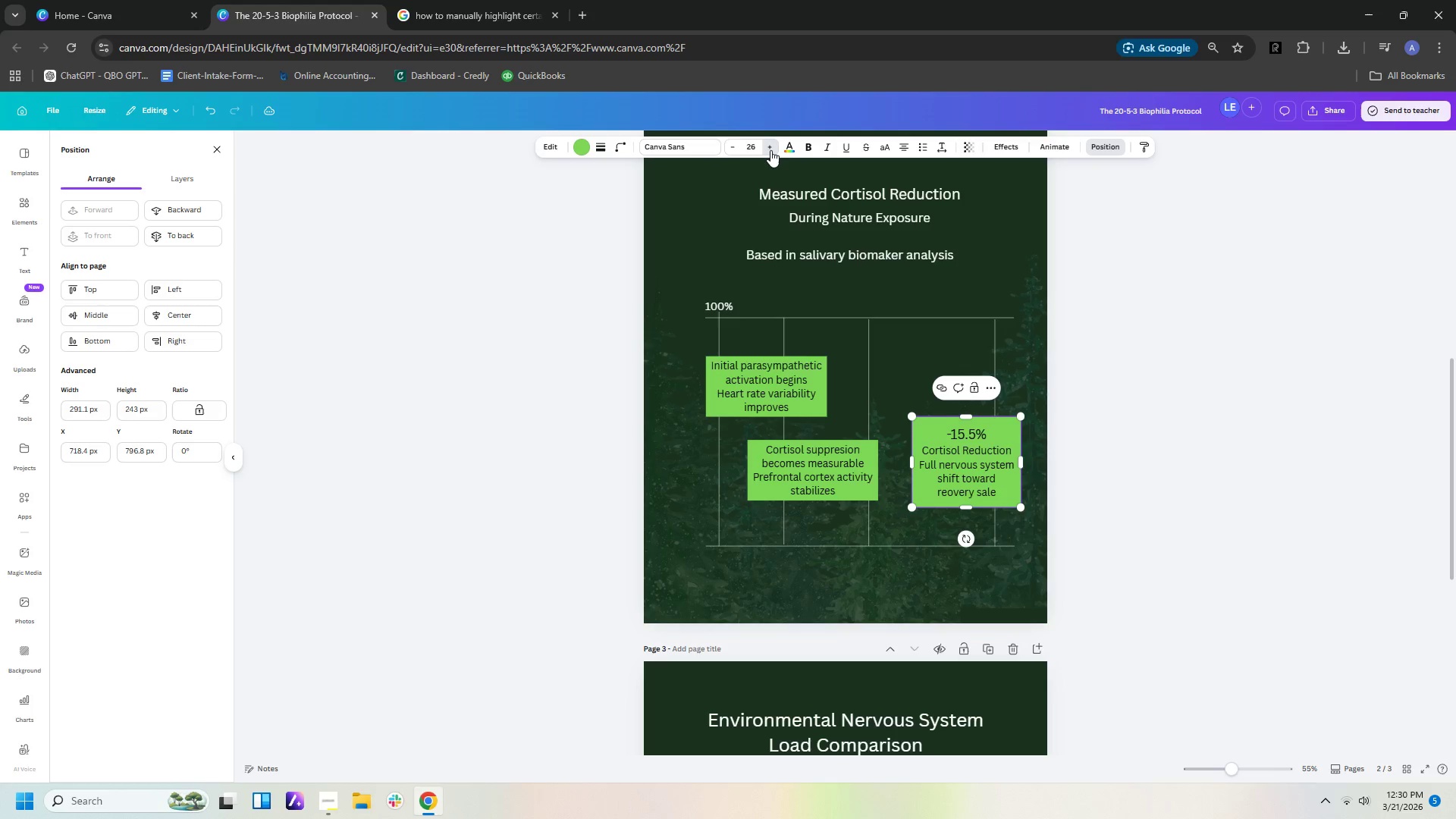 
triple_click([770, 150])
 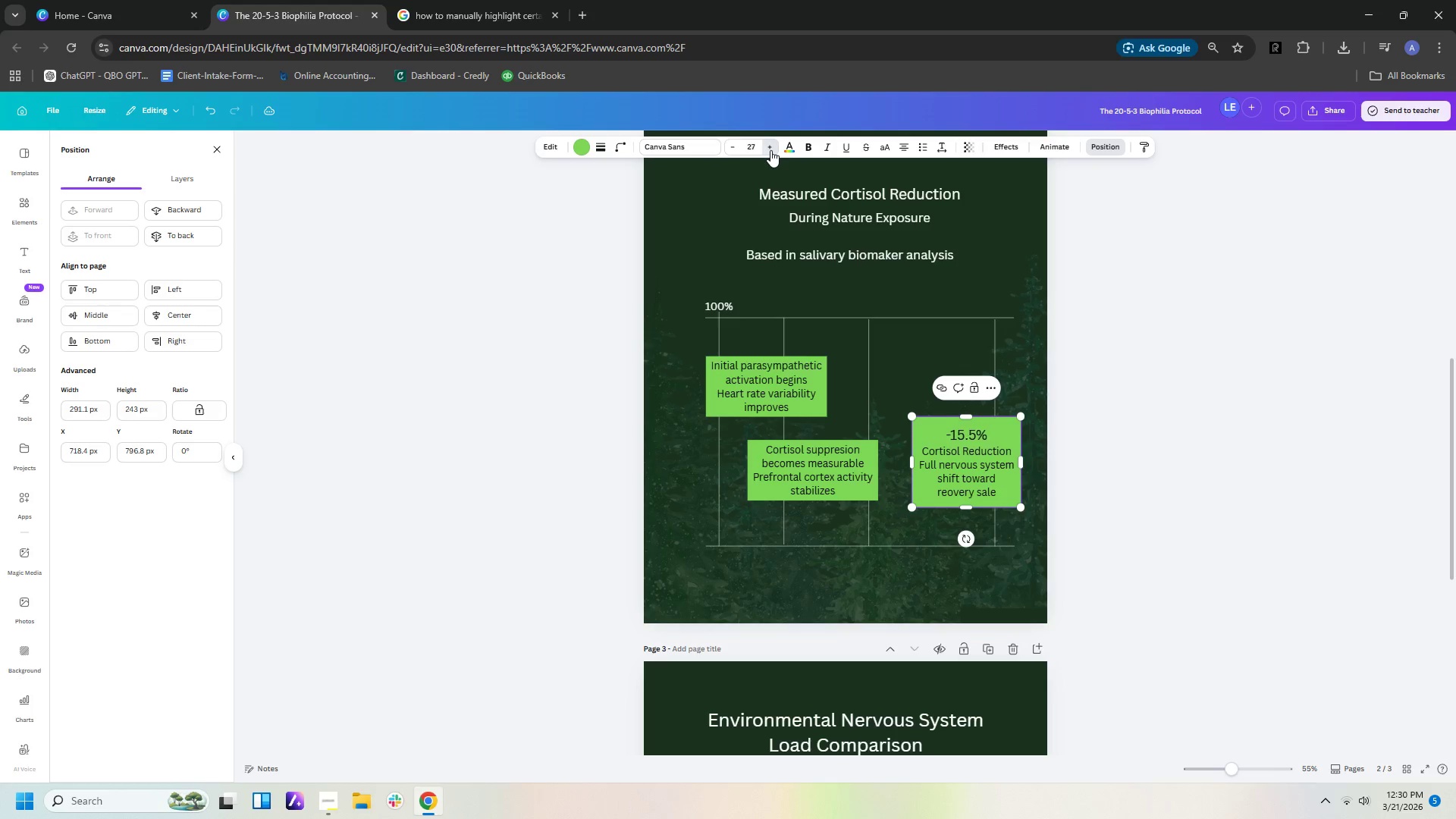 
triple_click([770, 150])
 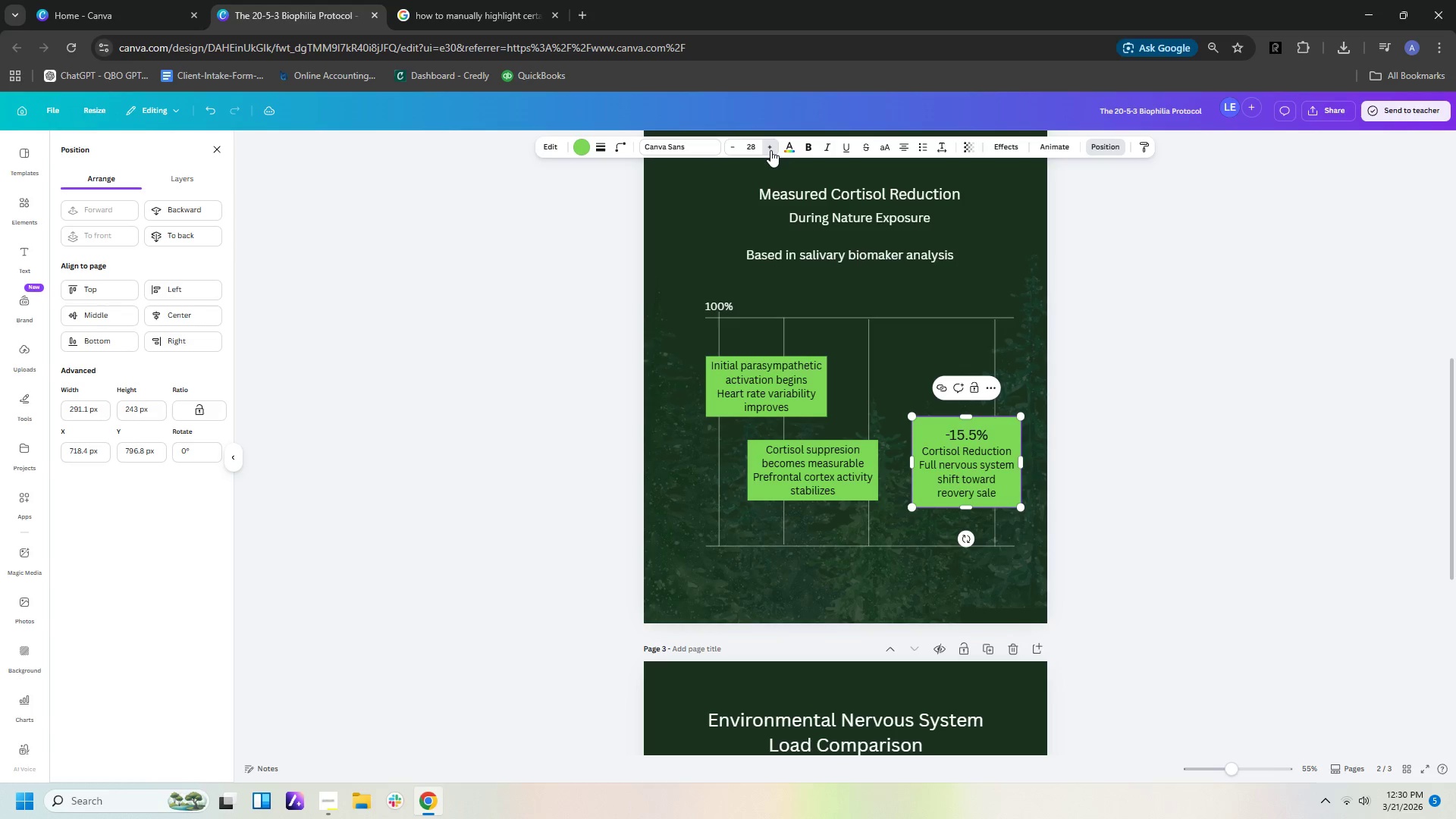 
triple_click([770, 150])
 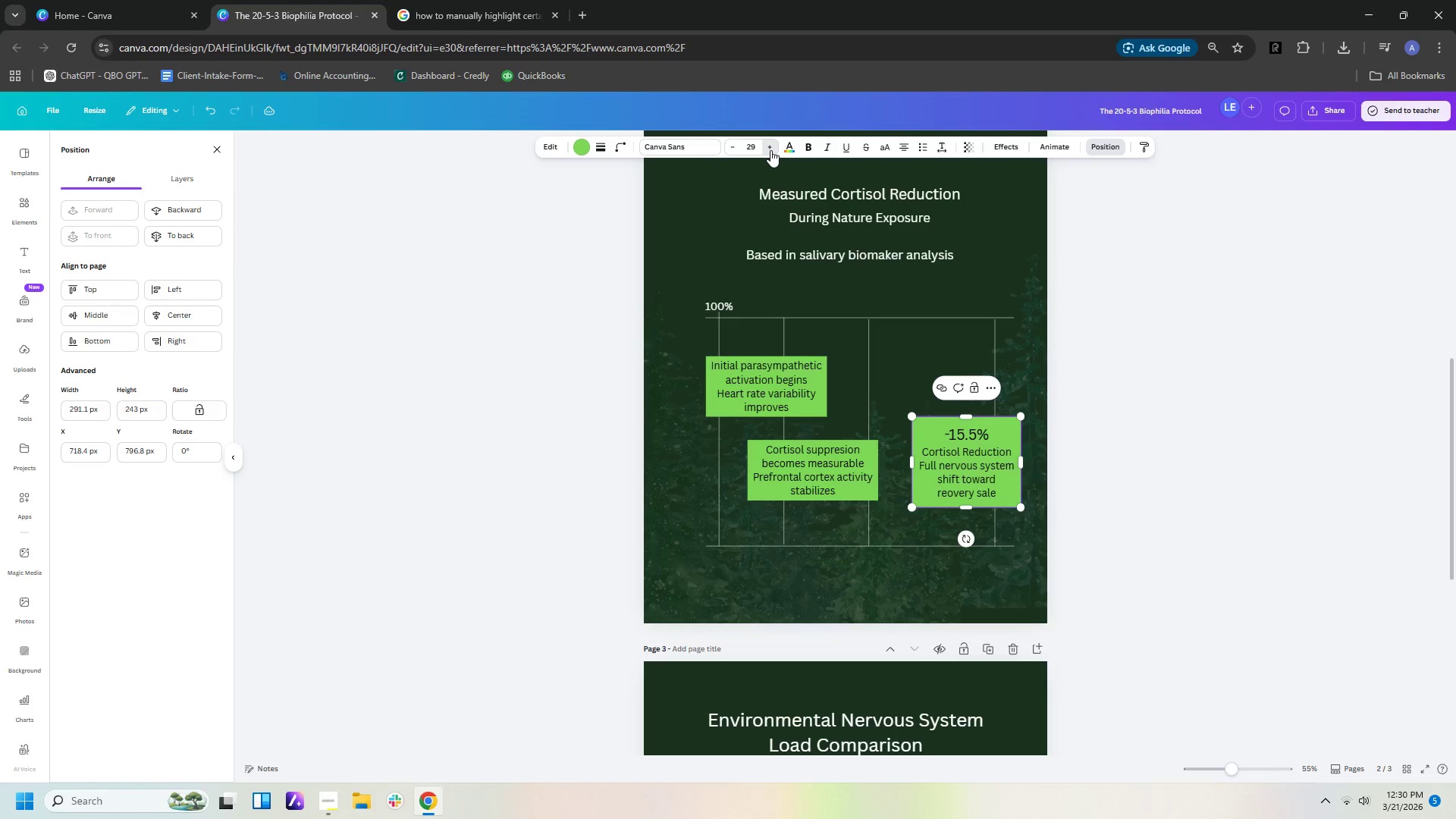 
triple_click([770, 150])
 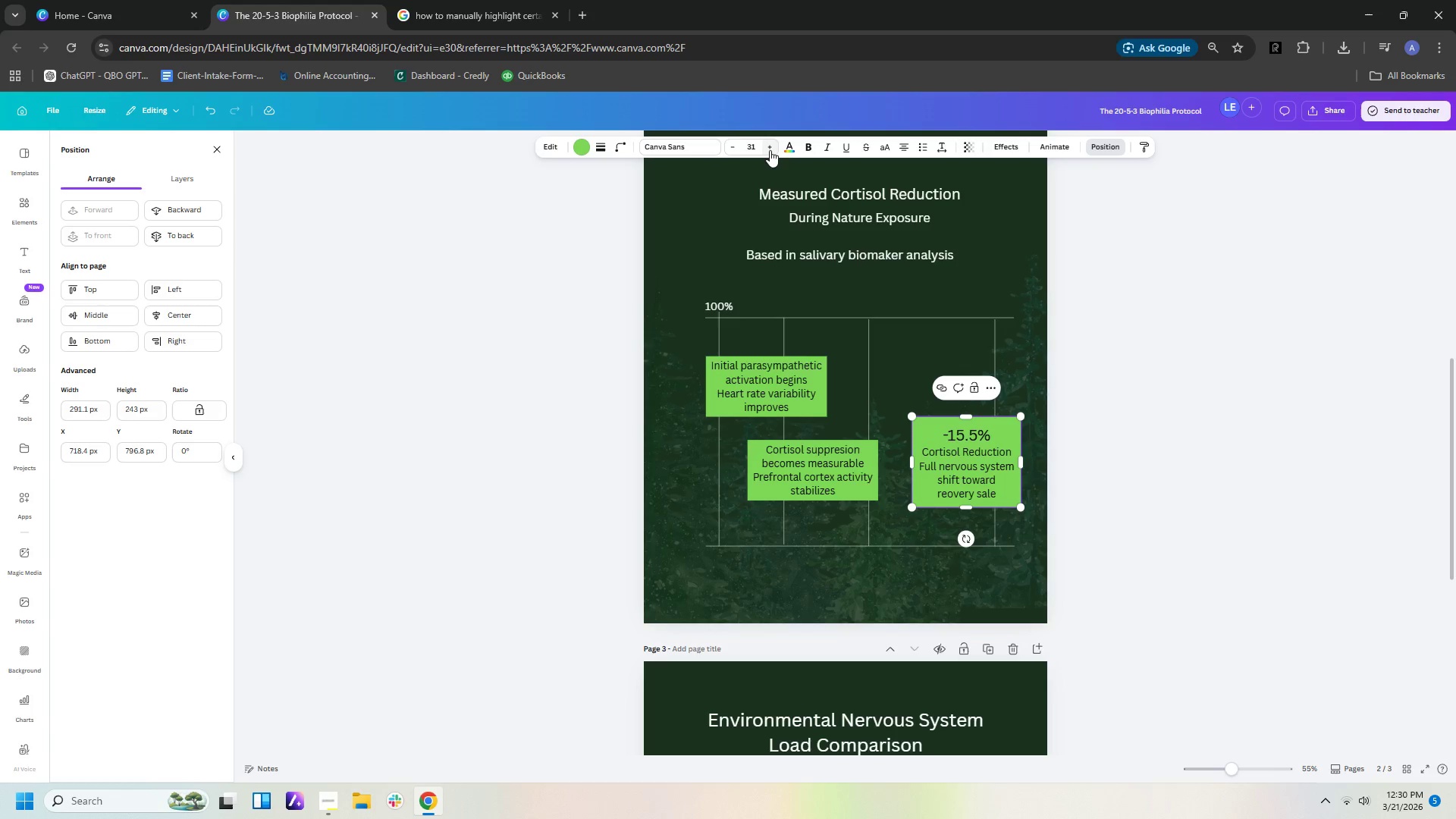 
left_click([770, 150])
 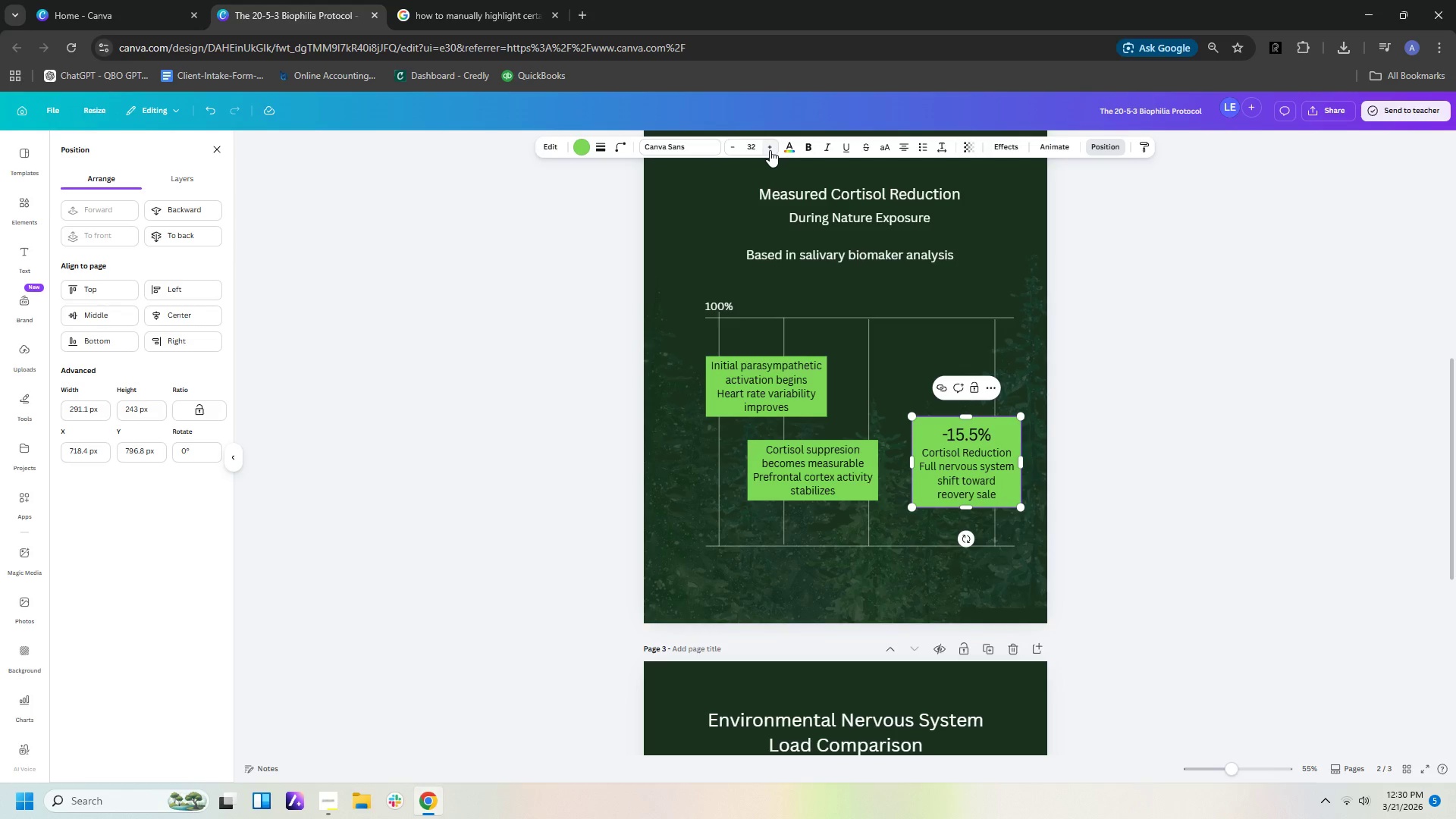 
double_click([770, 150])
 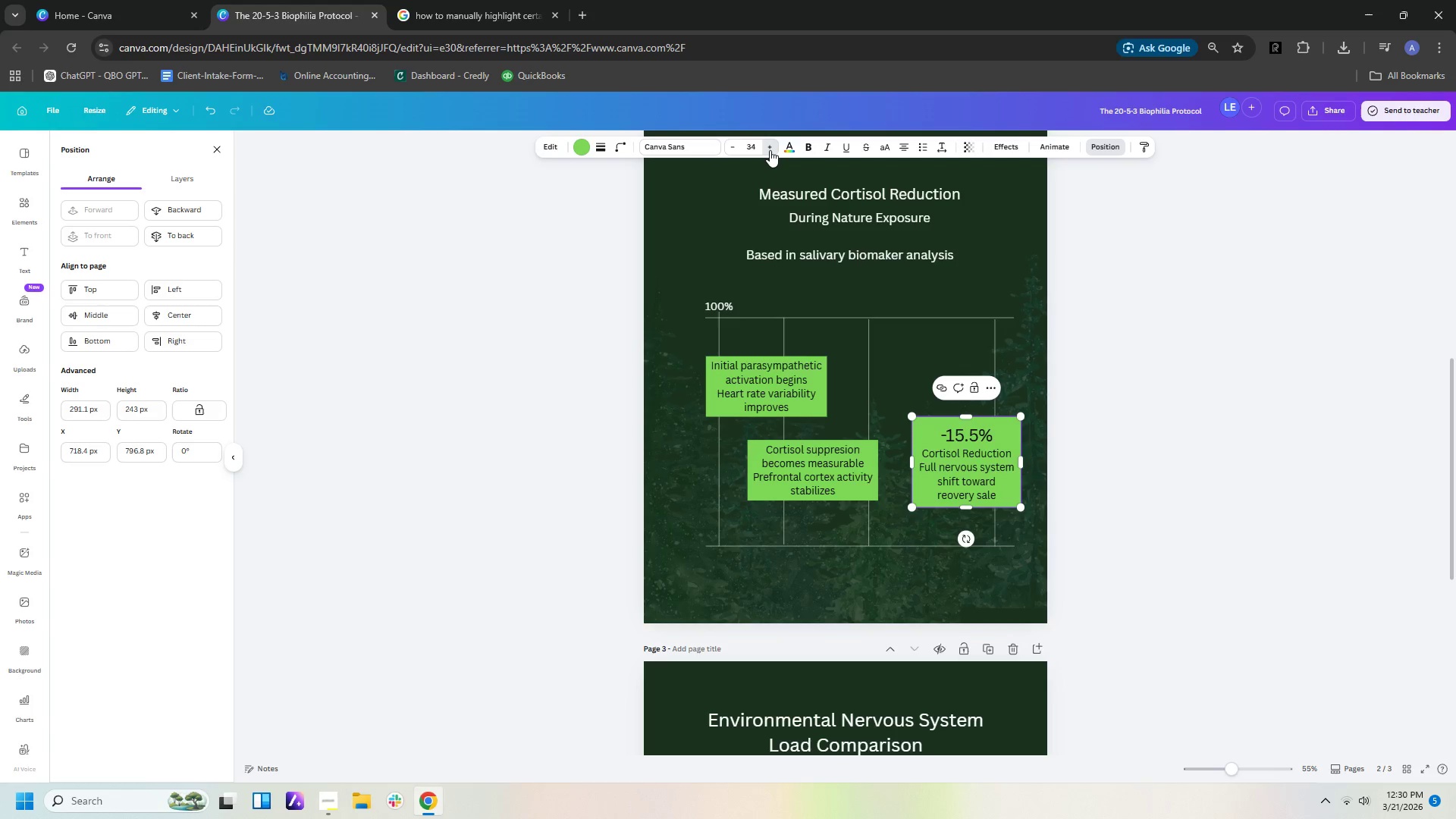 
triple_click([770, 150])
 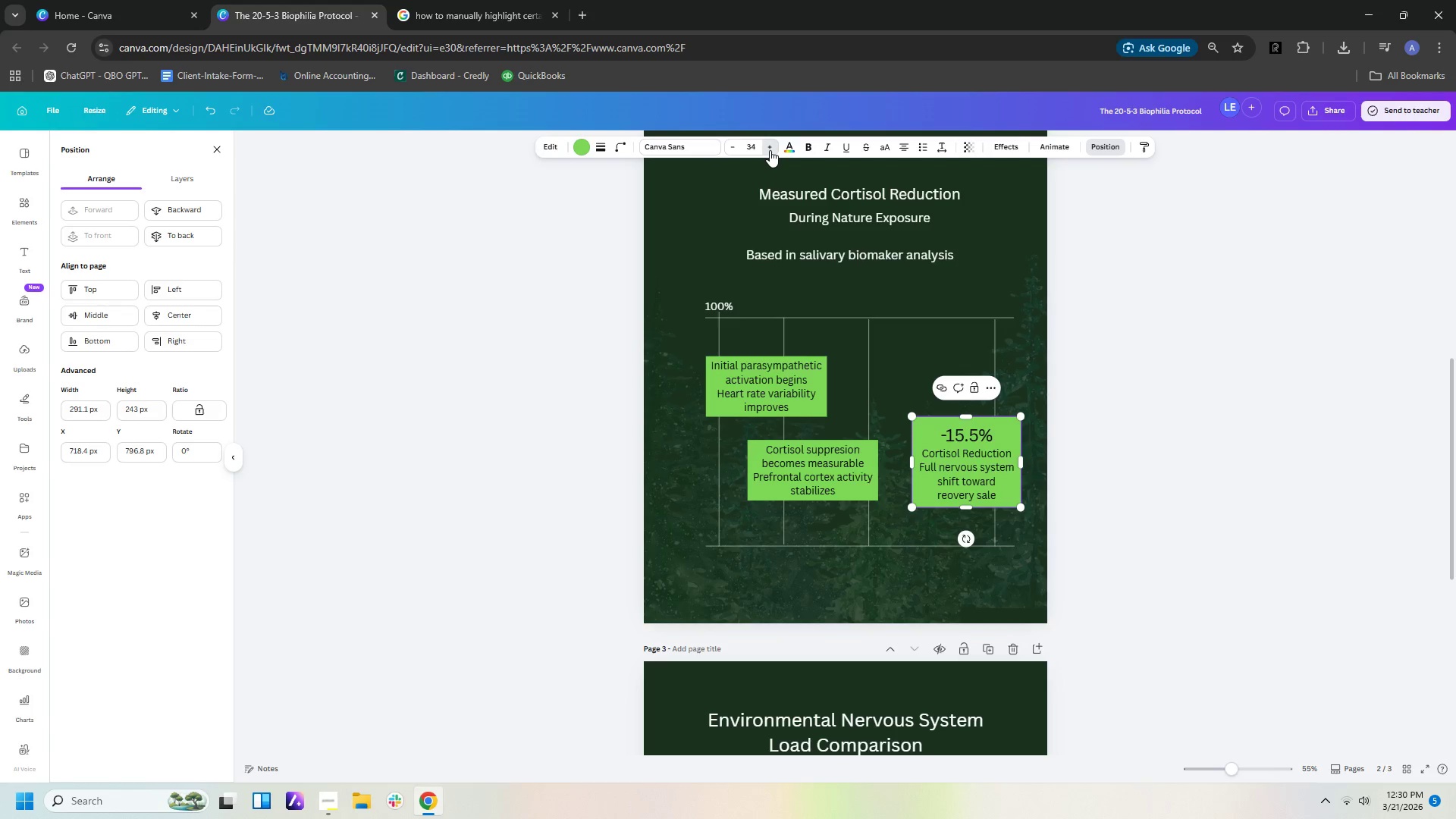 
triple_click([770, 150])
 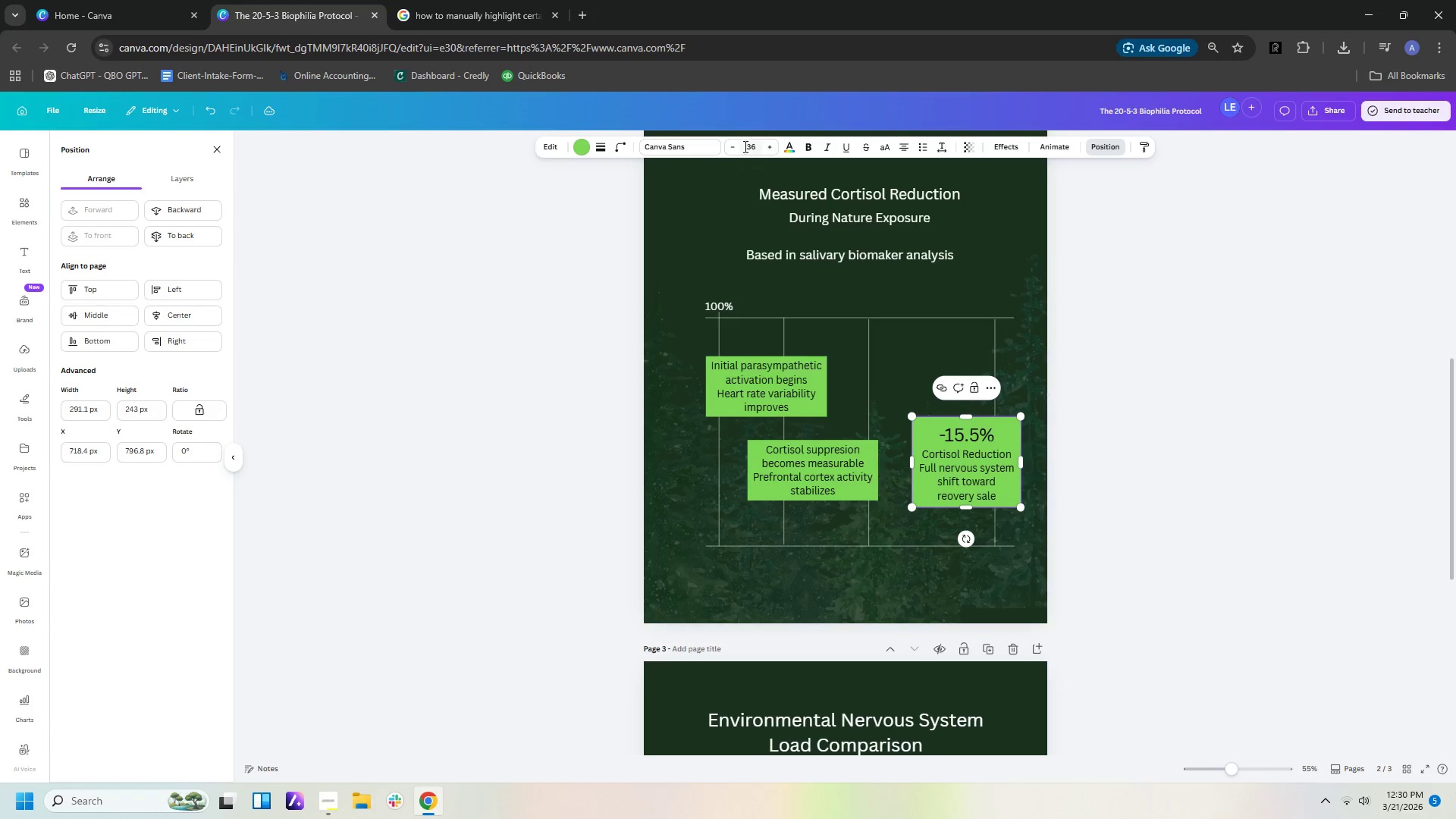 
left_click([737, 149])
 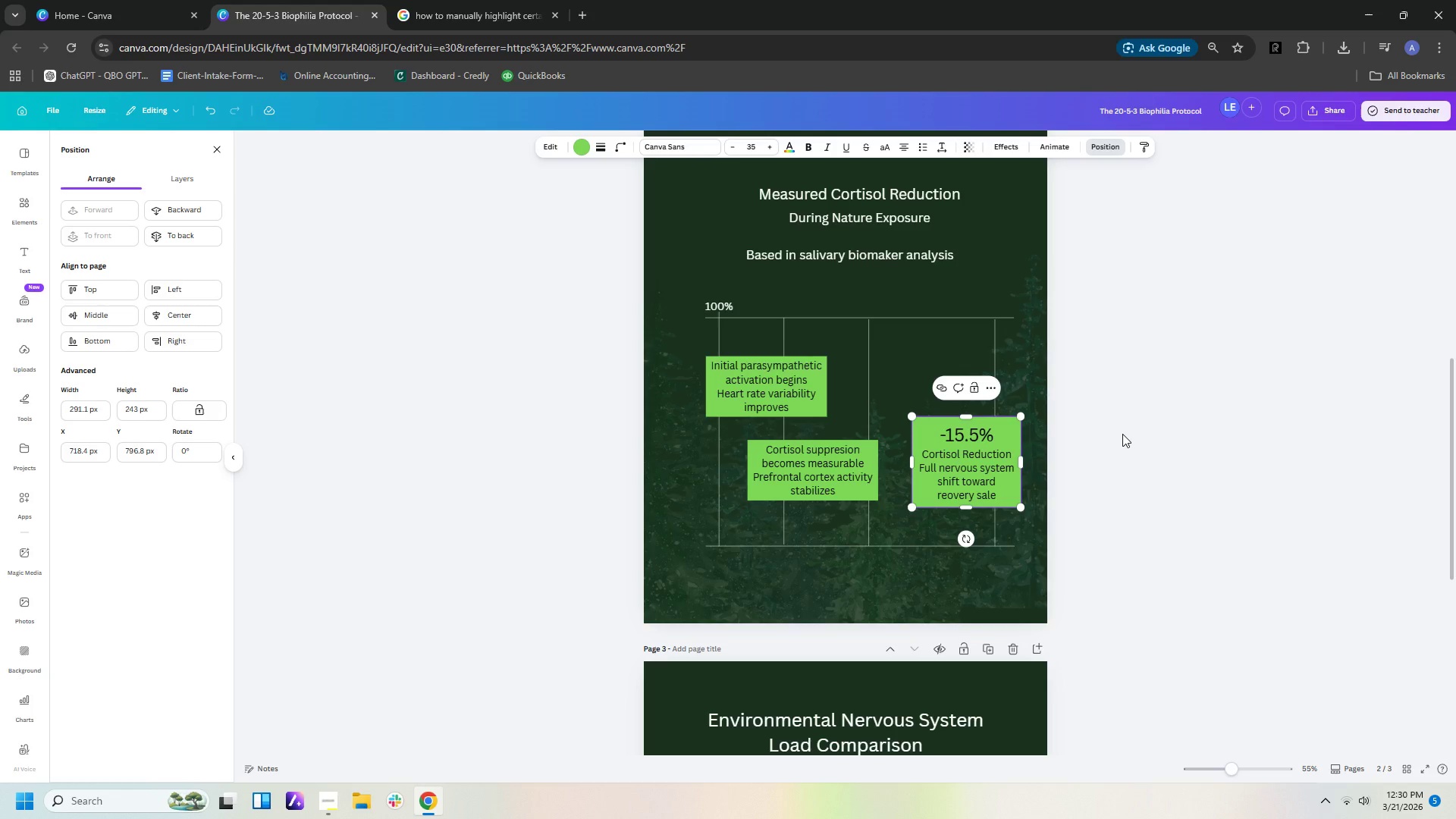 
left_click([1122, 434])
 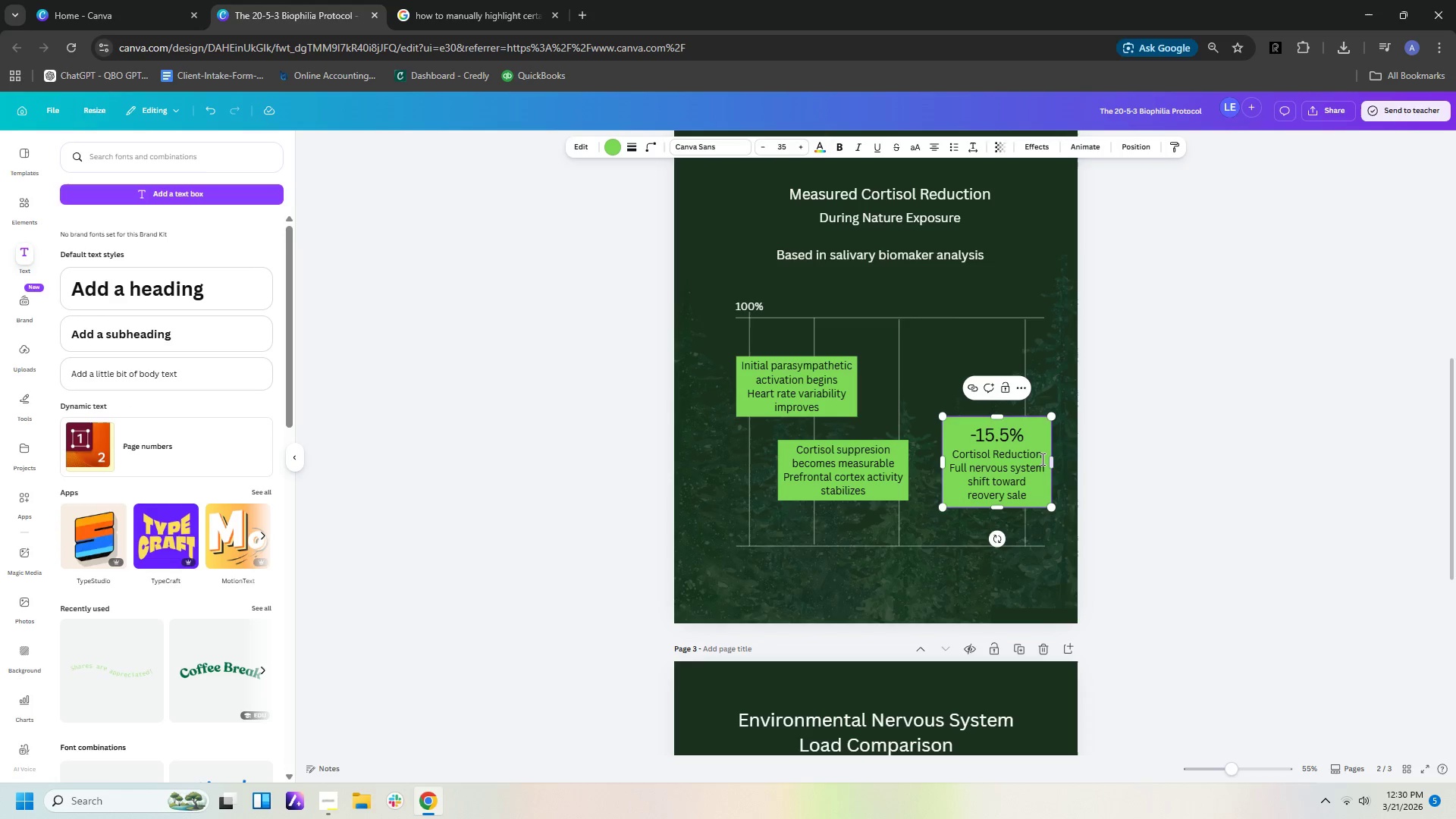 
left_click([1041, 459])
 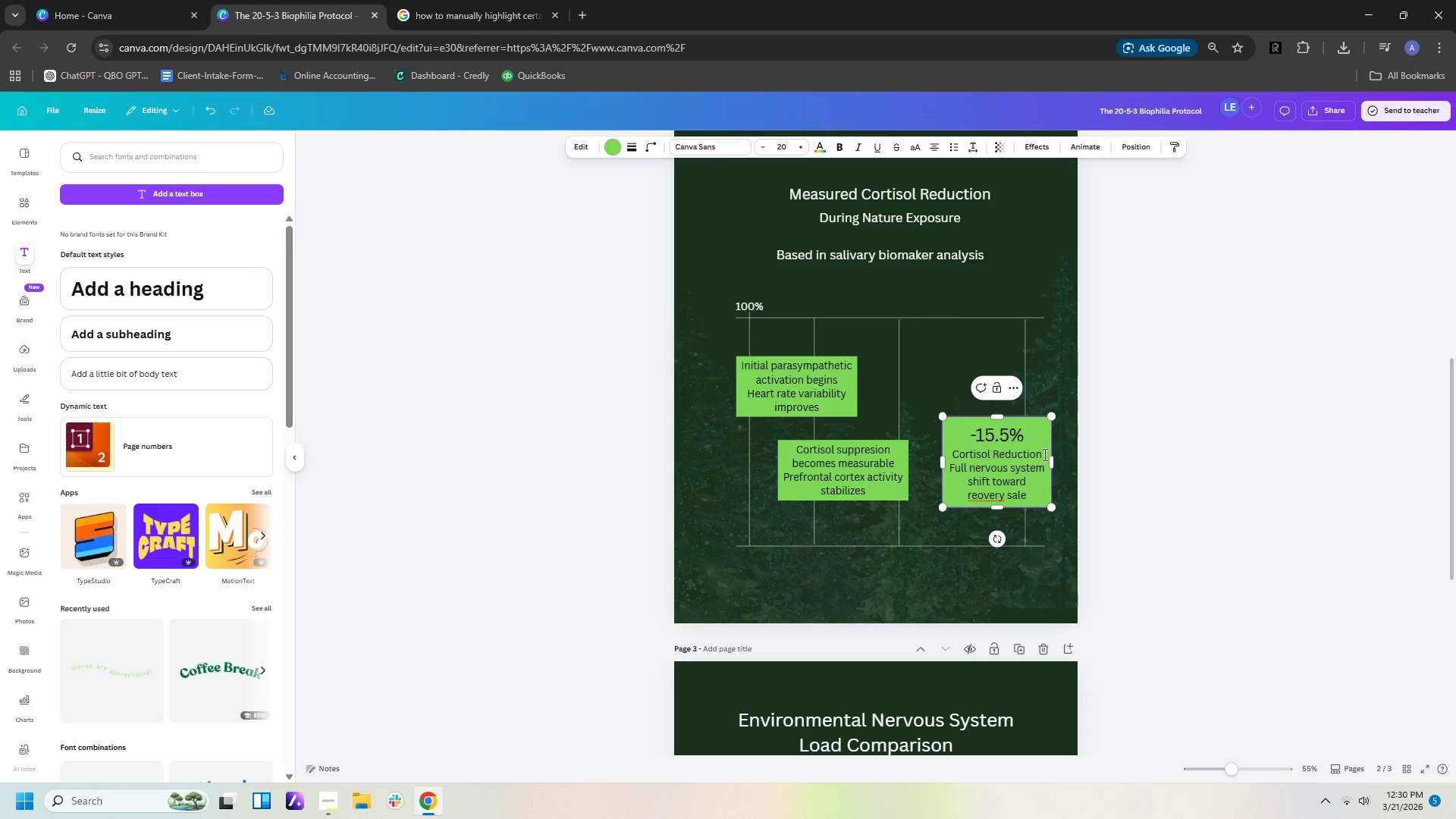 
left_click_drag(start_coordinate=[1043, 454], to_coordinate=[950, 453])
 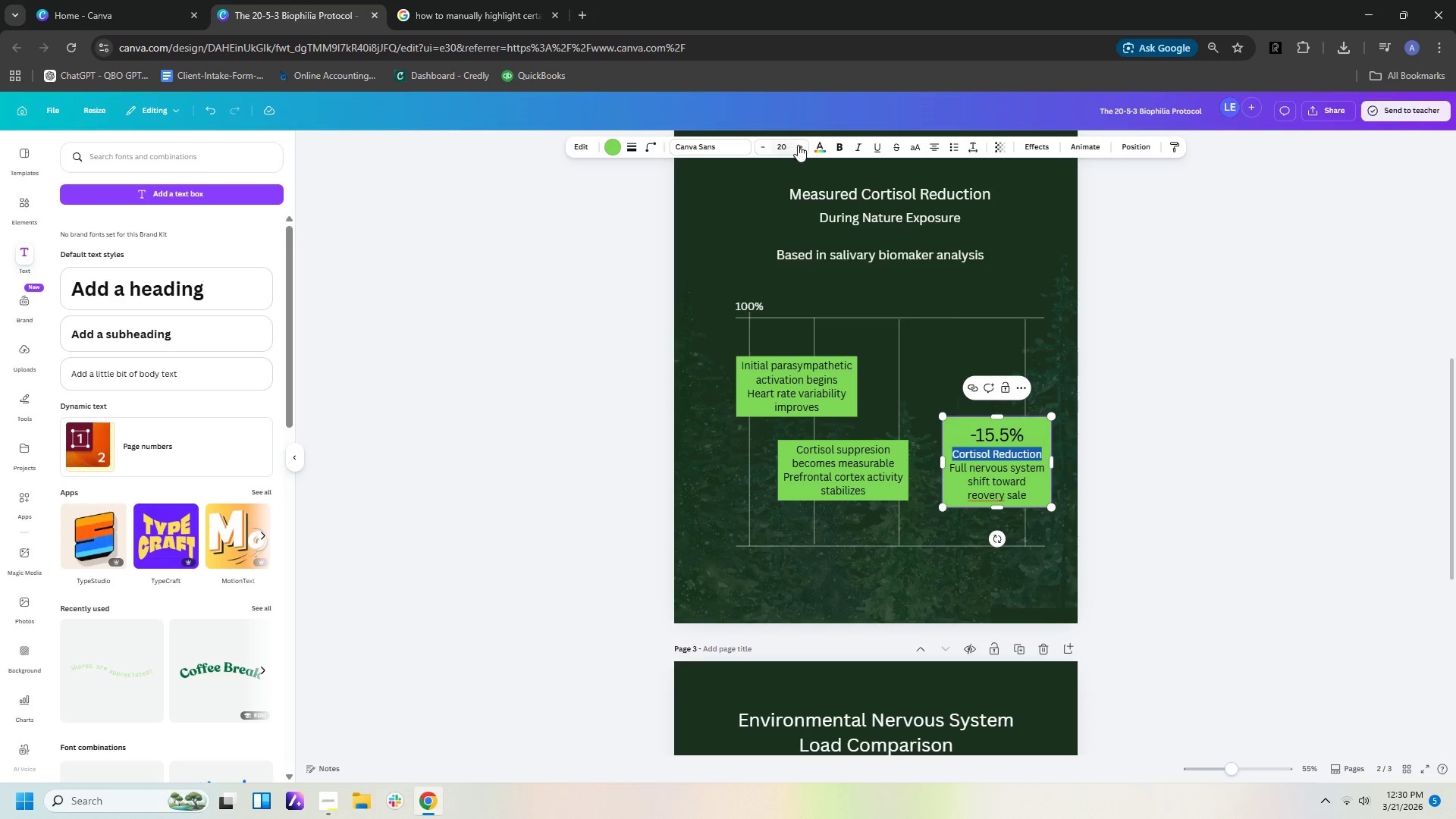 
double_click([800, 146])
 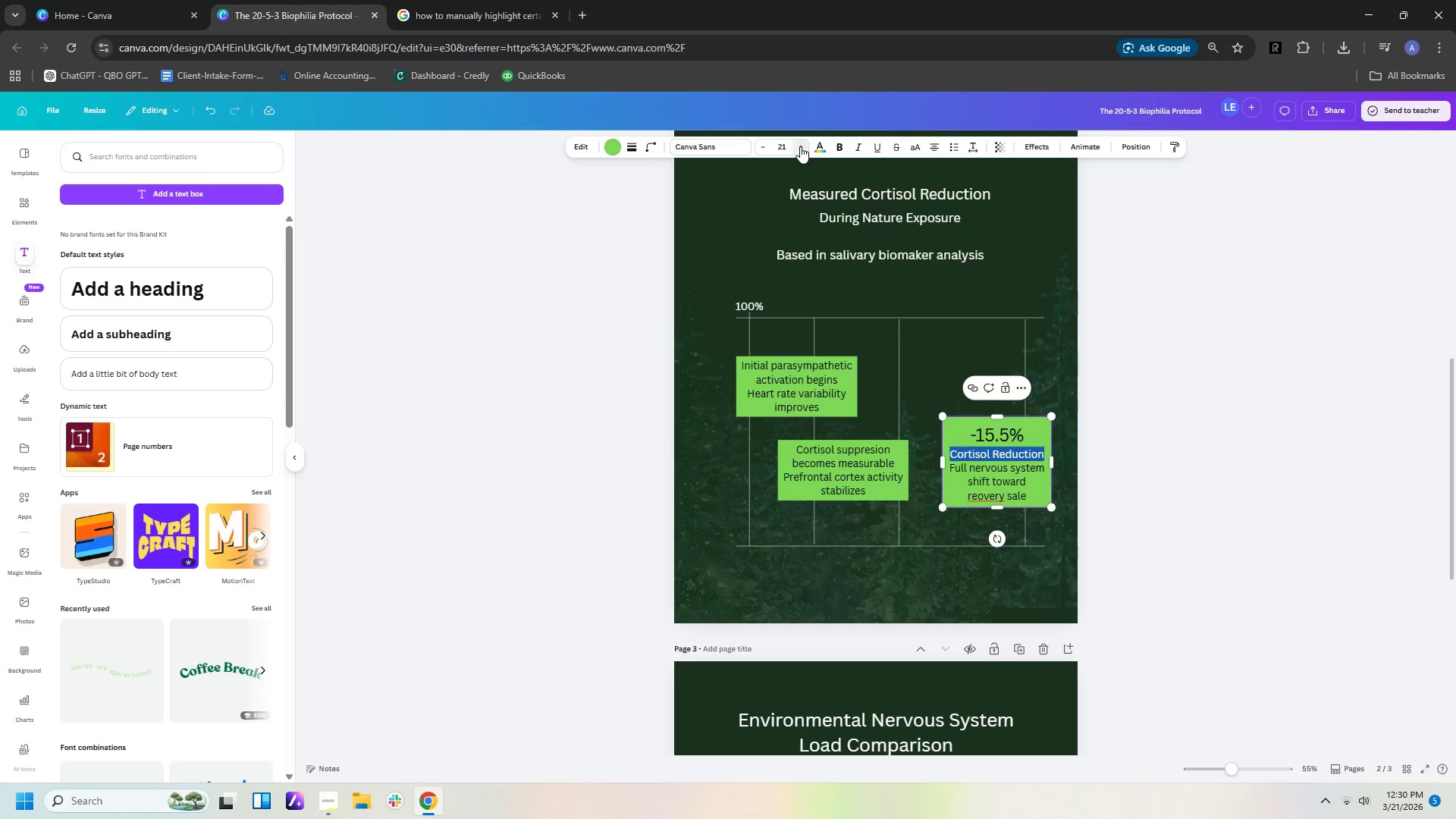 
triple_click([800, 146])
 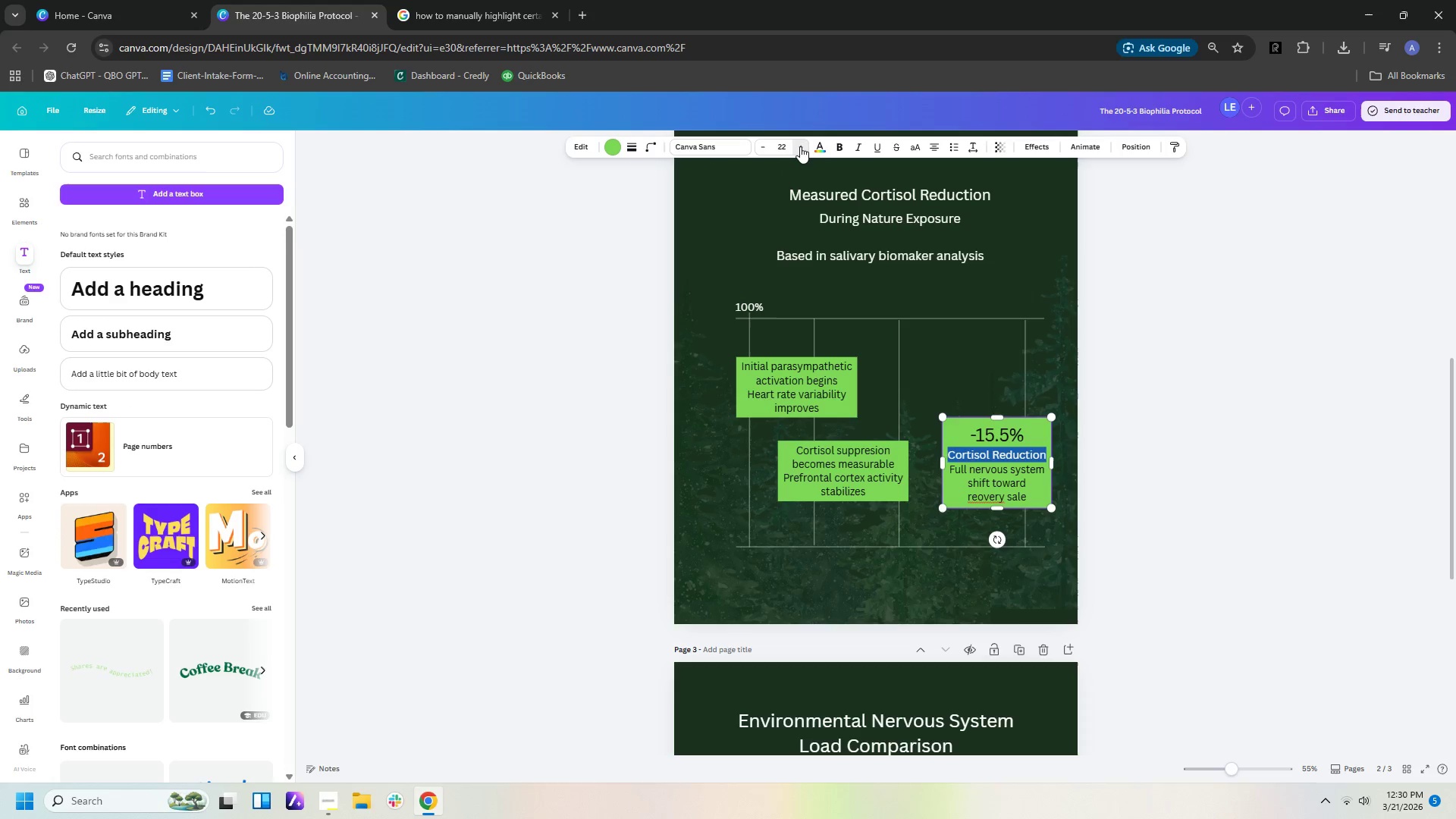 
triple_click([800, 146])
 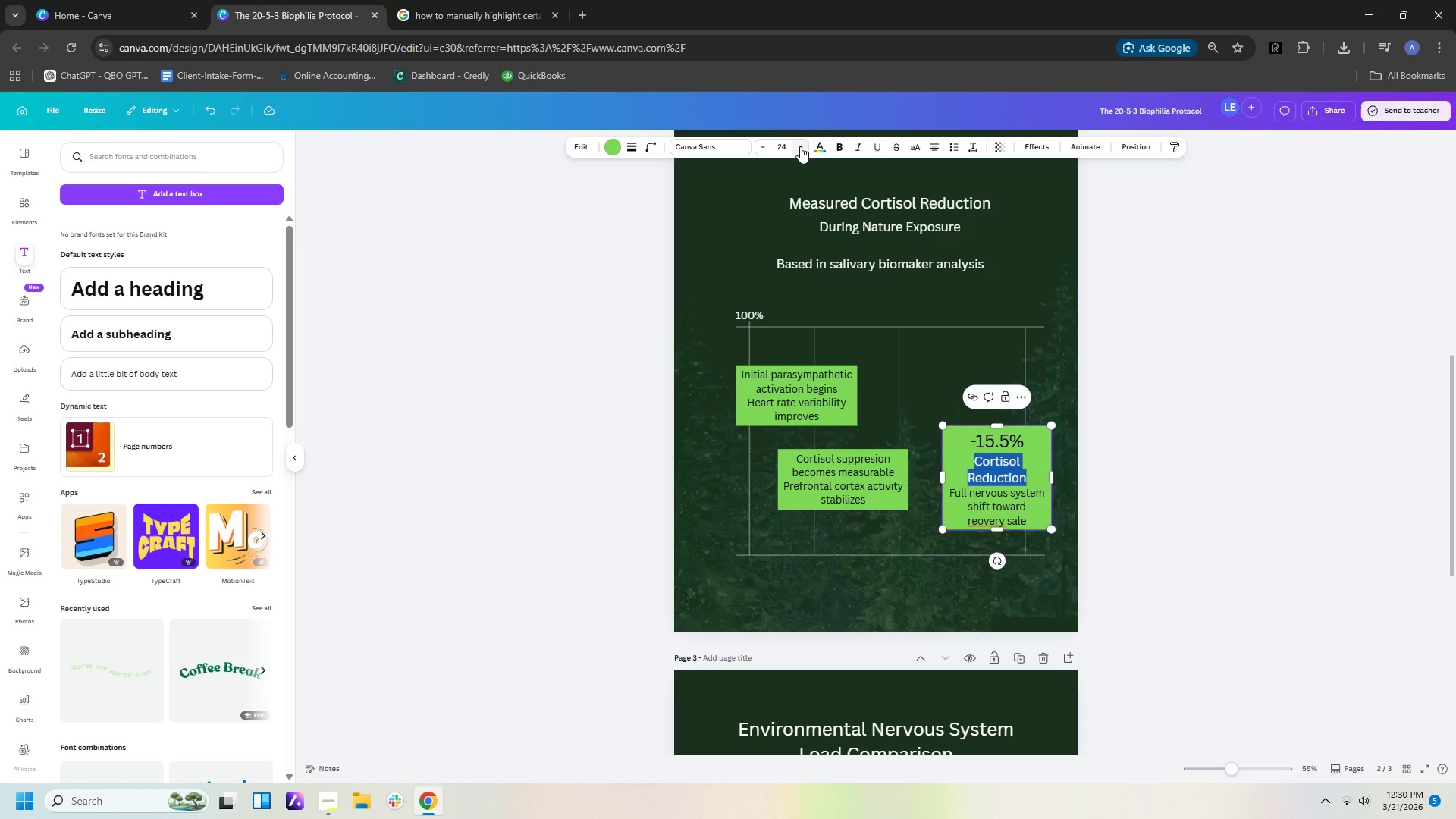 
triple_click([800, 146])
 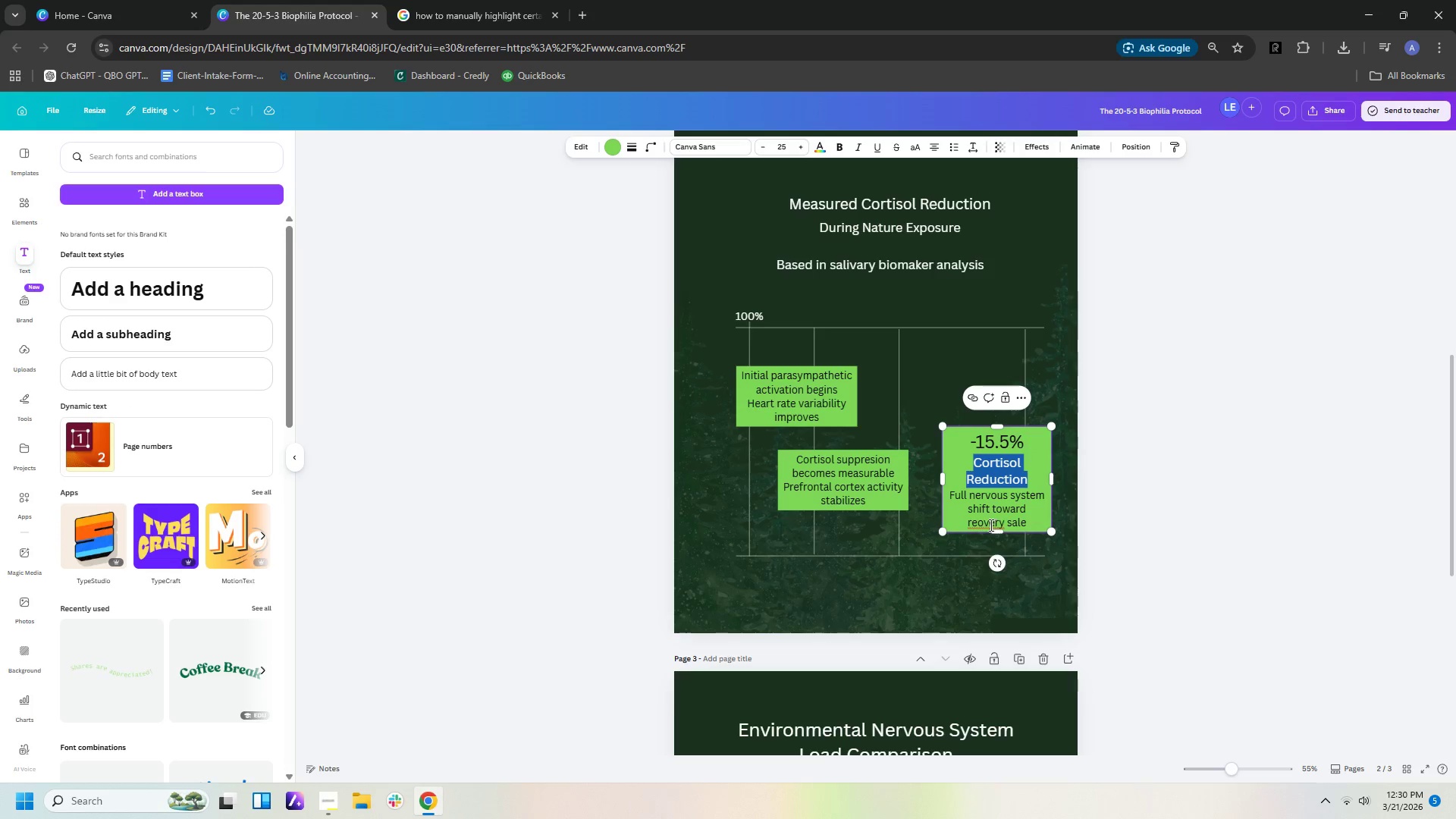 
left_click([977, 522])
 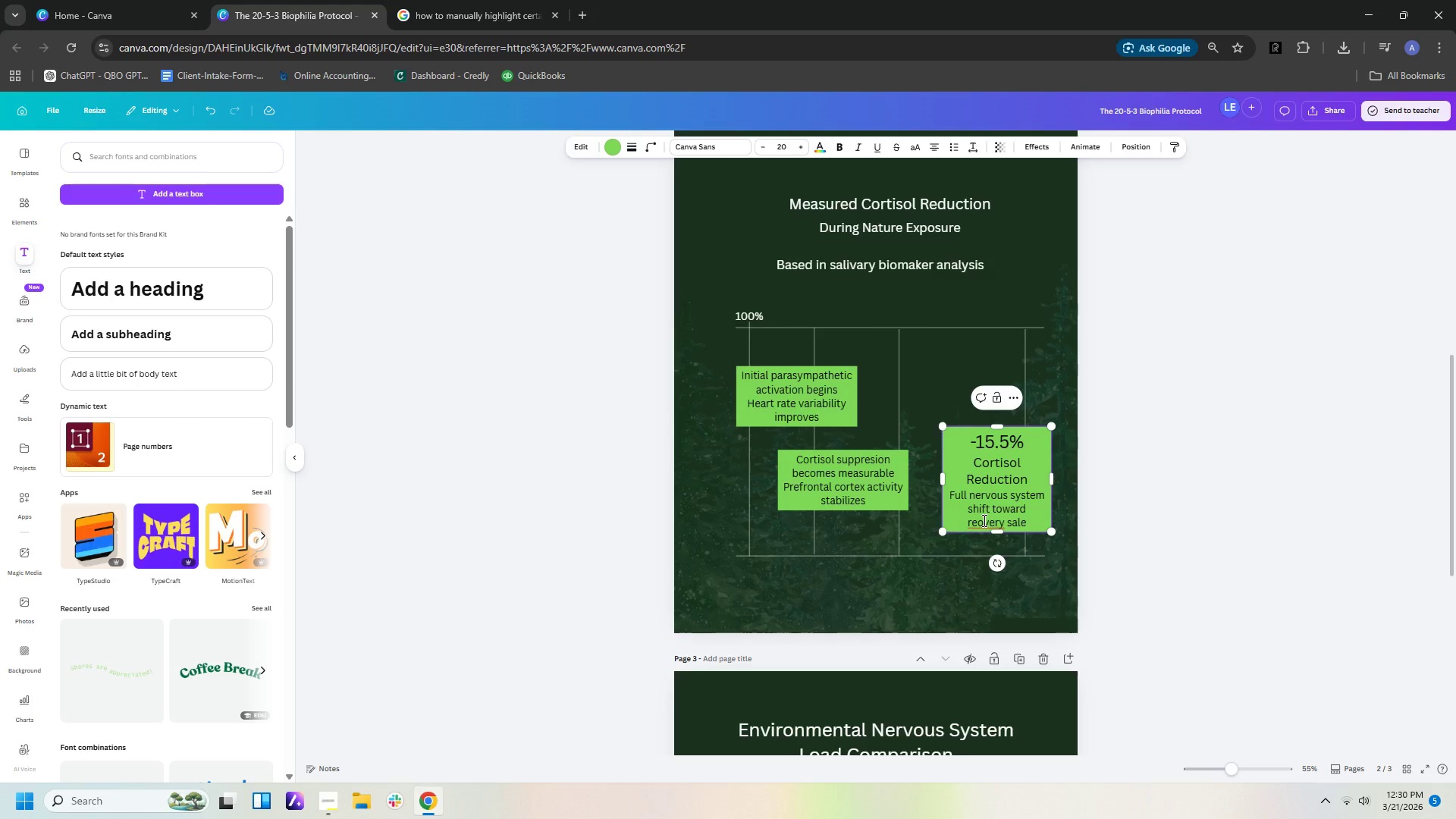 
key(C)
 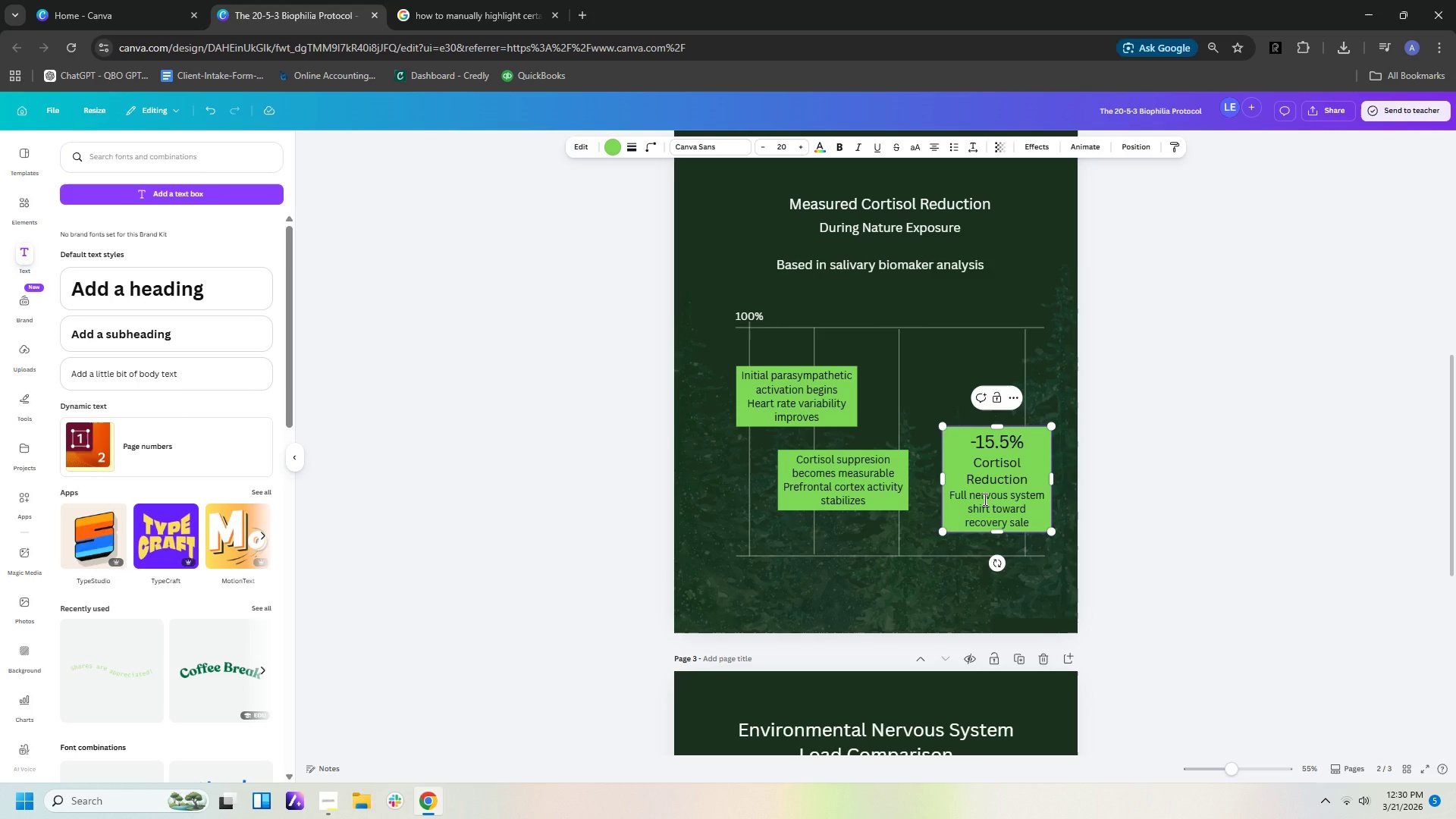 
wait(8.98)
 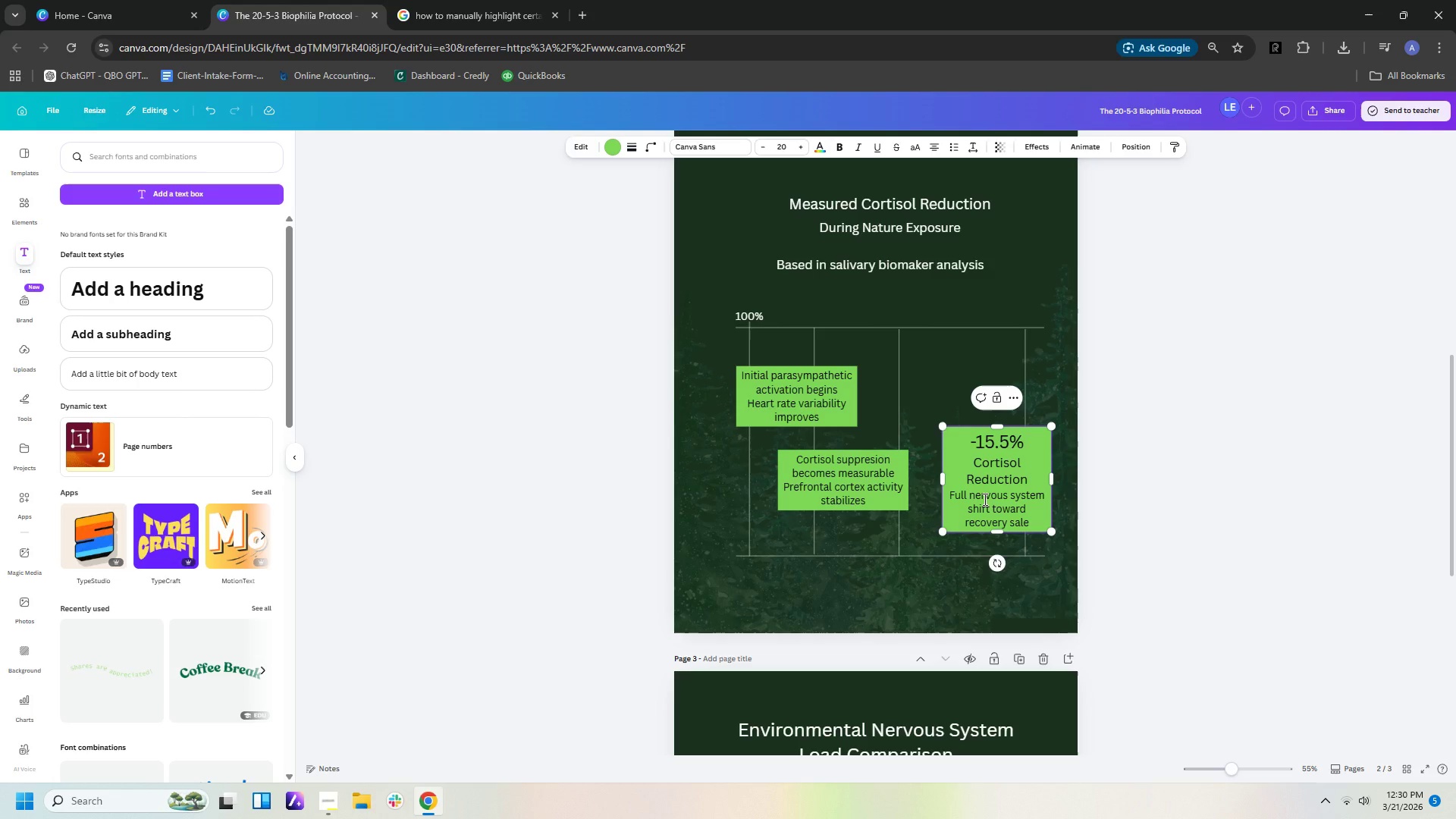 
left_click([843, 424])
 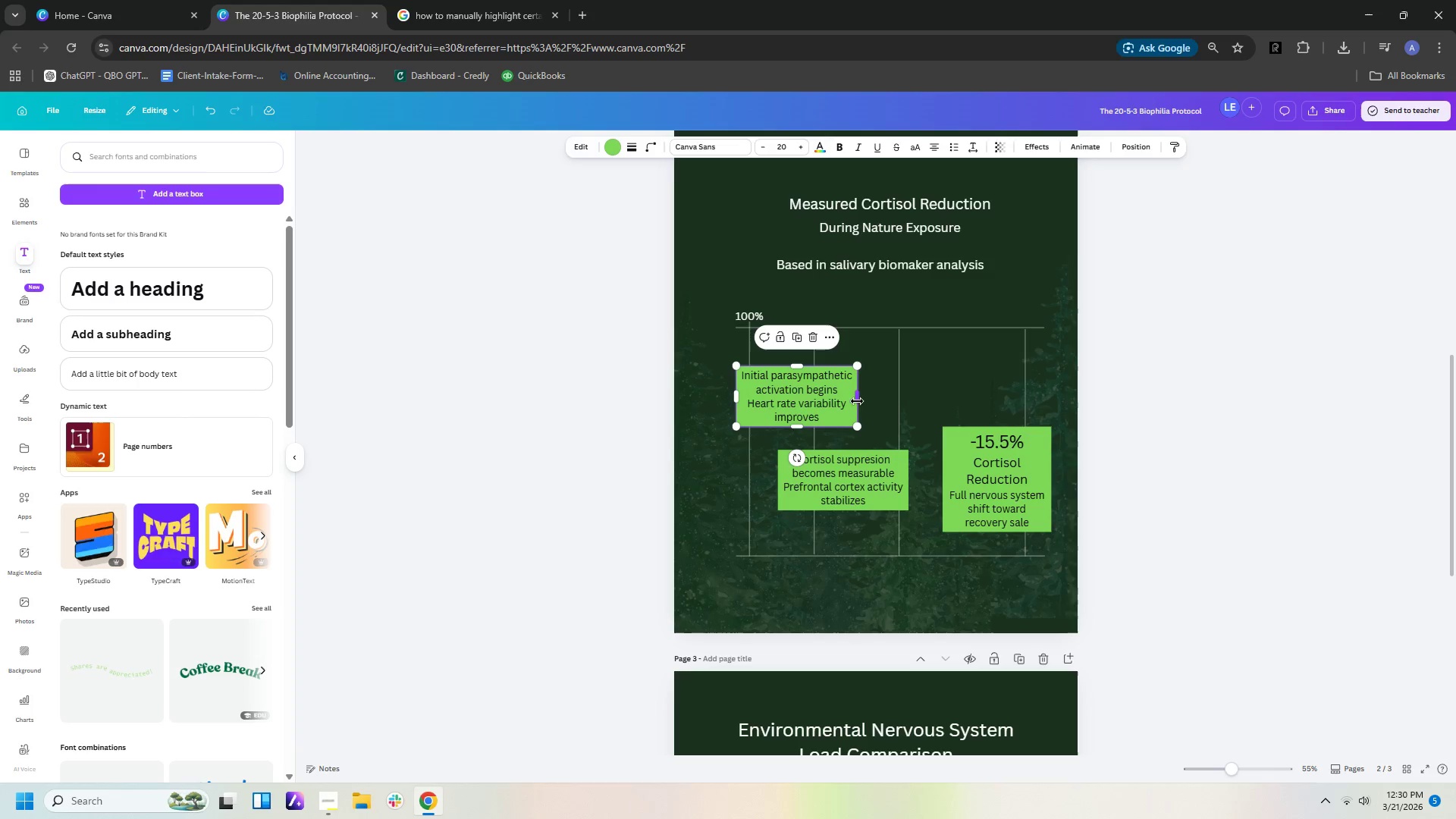 
left_click_drag(start_coordinate=[858, 400], to_coordinate=[869, 397])
 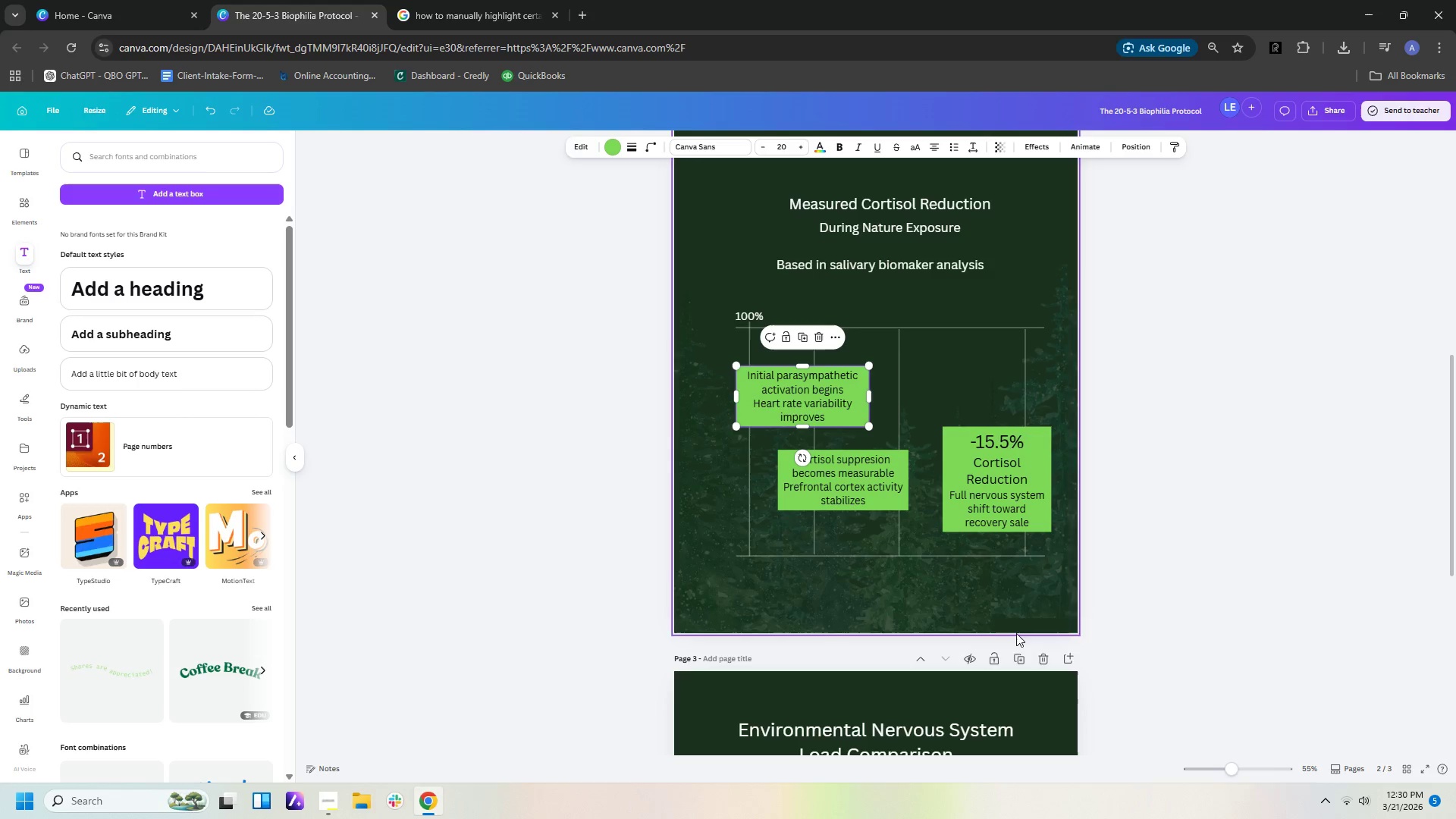 
left_click([843, 592])
 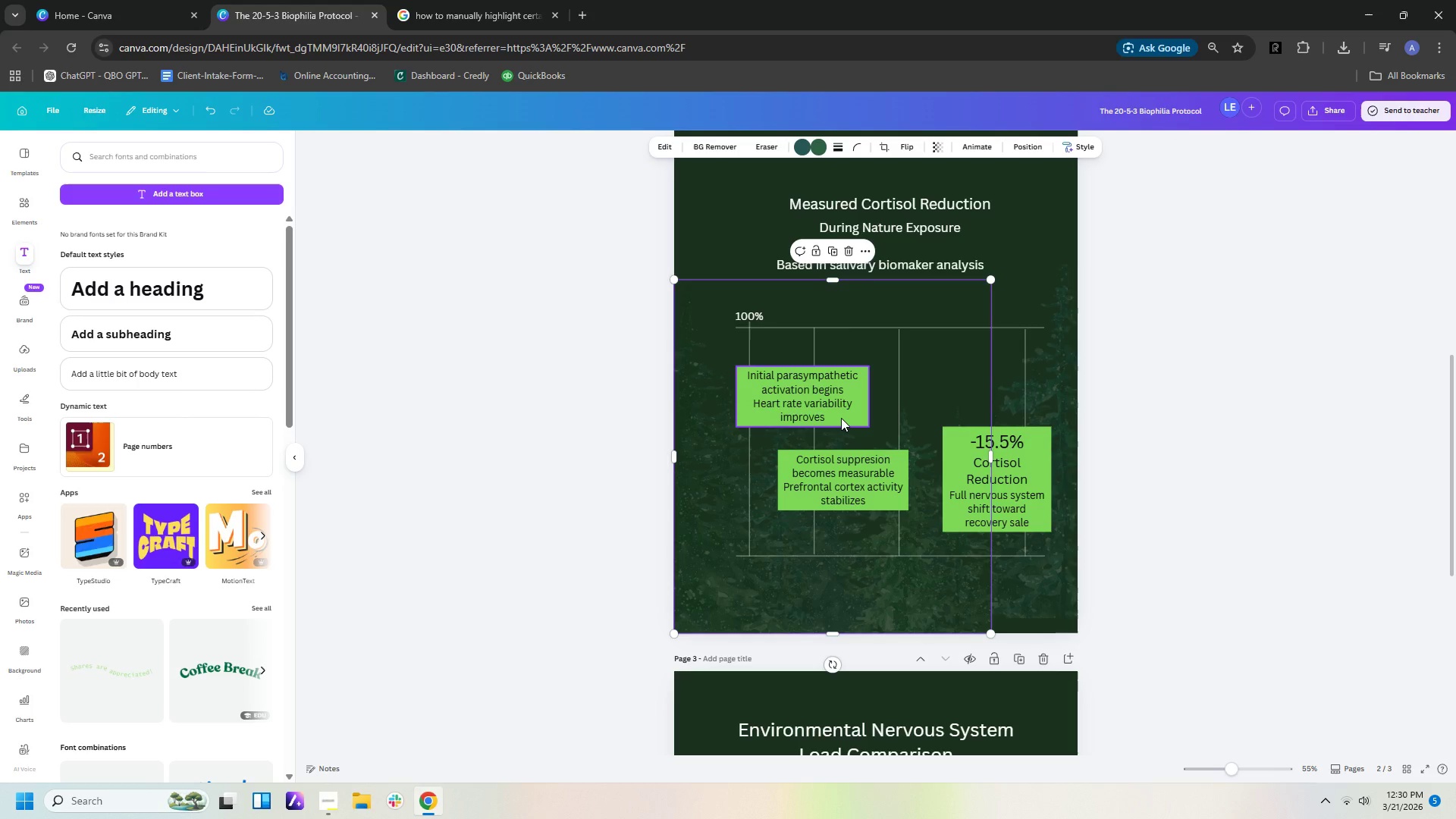 
left_click([841, 418])
 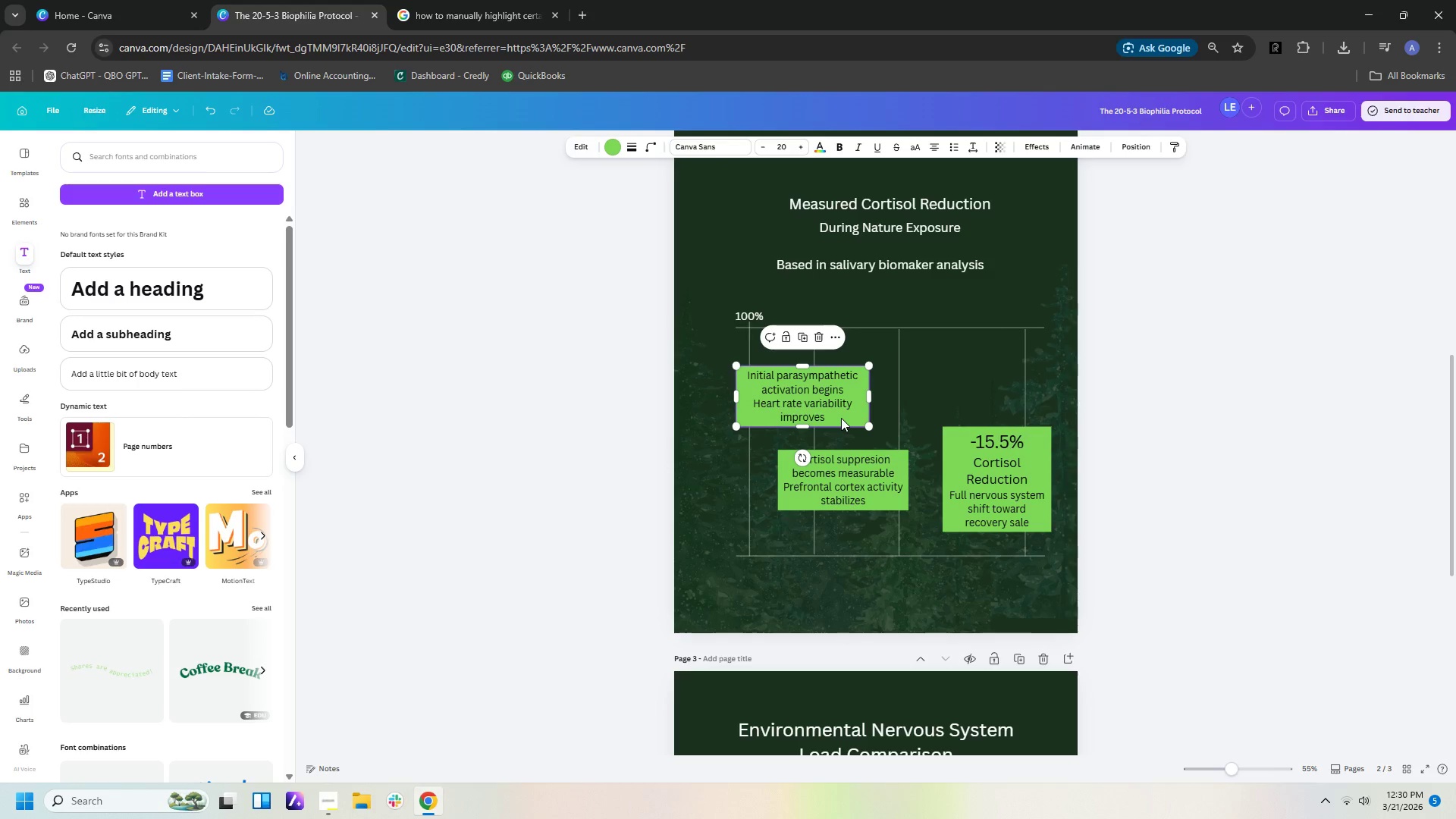 
left_click_drag(start_coordinate=[841, 418], to_coordinate=[843, 426])
 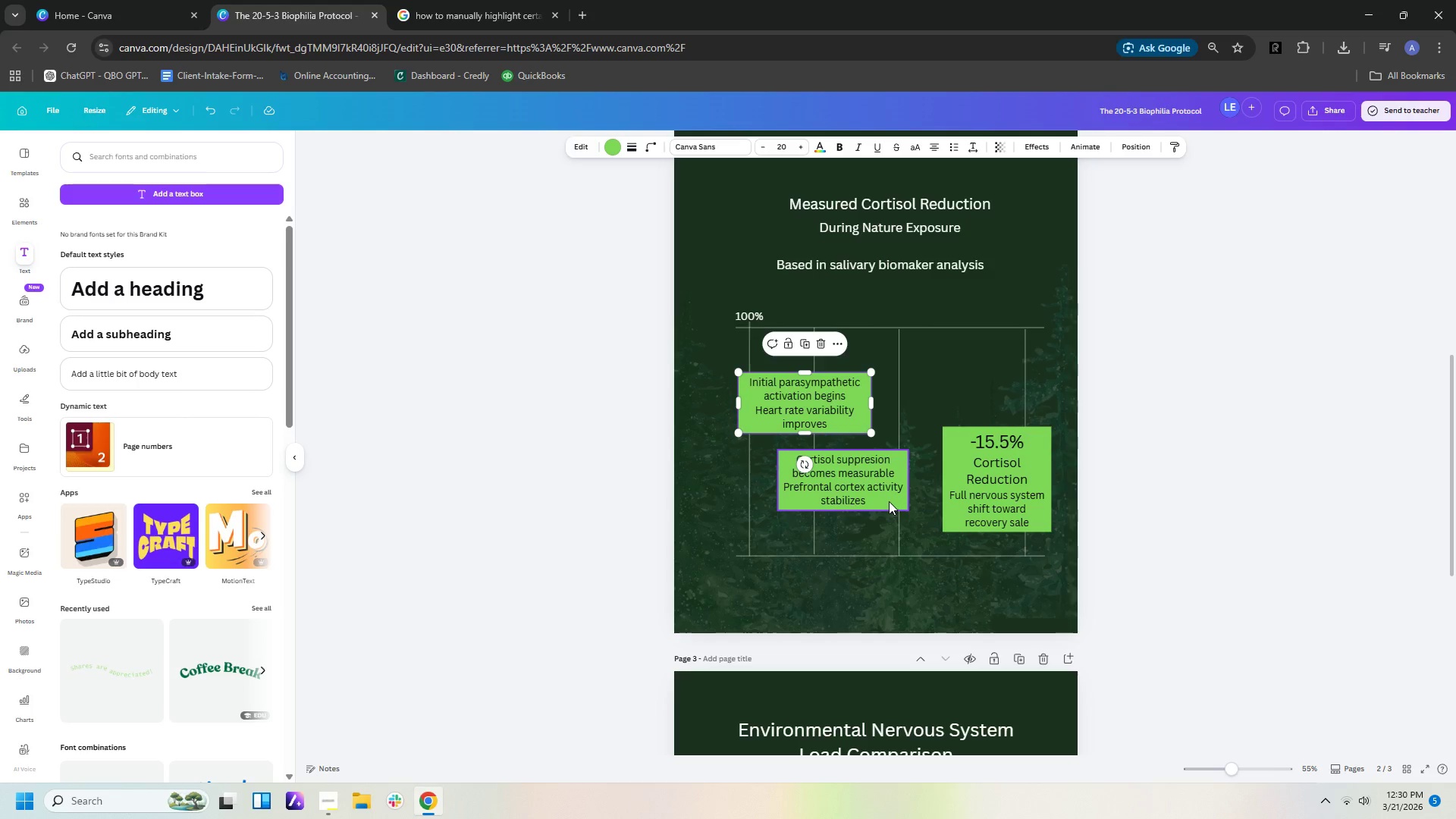 
left_click([889, 501])
 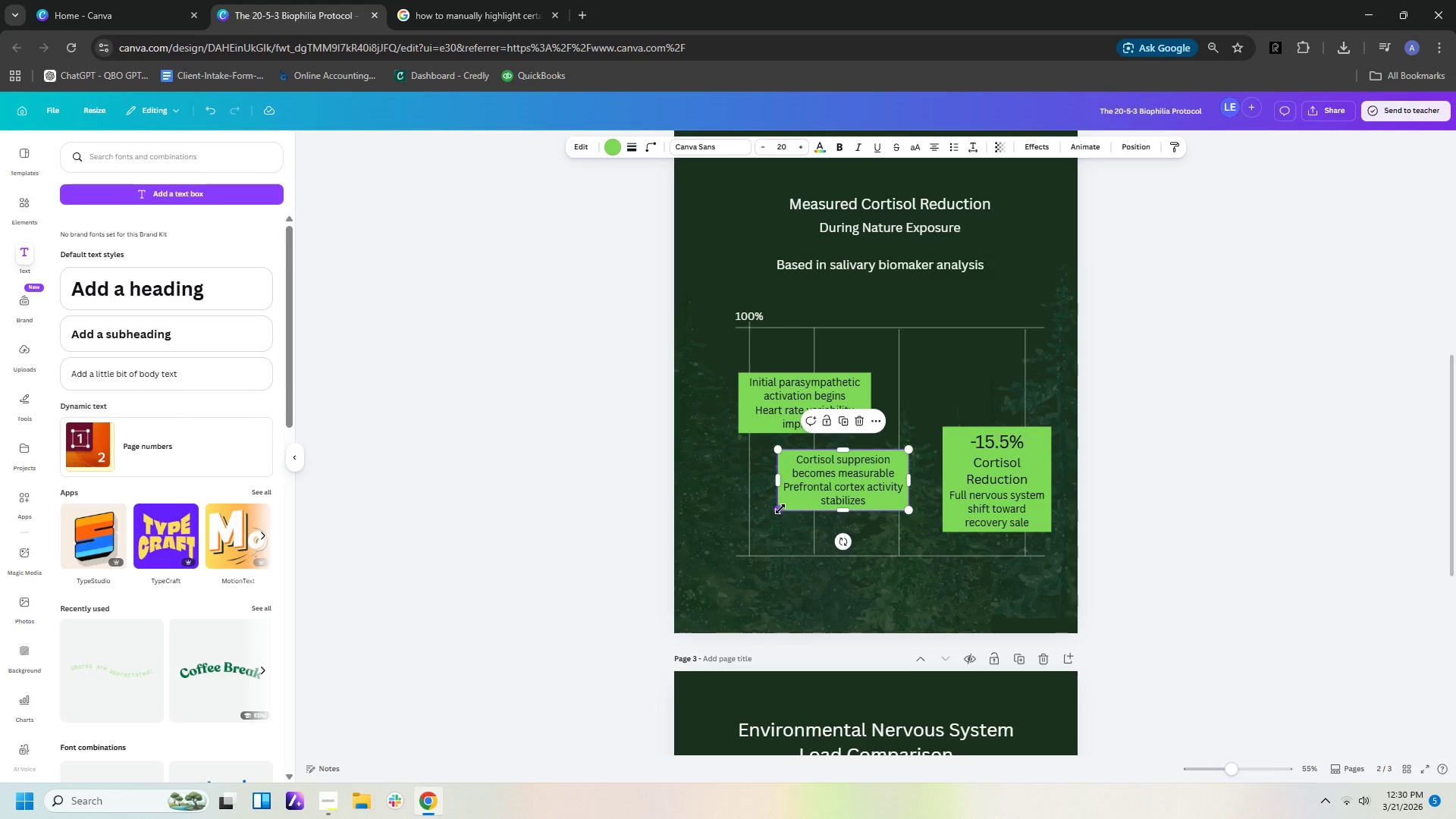 
left_click_drag(start_coordinate=[780, 509], to_coordinate=[758, 519])
 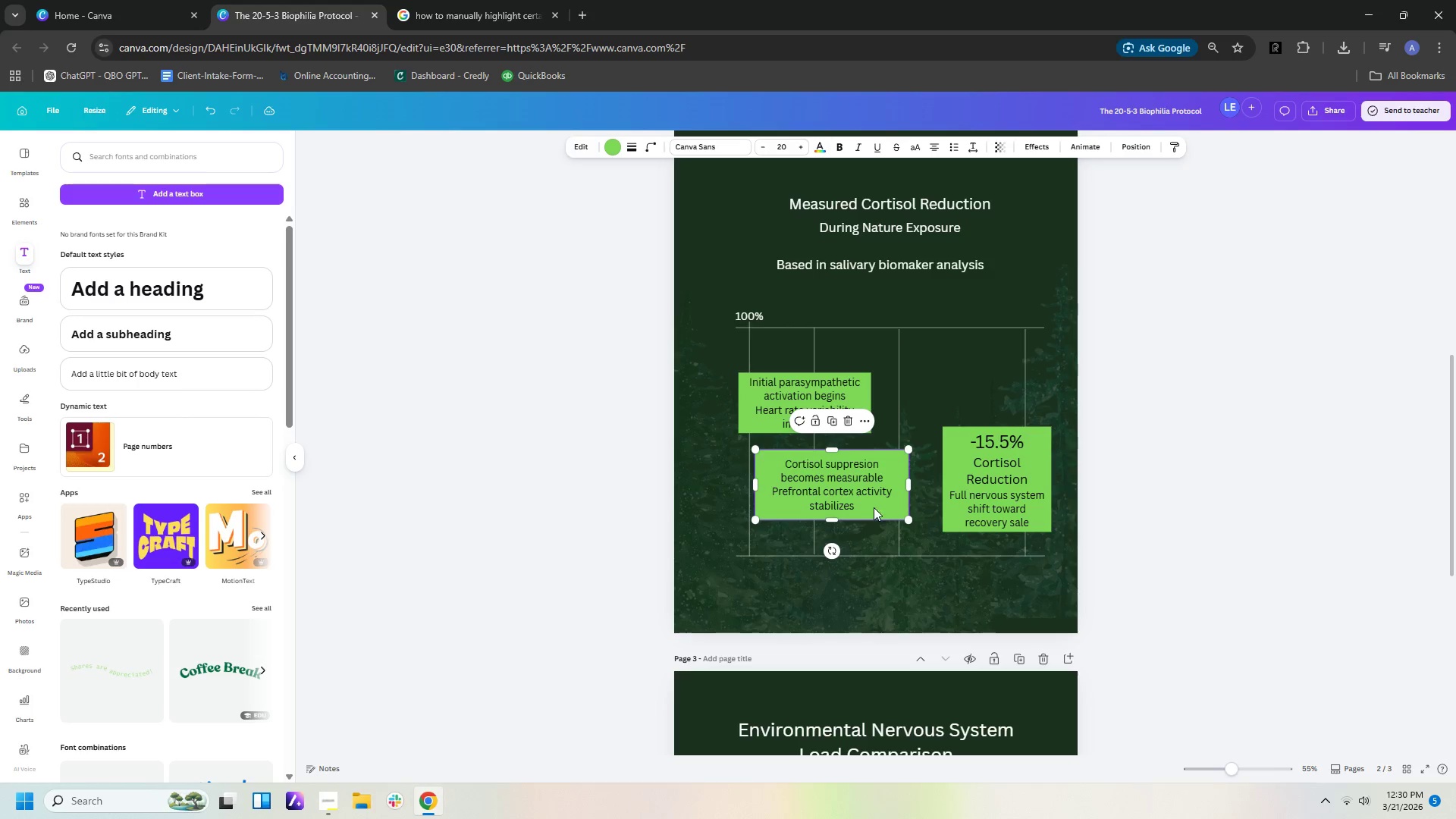 
left_click_drag(start_coordinate=[874, 506], to_coordinate=[893, 516])
 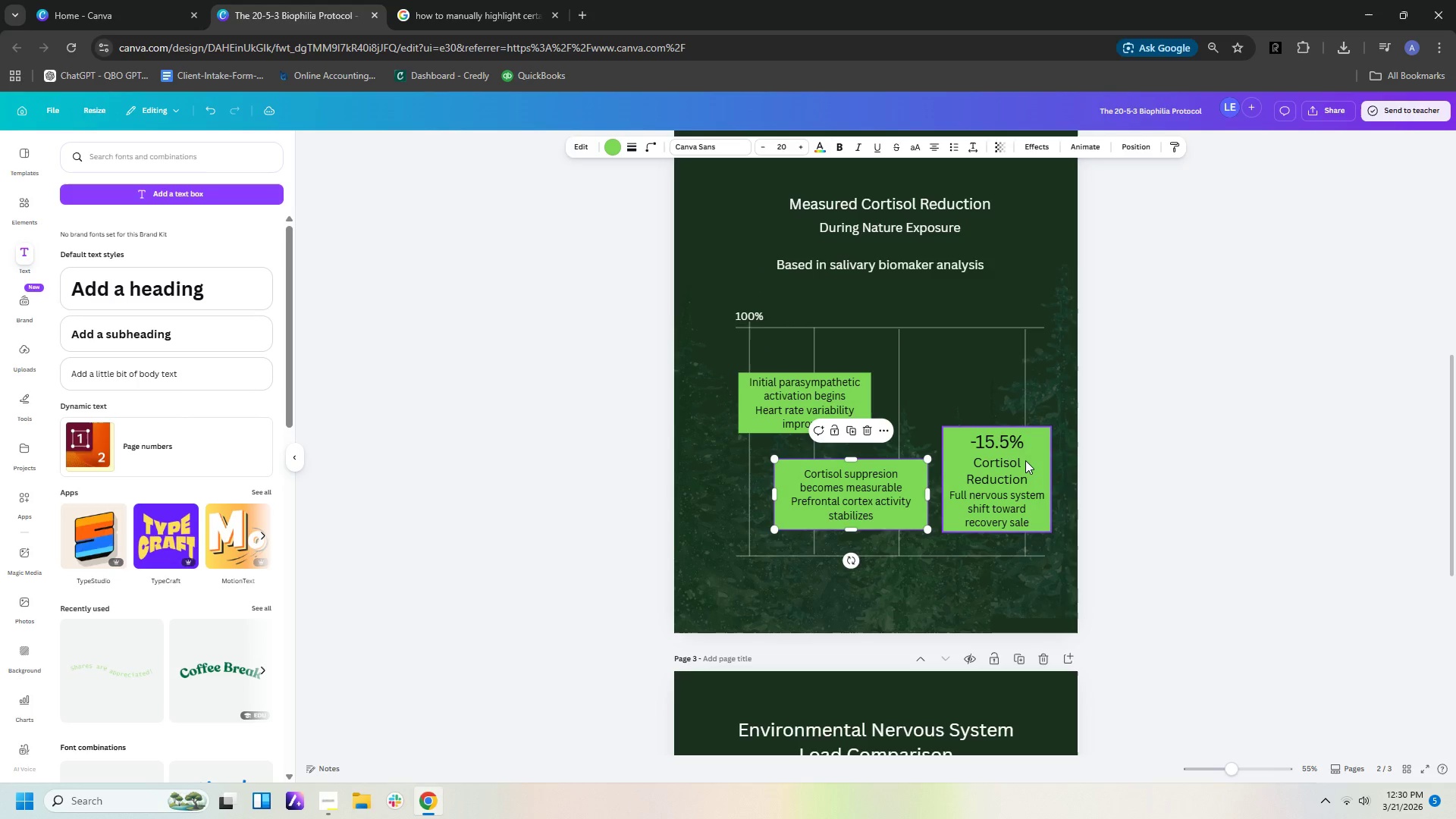 
left_click([1019, 478])
 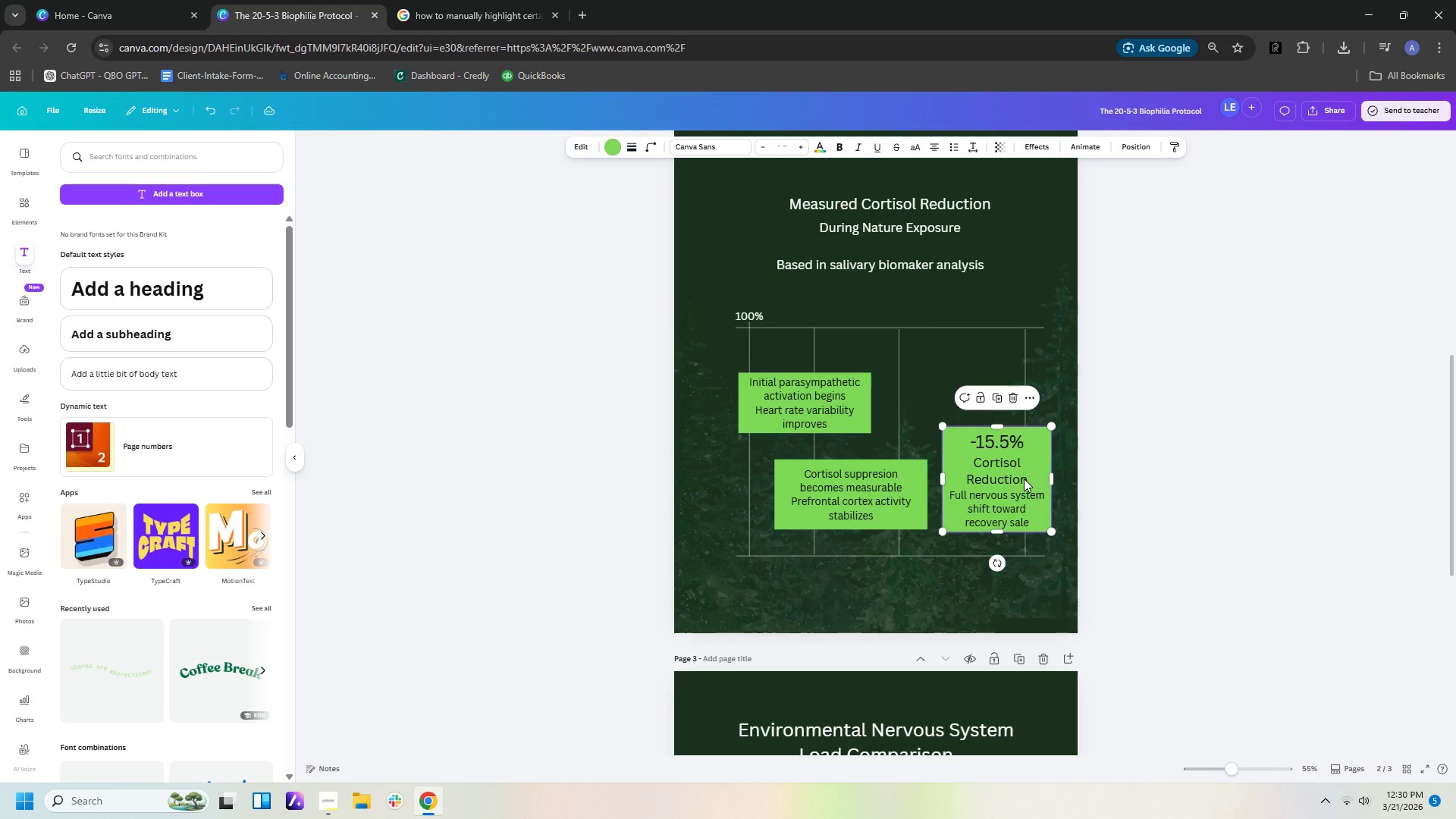 
double_click([1024, 479])
 